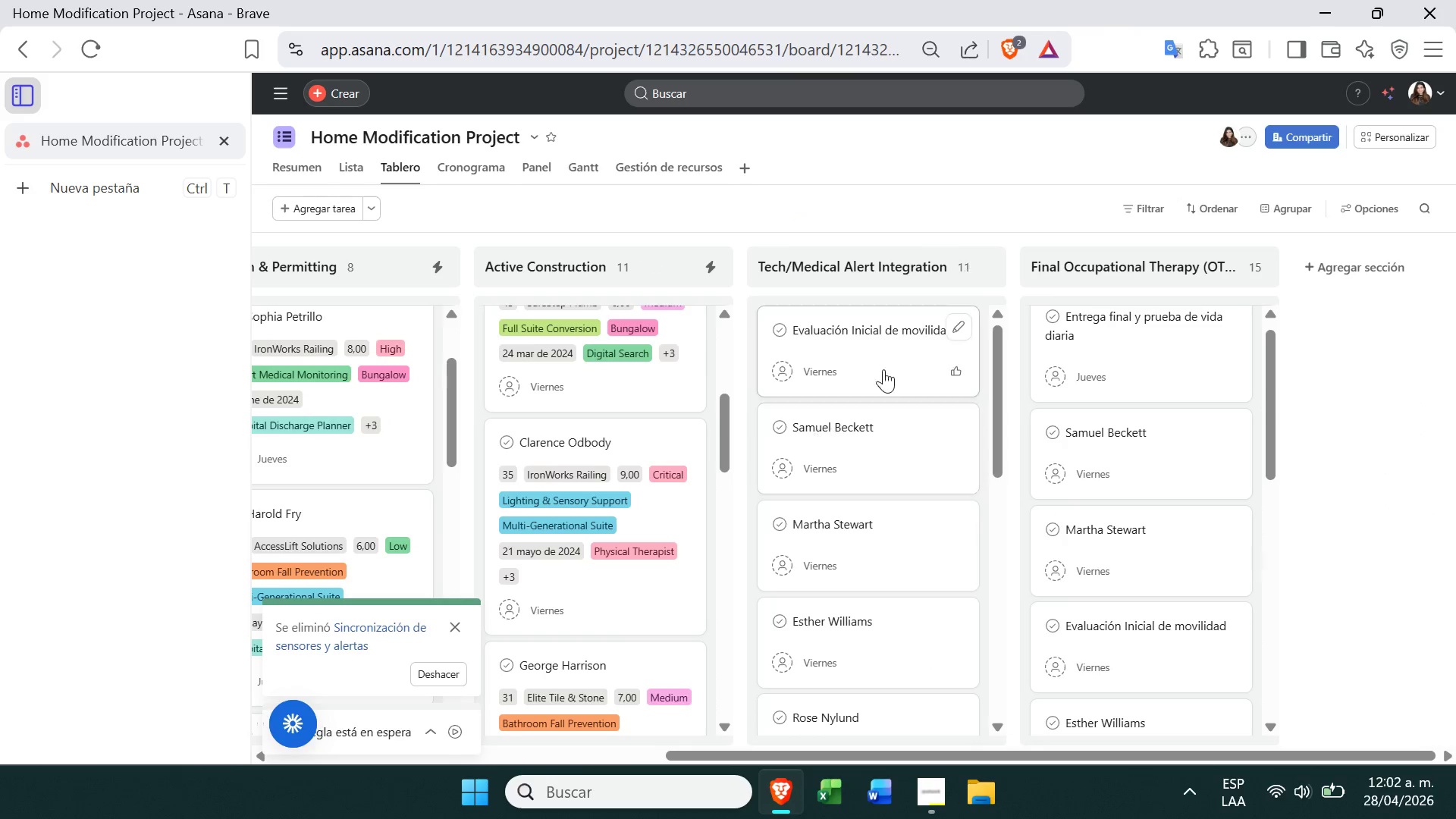 
right_click([891, 359])
 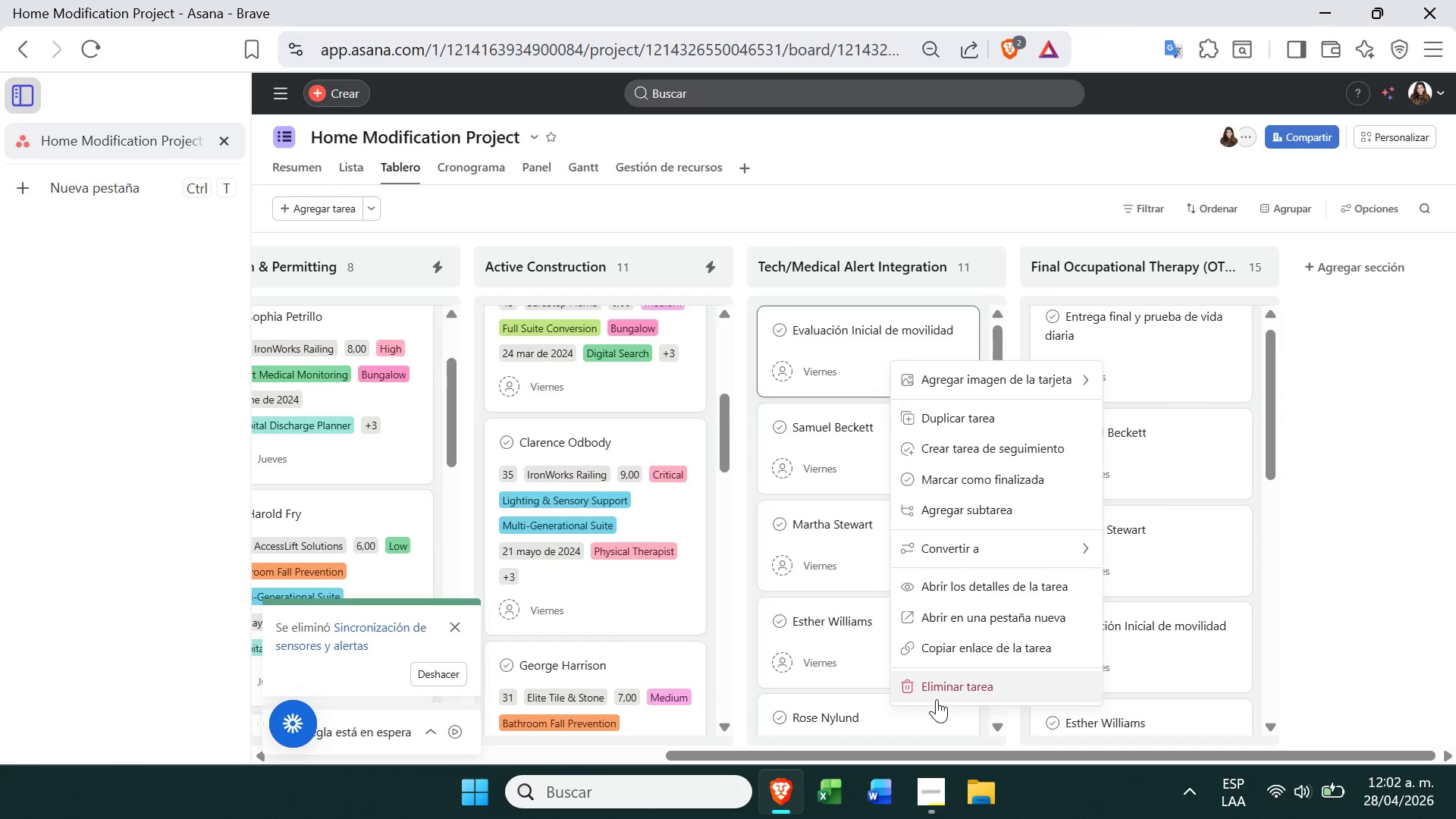 
left_click([940, 689])
 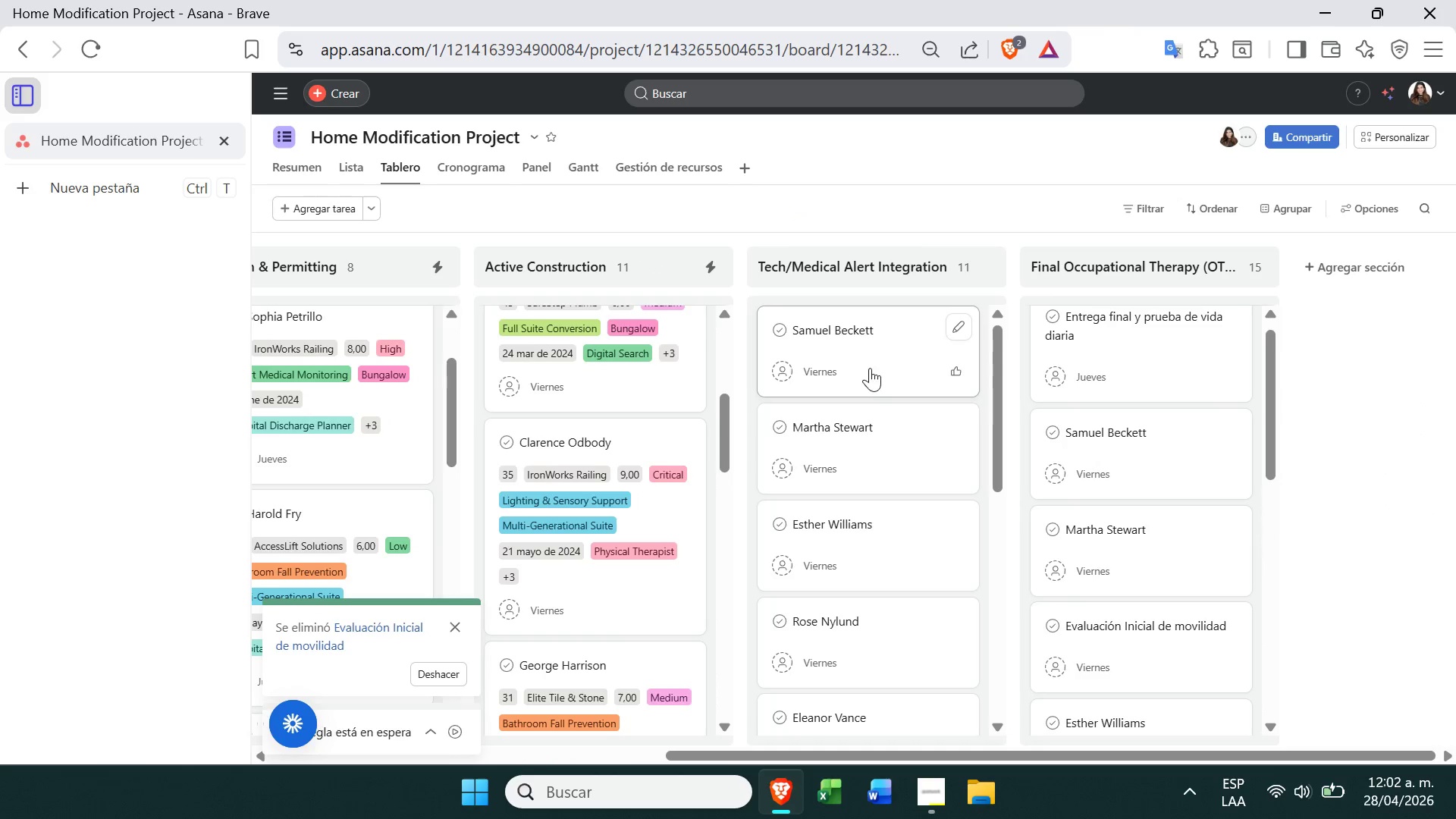 
right_click([870, 368])
 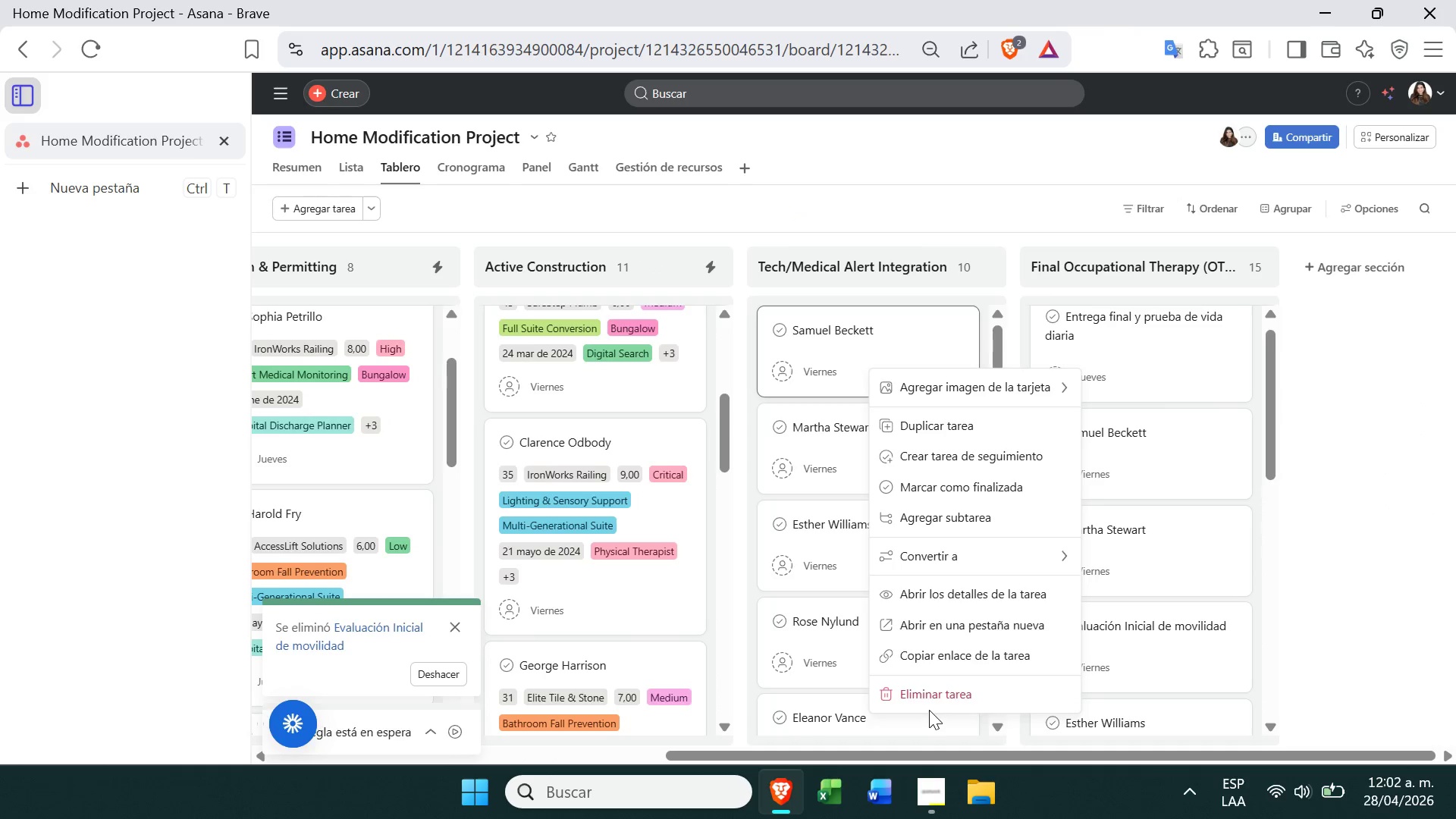 
left_click([930, 704])
 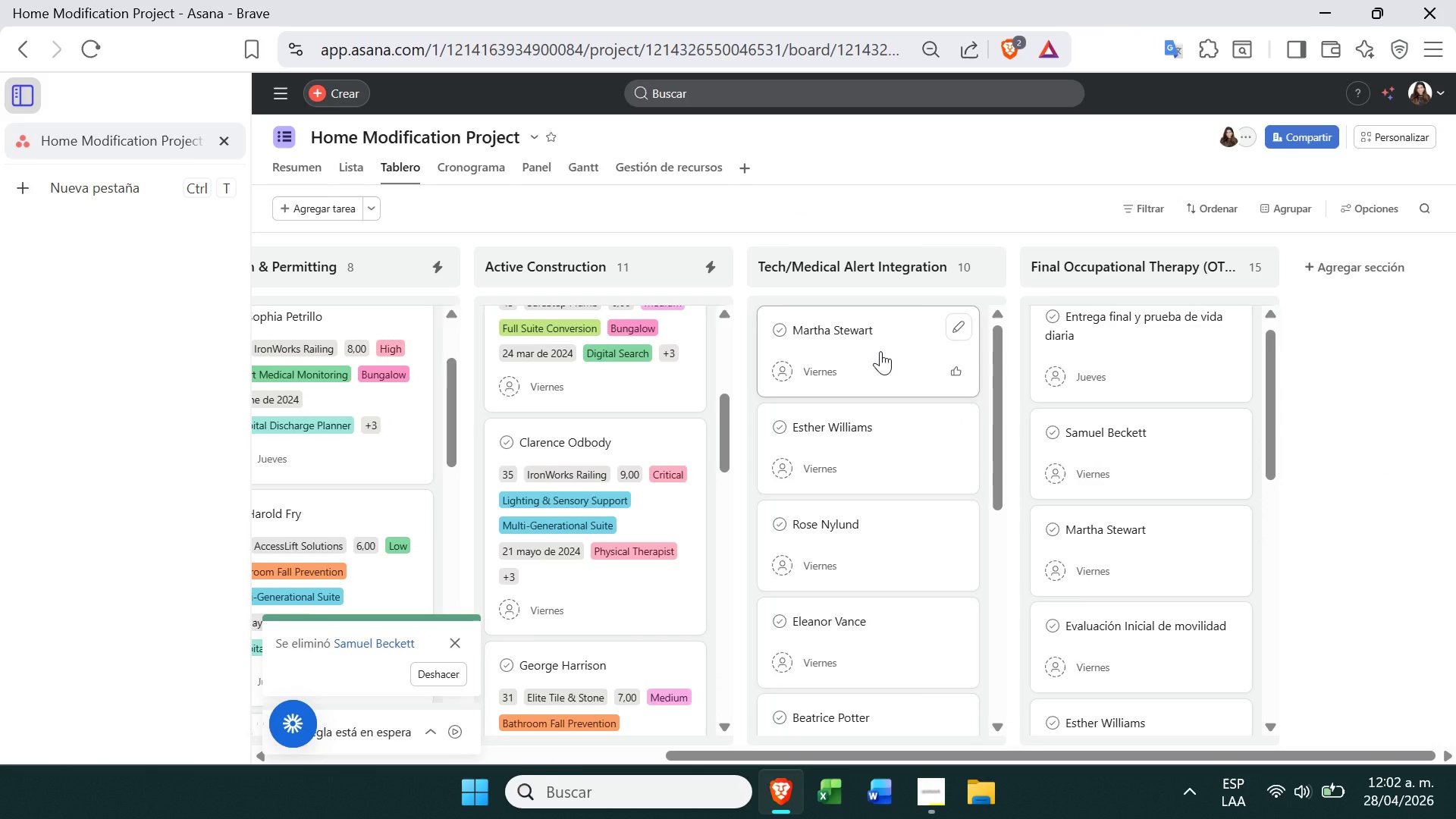 
right_click([880, 351])
 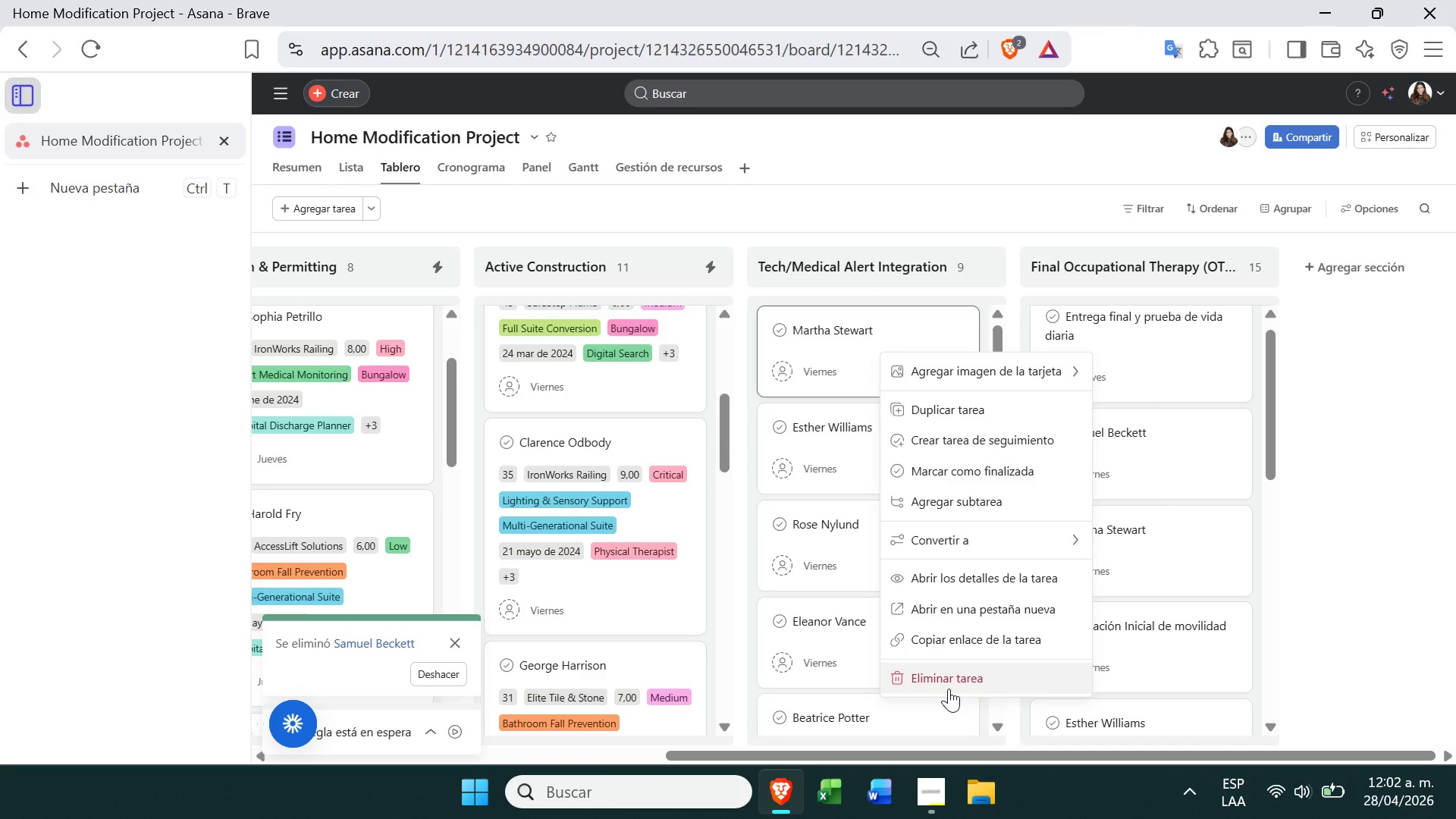 
left_click([947, 687])
 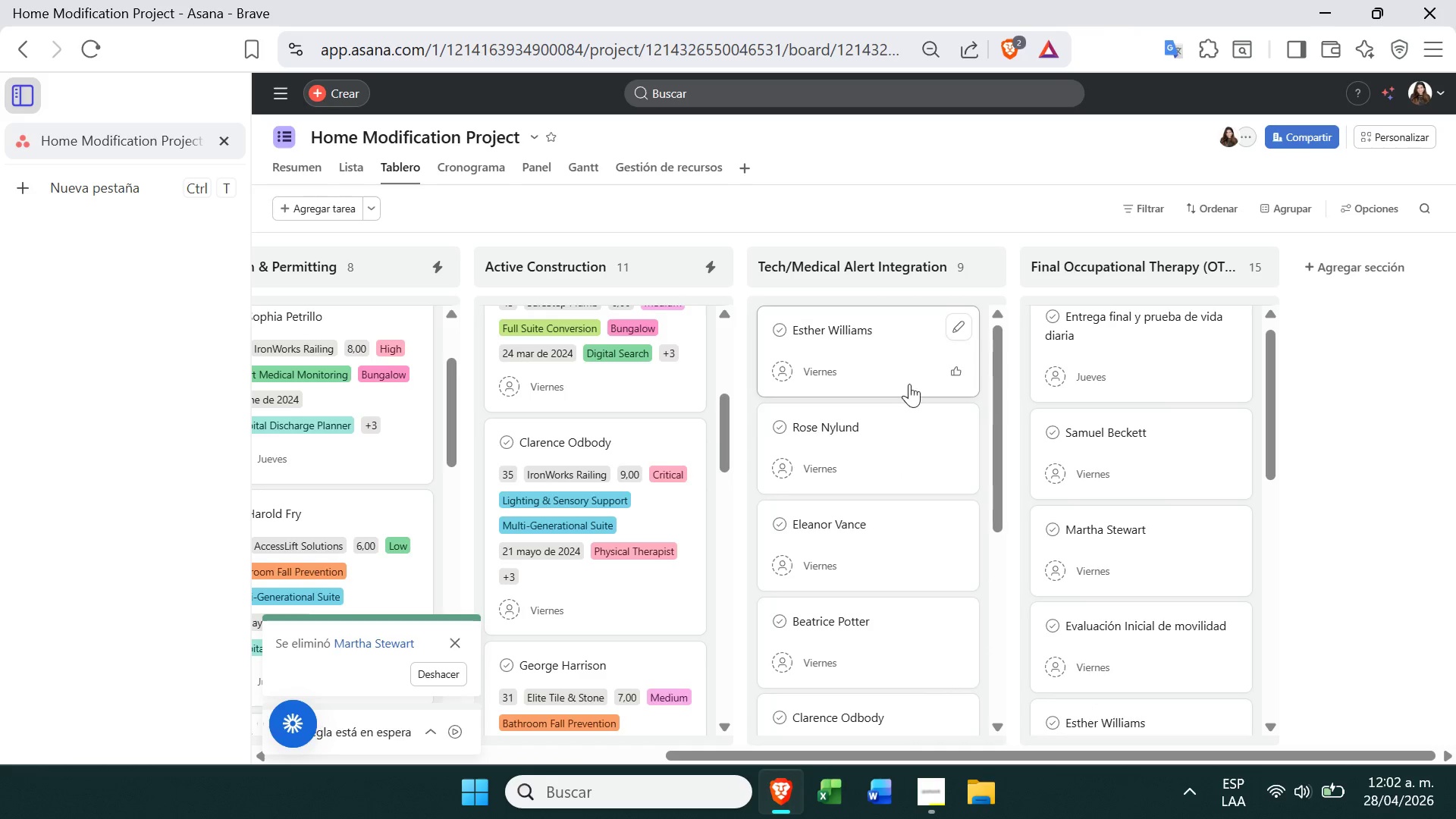 
right_click([909, 384])
 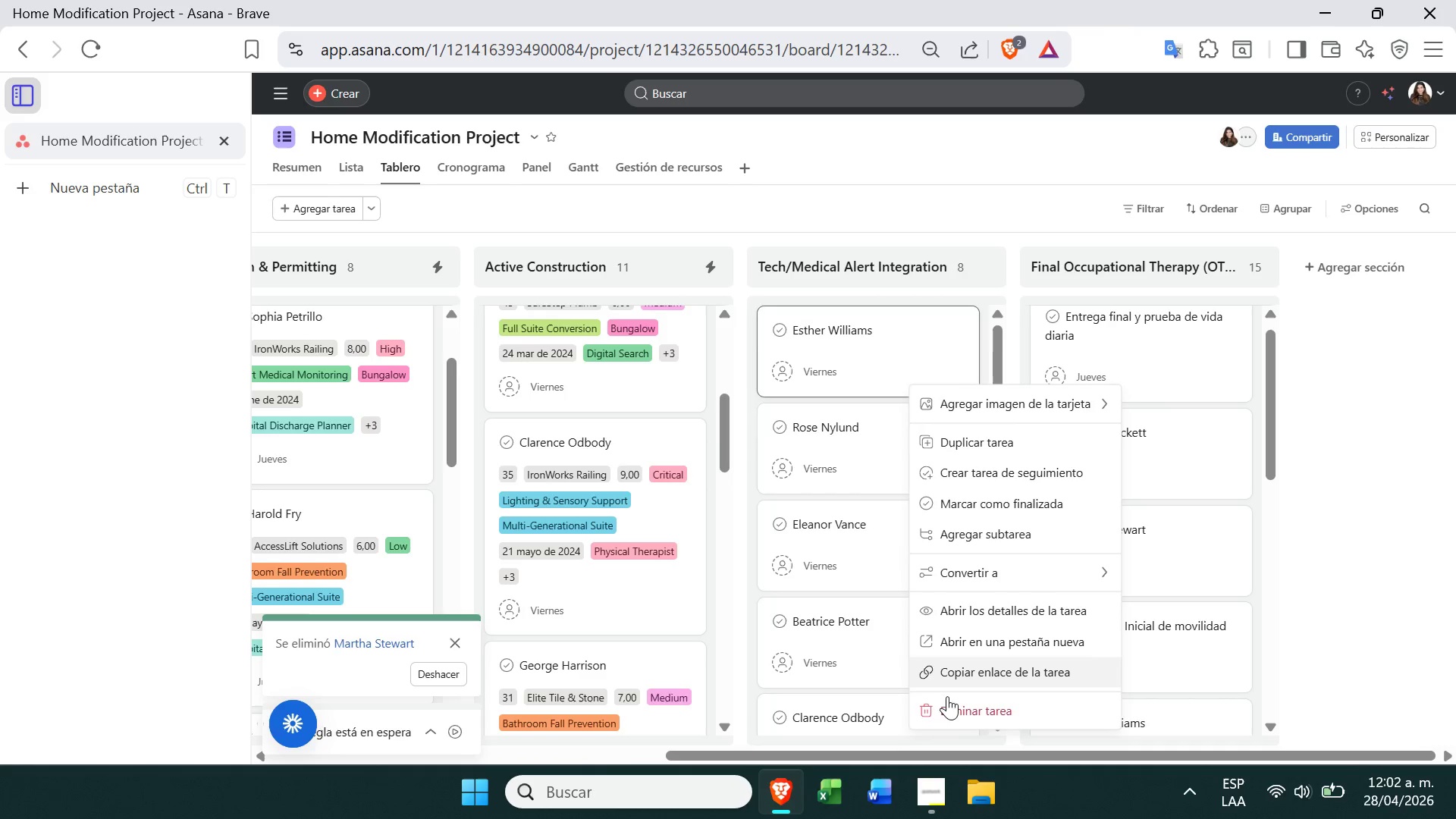 
left_click([948, 714])
 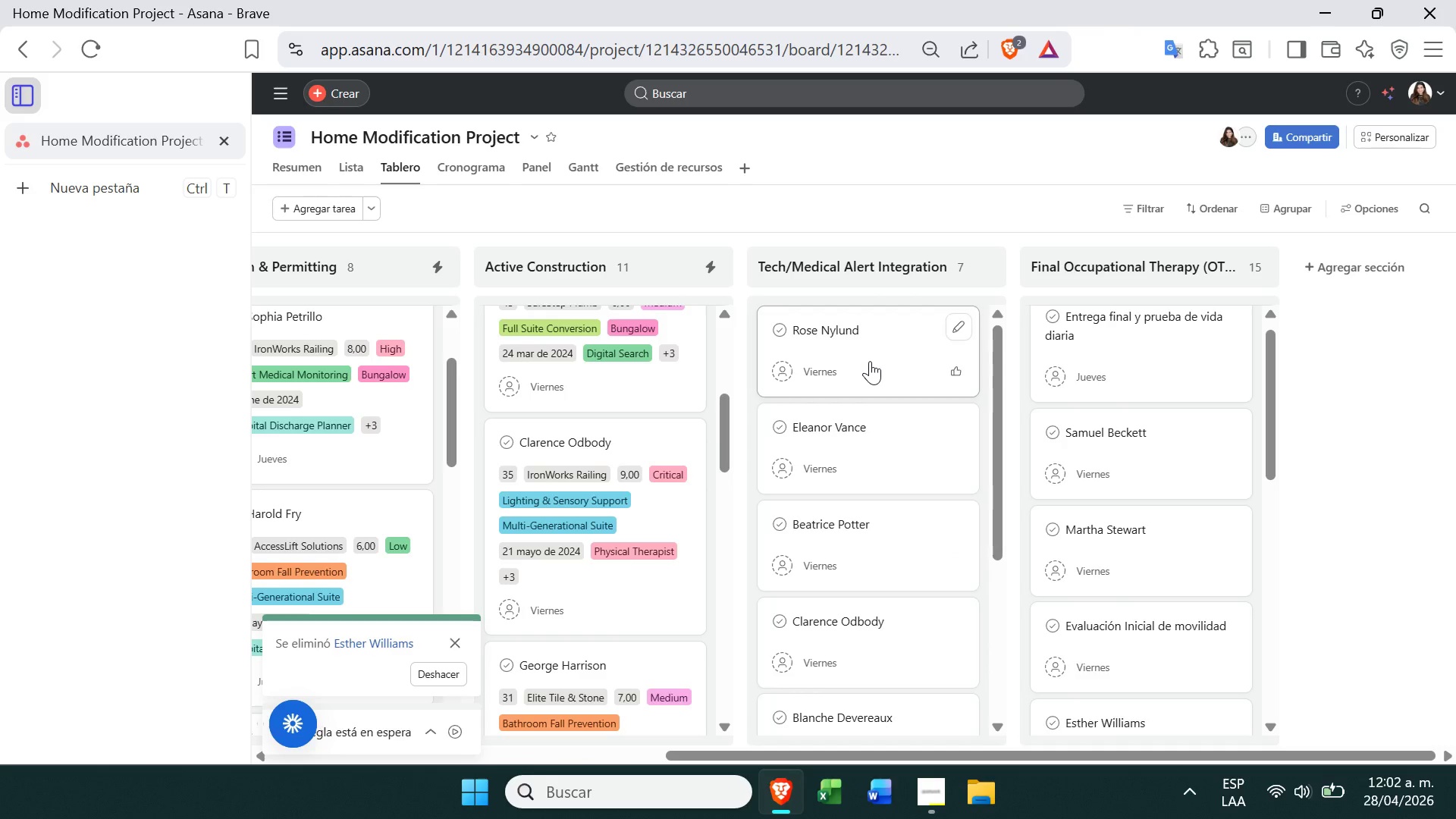 
right_click([870, 361])
 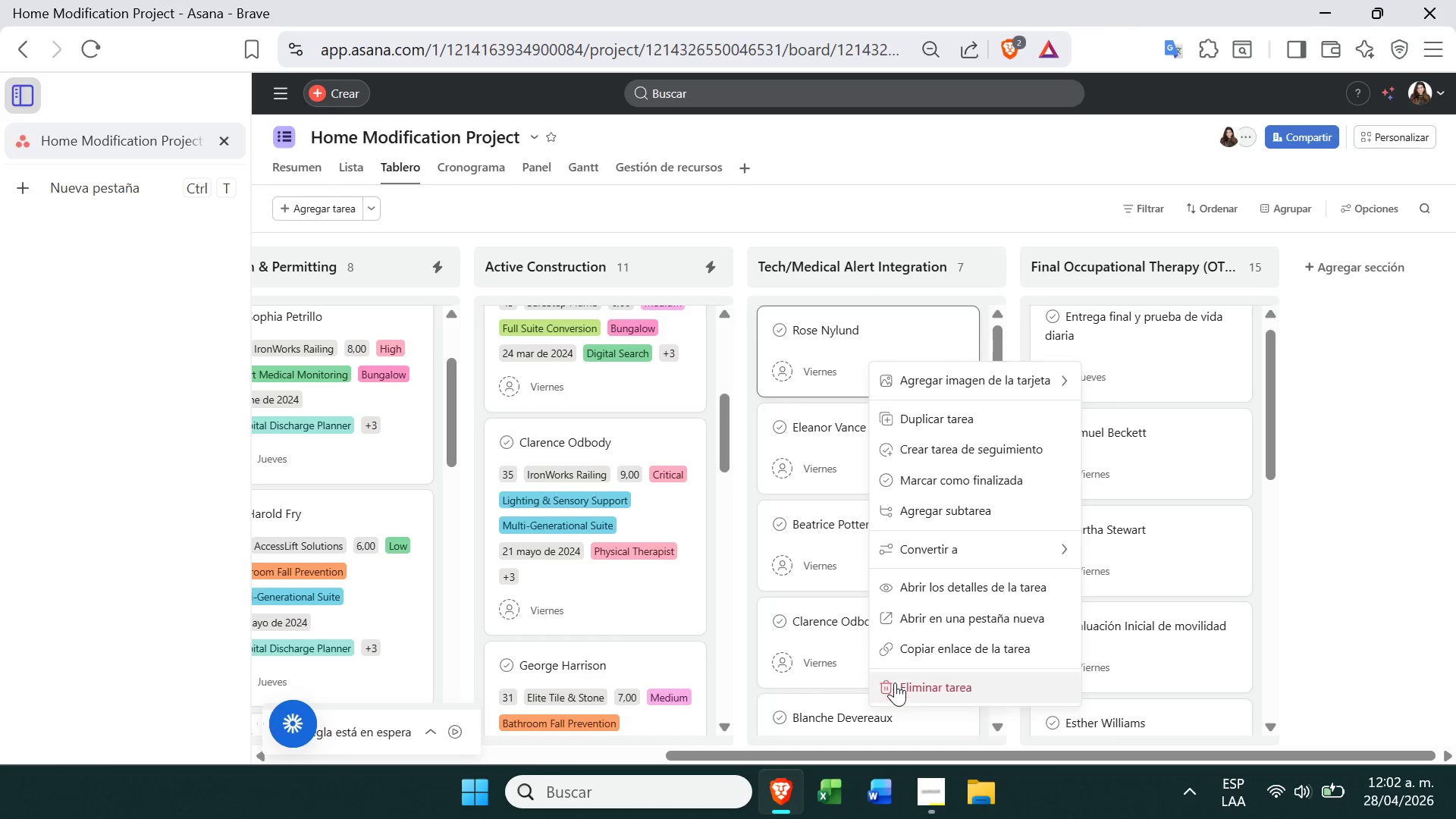 
left_click([896, 692])
 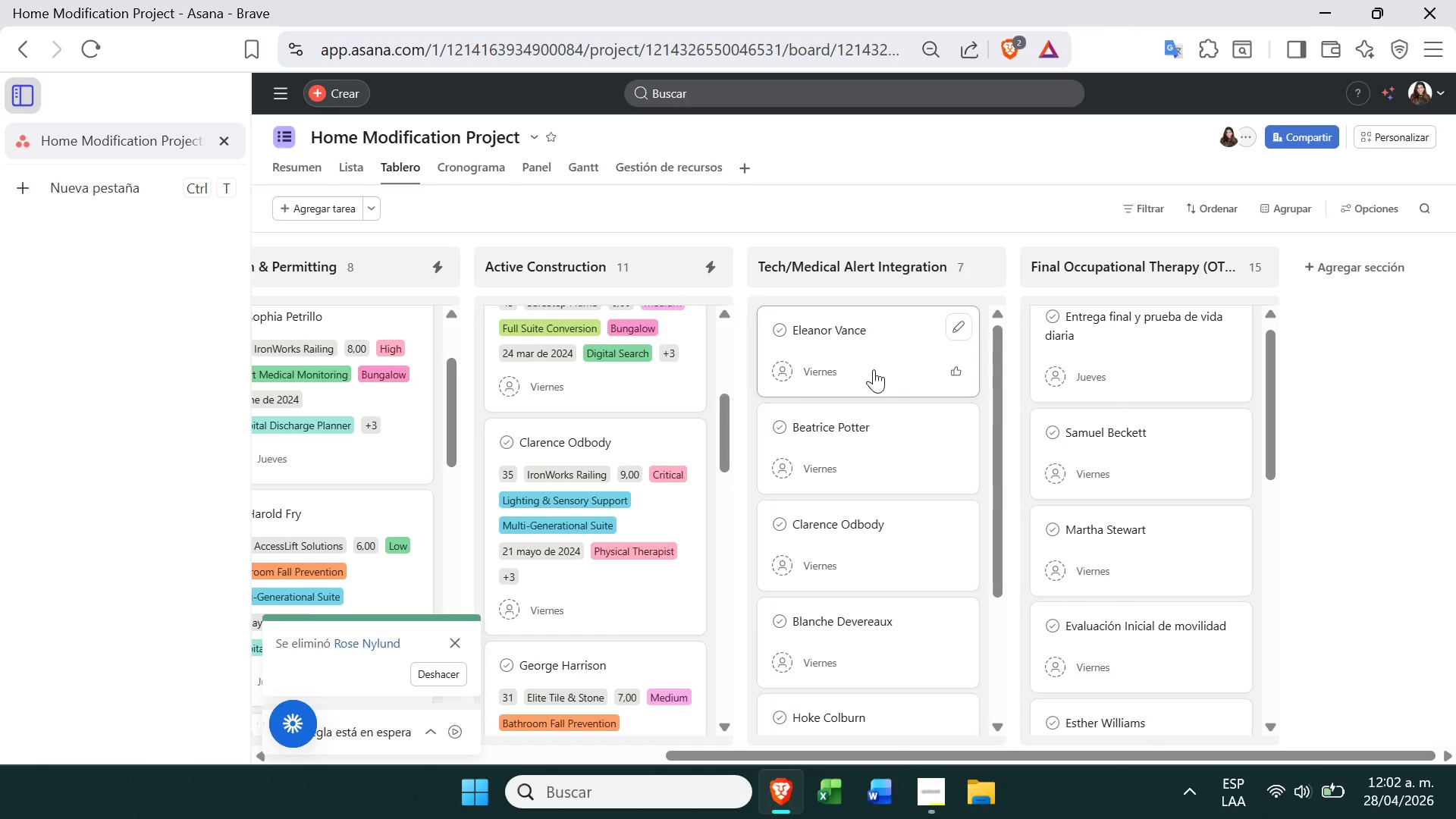 
right_click([874, 369])
 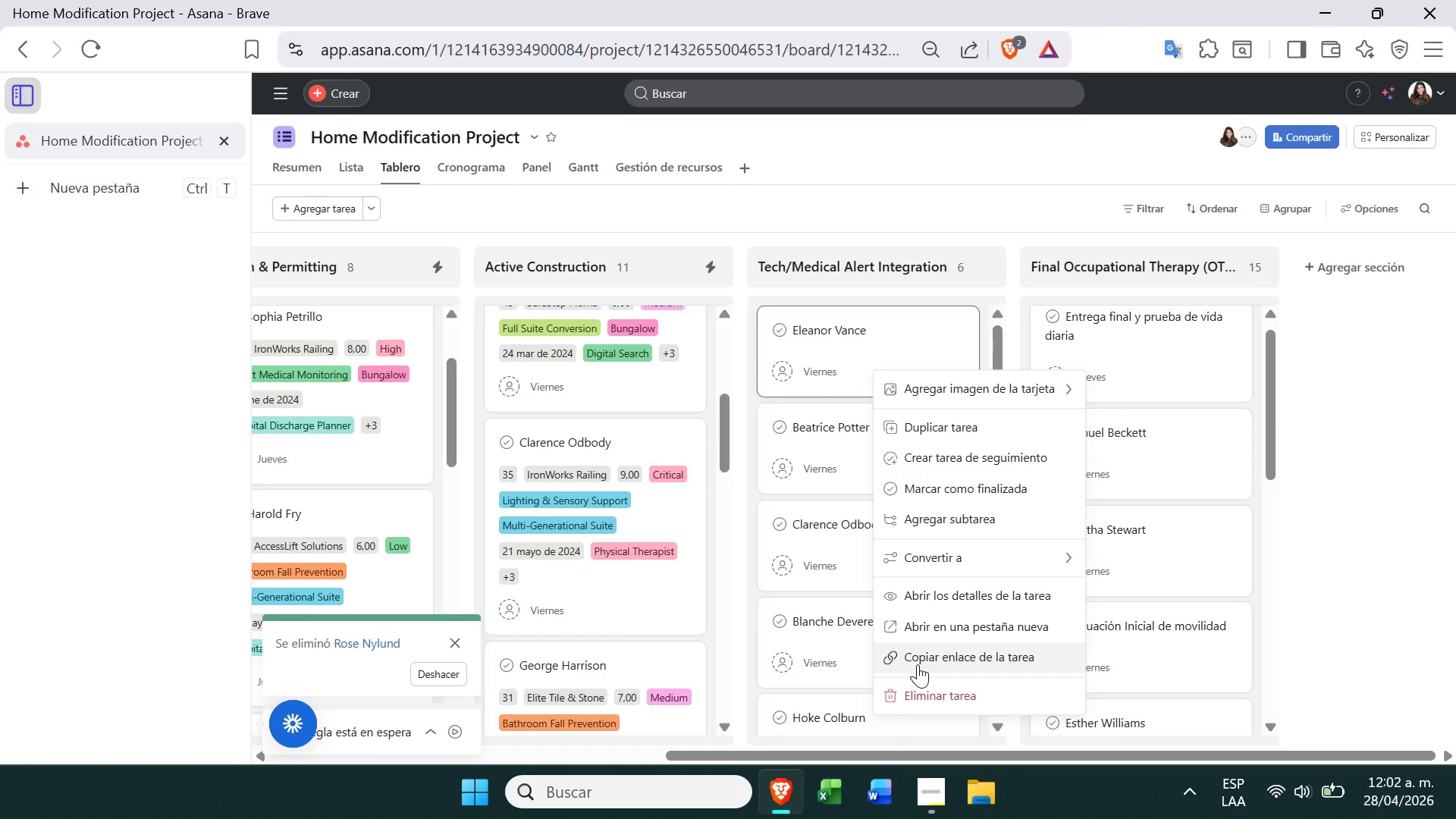 
left_click([911, 684])
 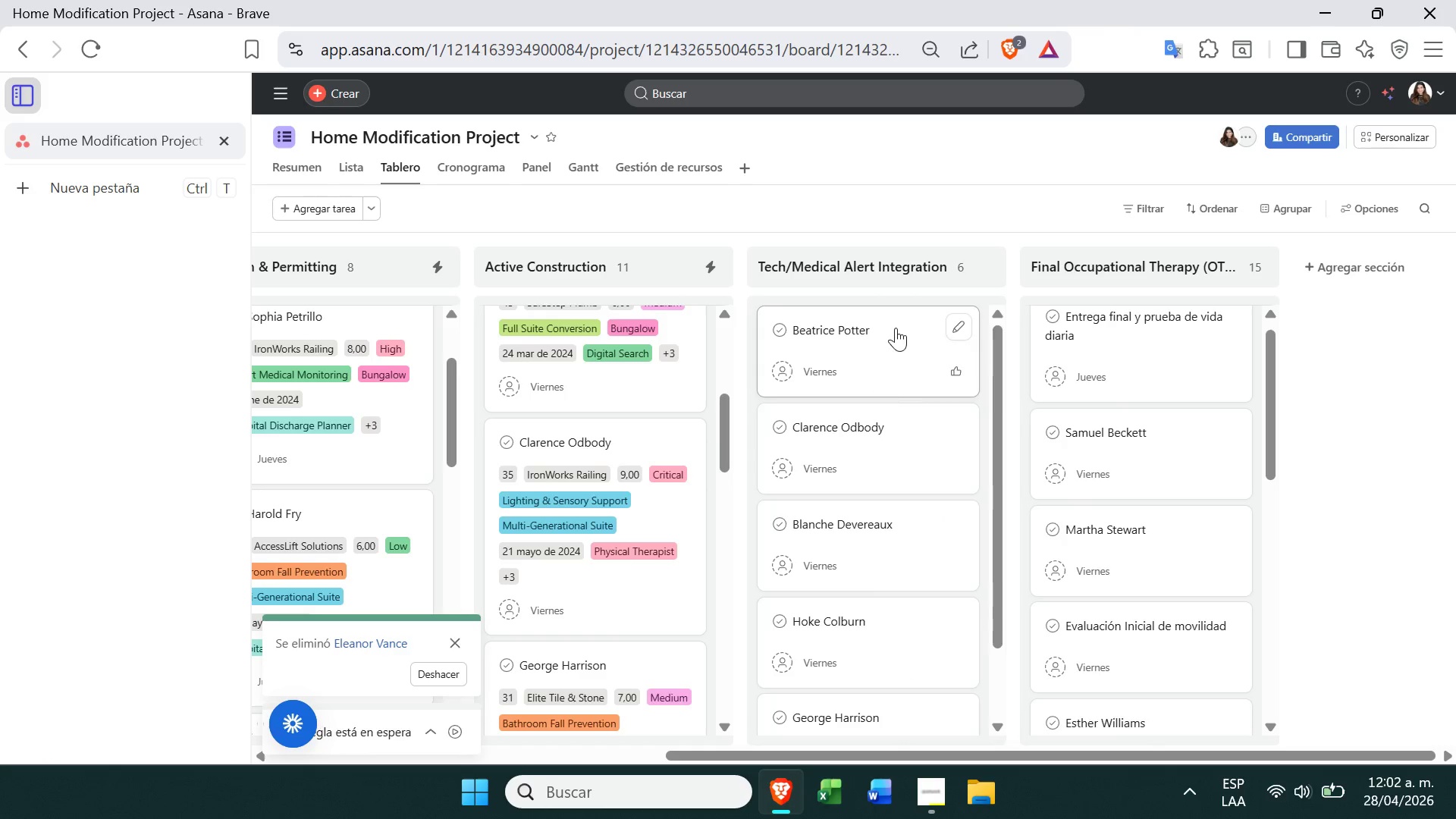 
right_click([897, 325])
 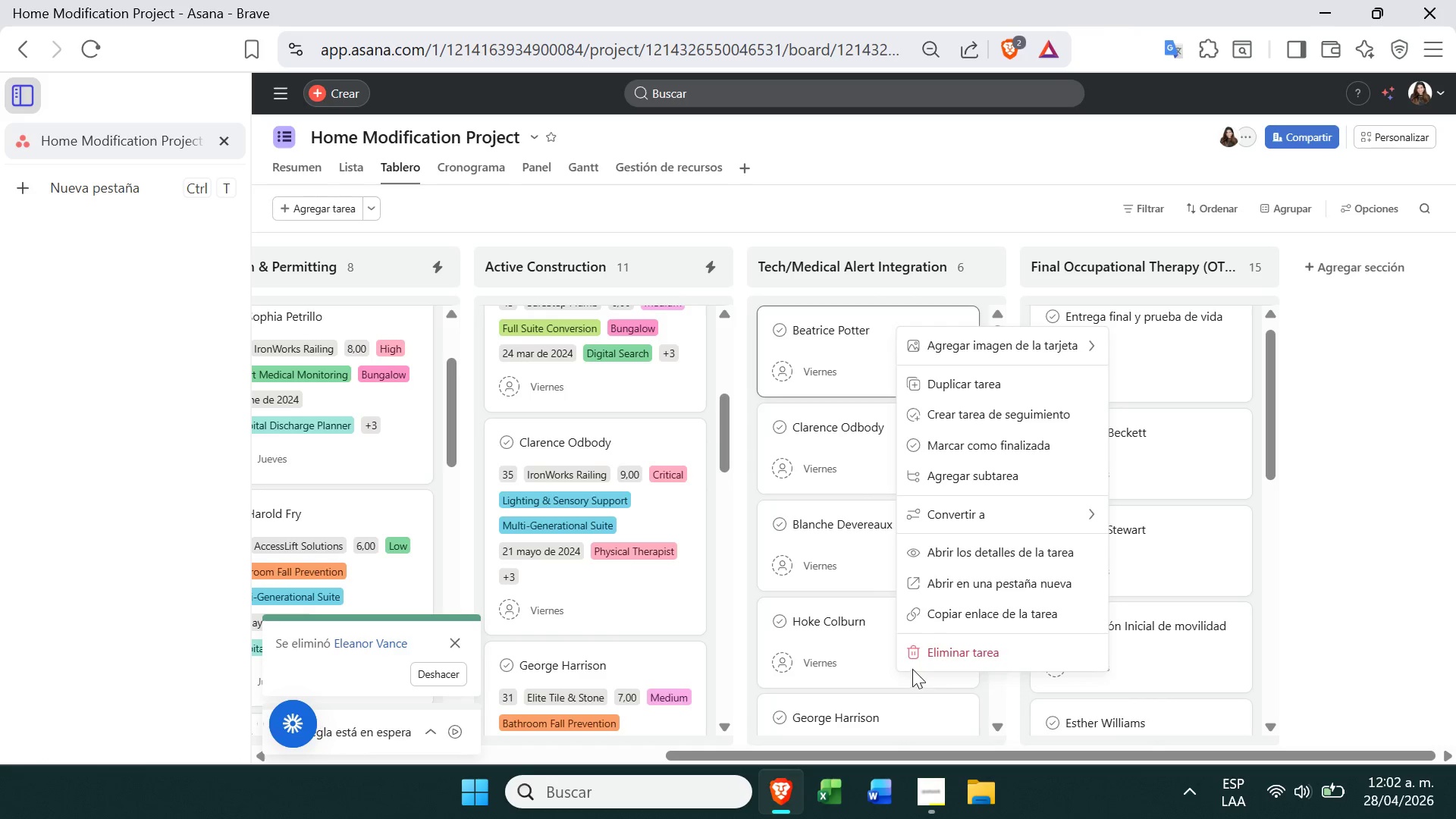 
left_click([927, 652])
 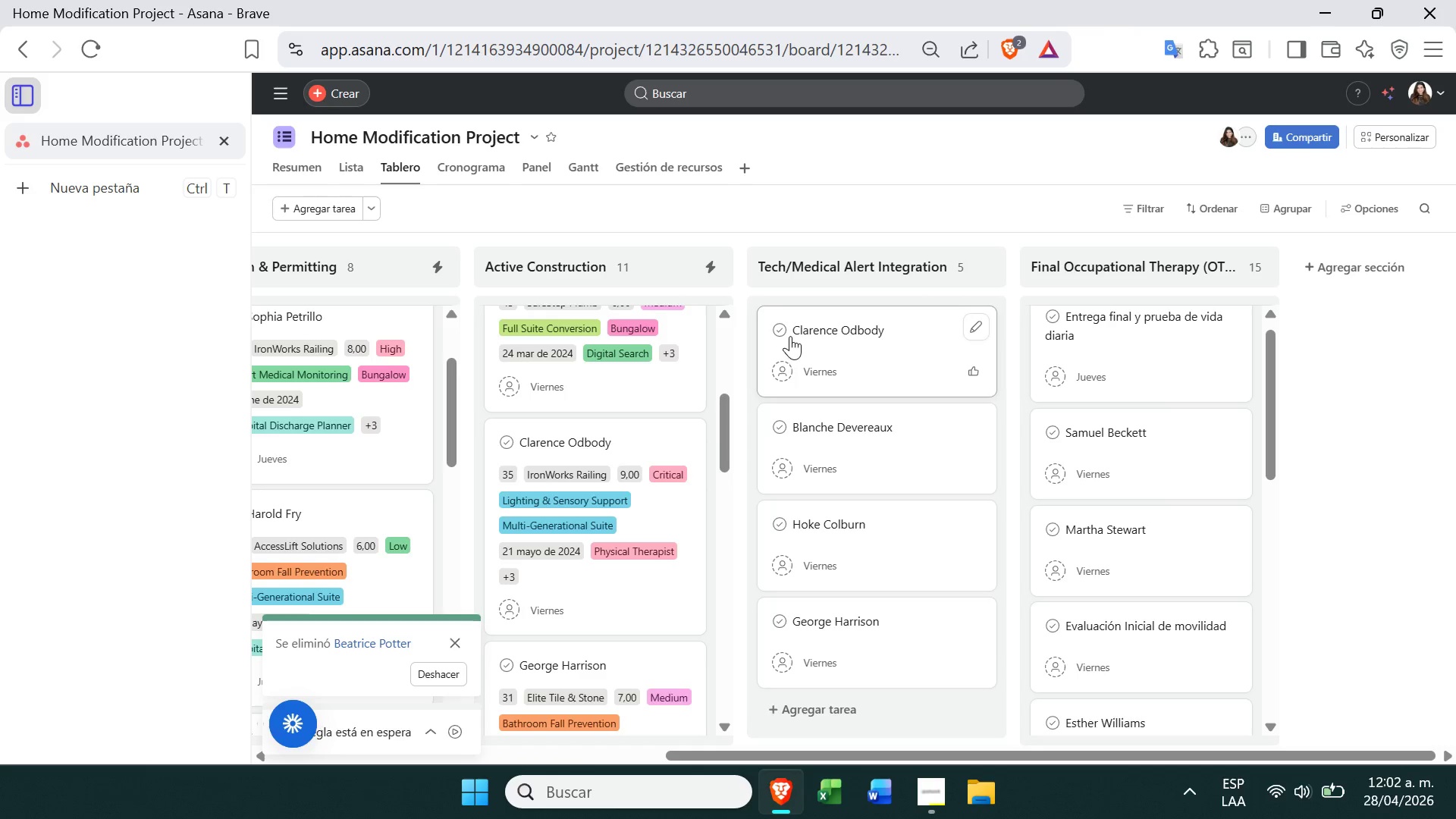 
left_click([780, 328])
 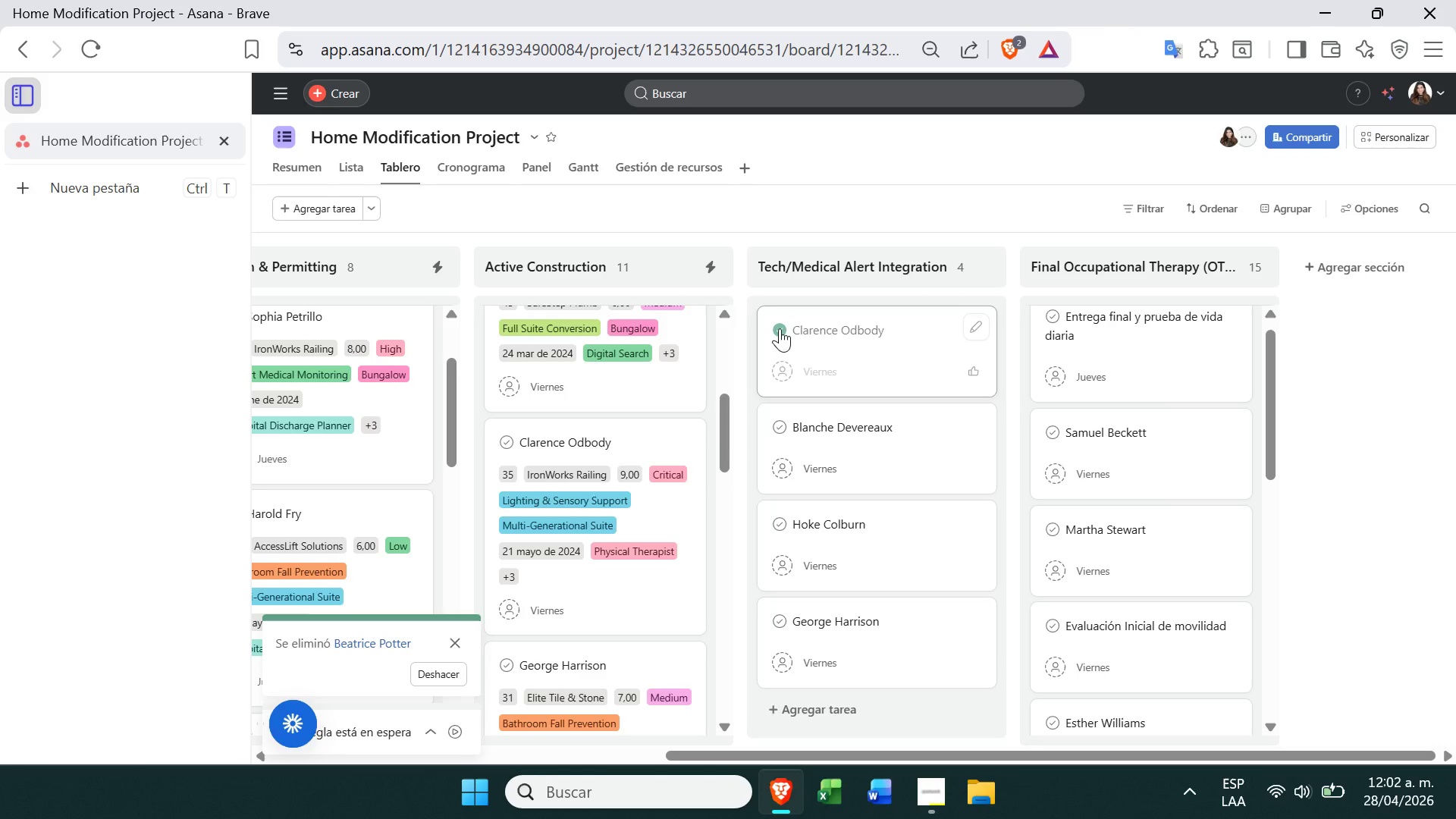 
left_click([780, 328])
 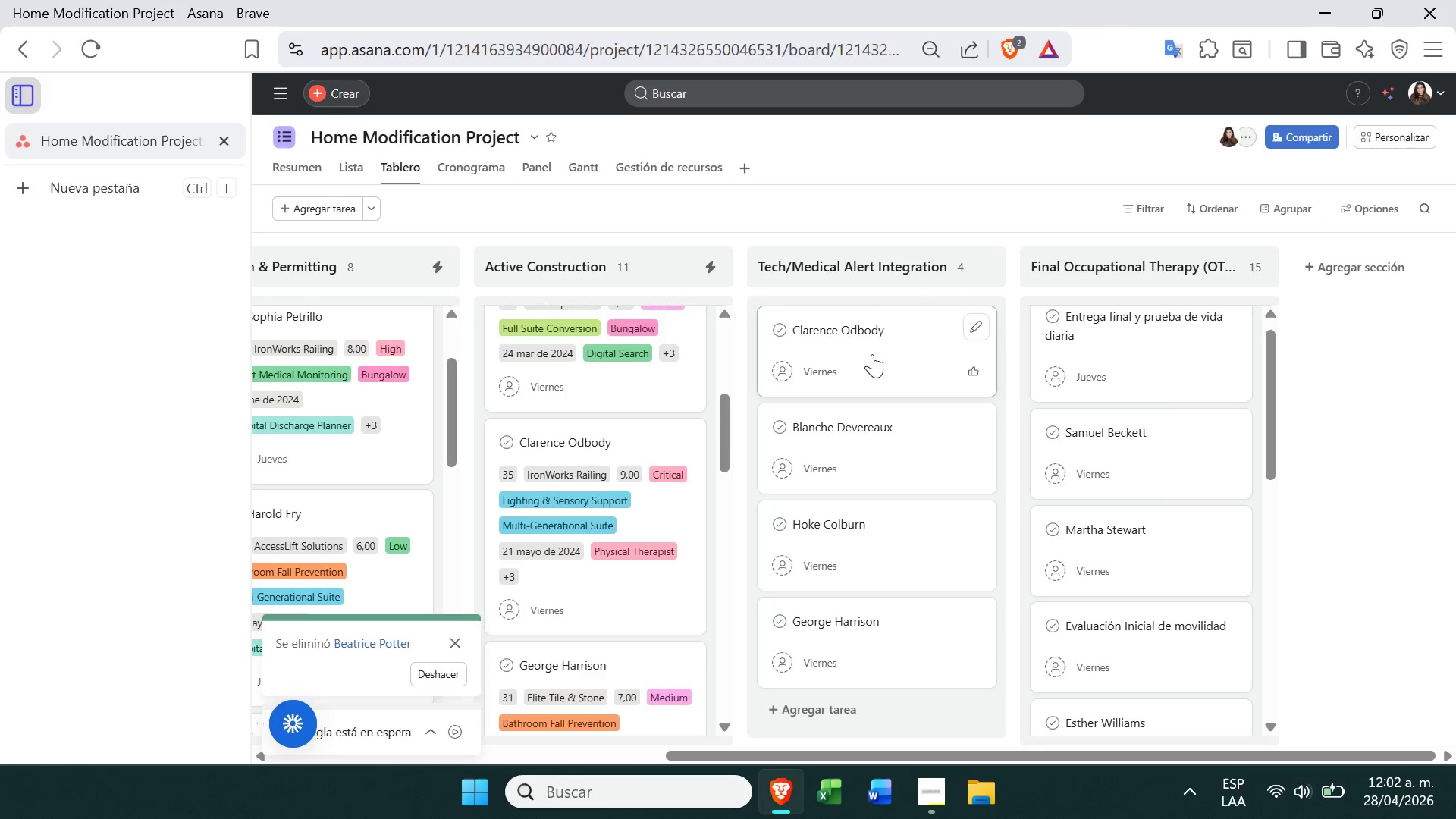 
left_click([886, 365])
 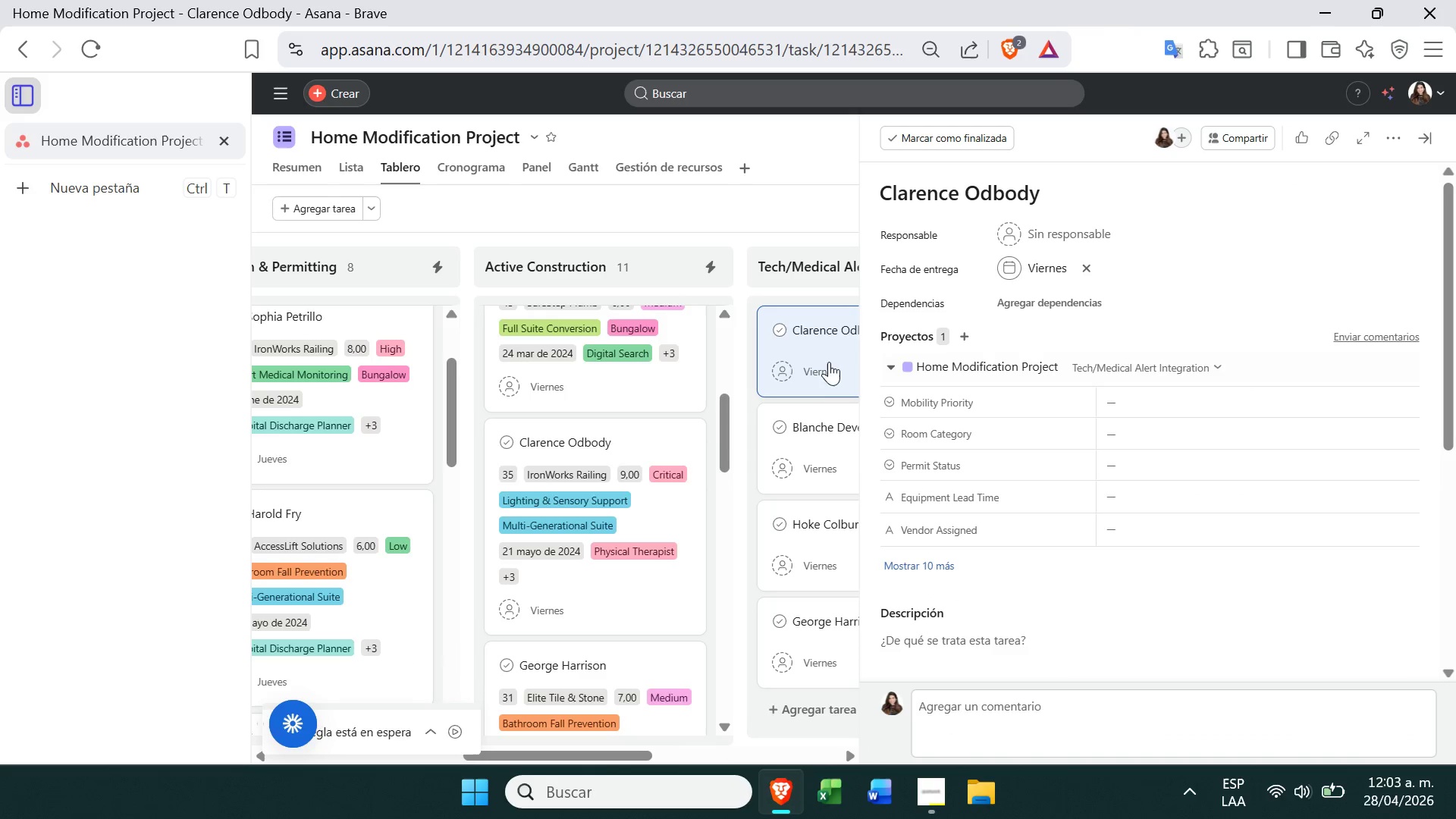 
right_click([842, 369])
 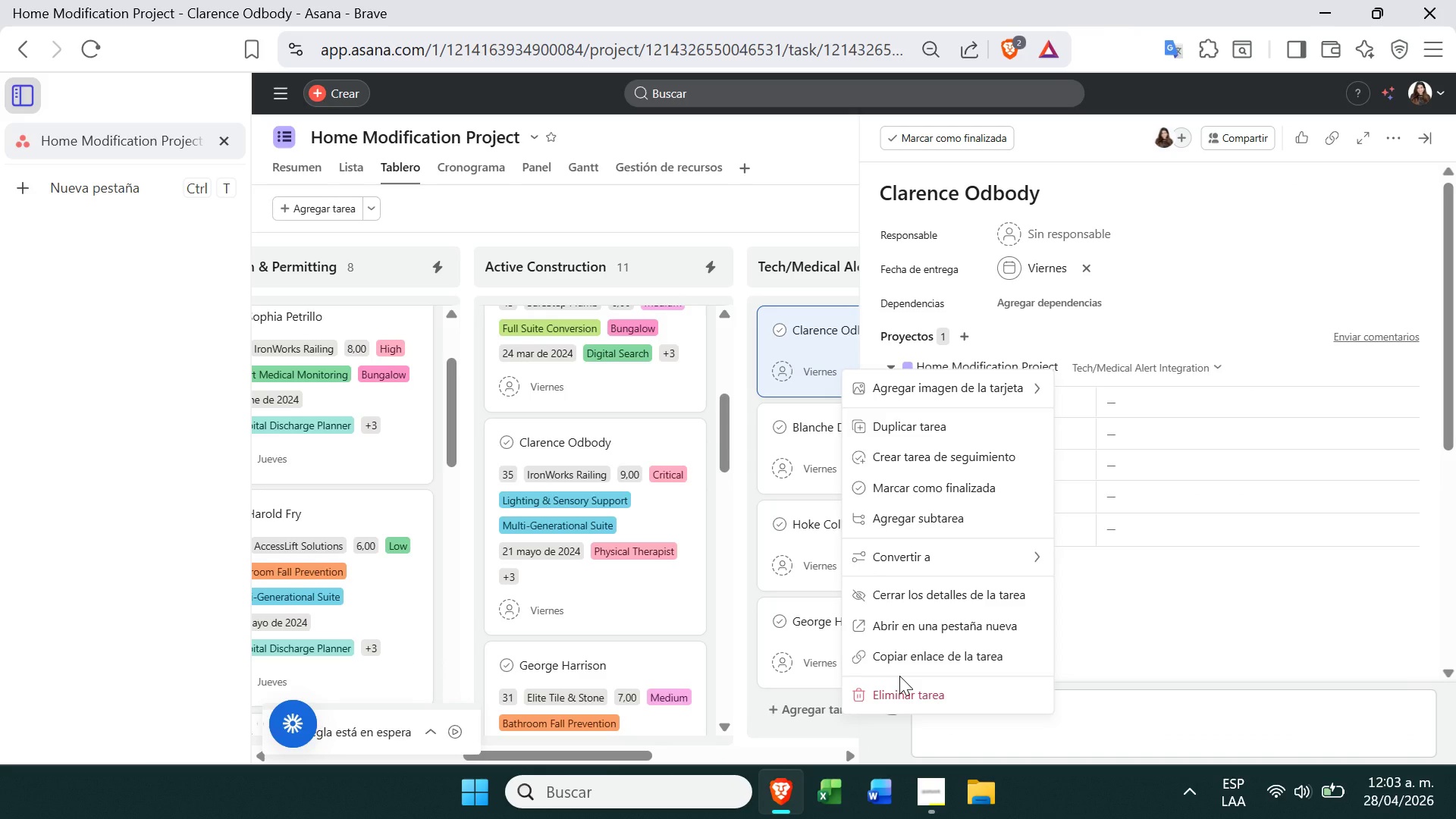 
left_click([897, 690])
 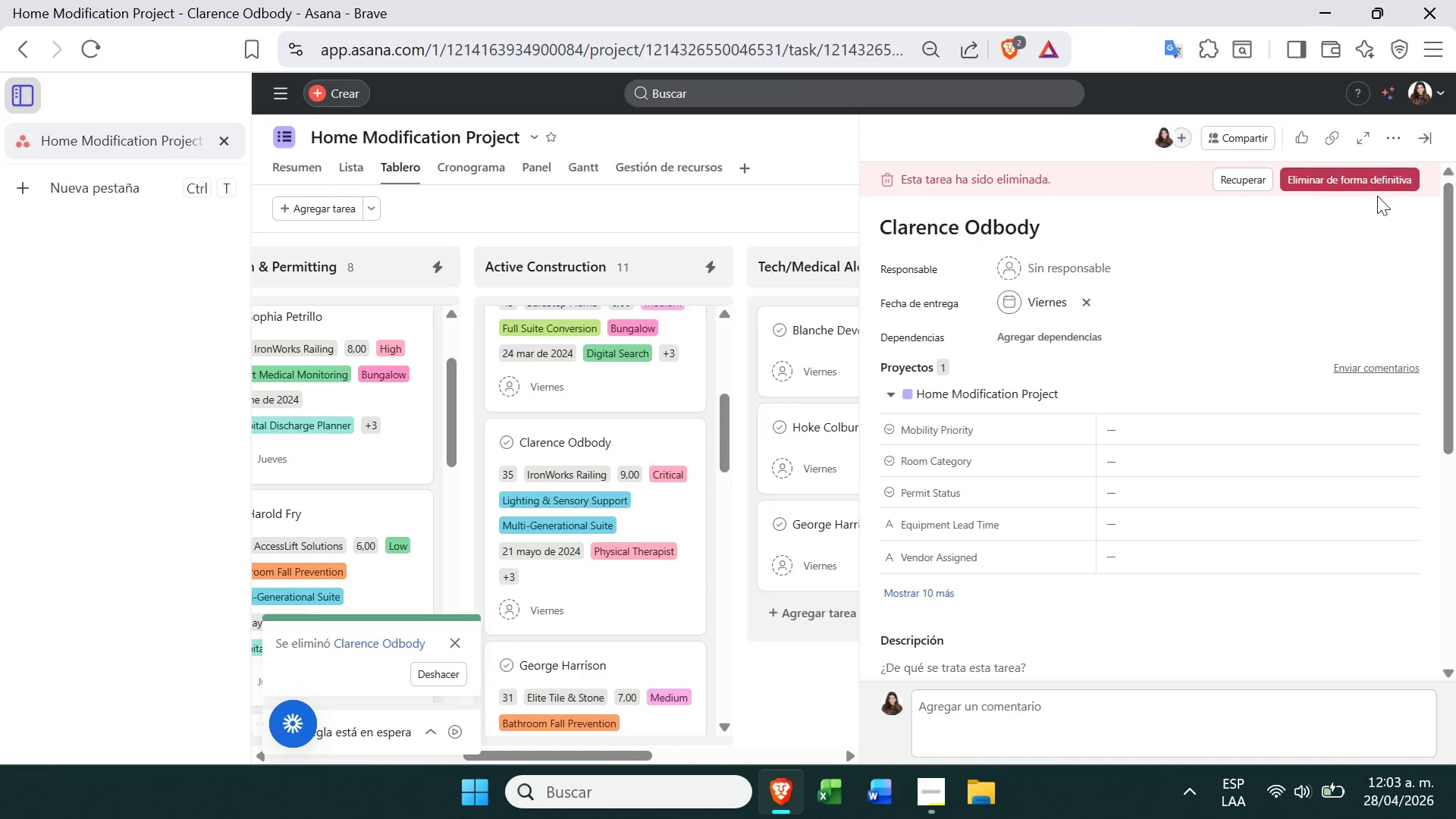 
left_click([1363, 184])
 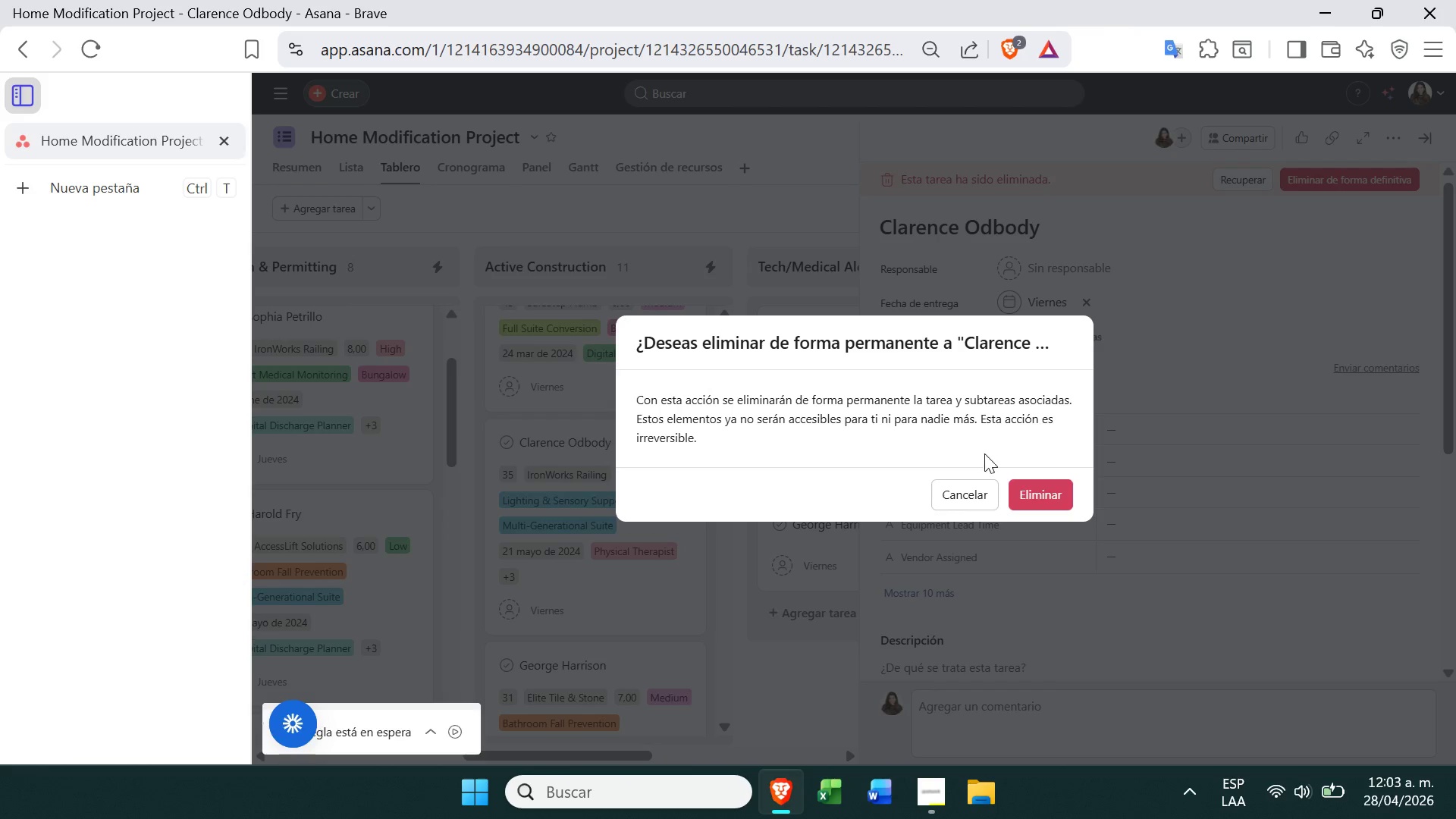 
left_click([940, 494])
 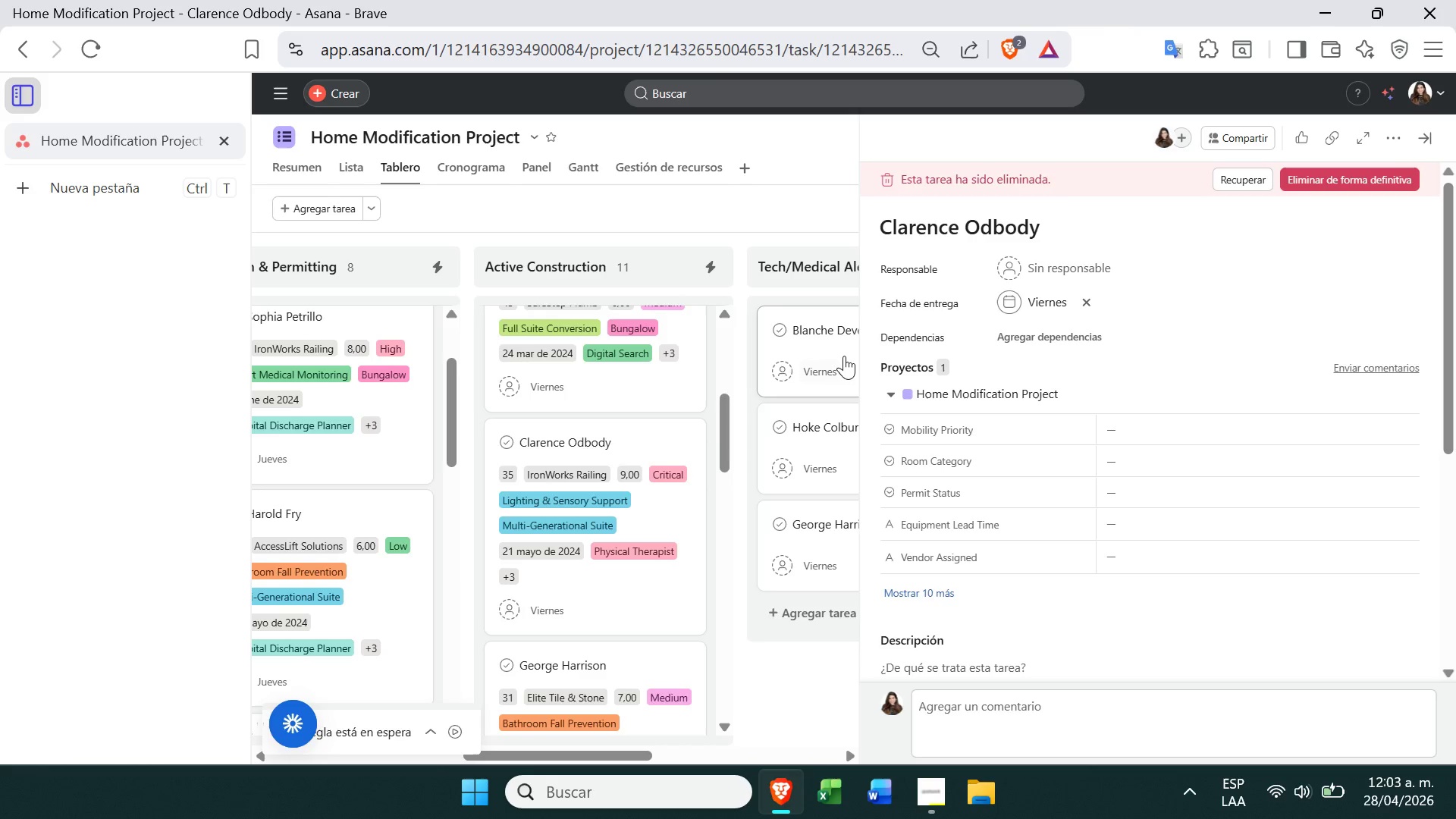 
right_click([845, 356])
 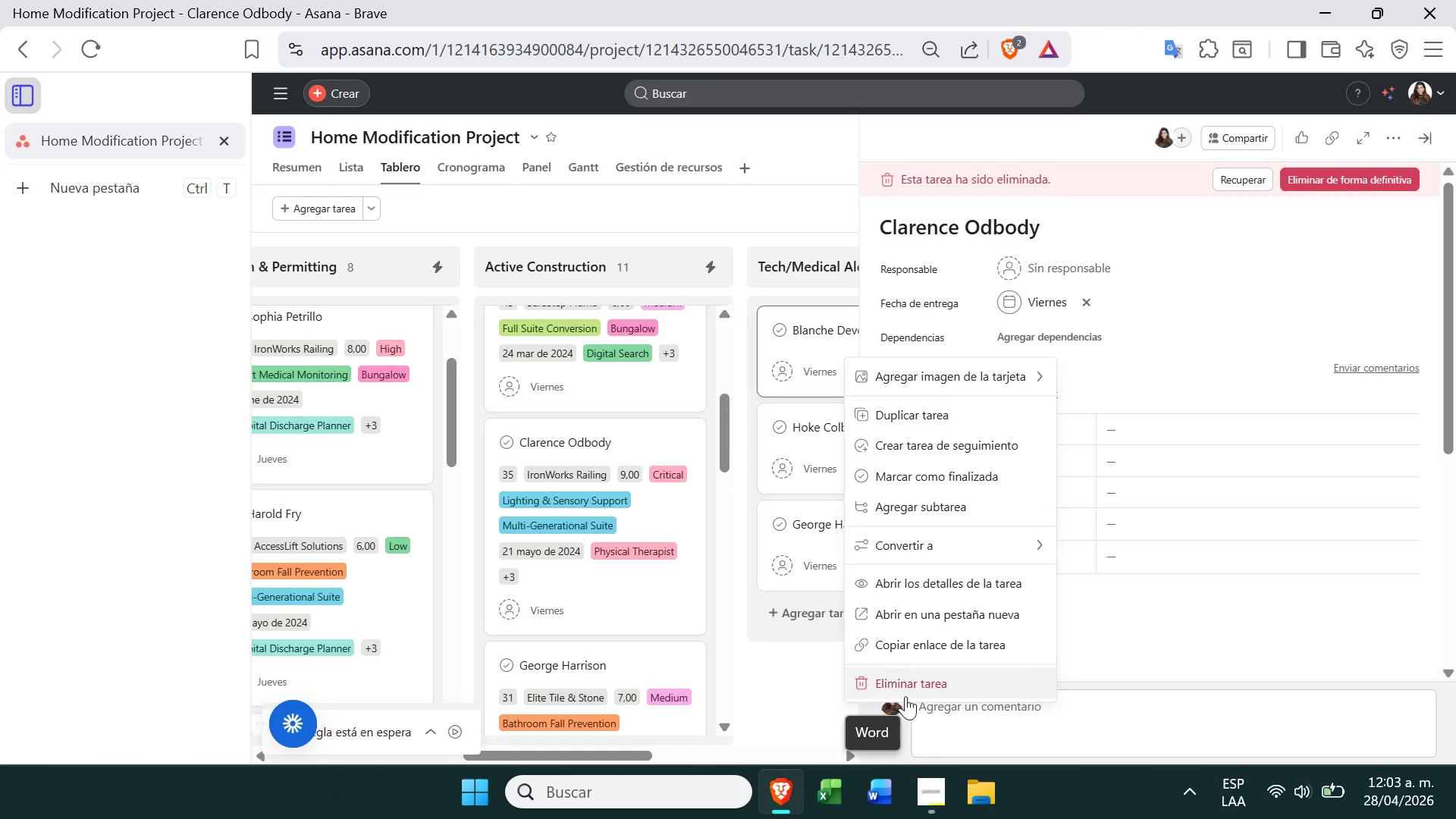 
left_click([908, 692])
 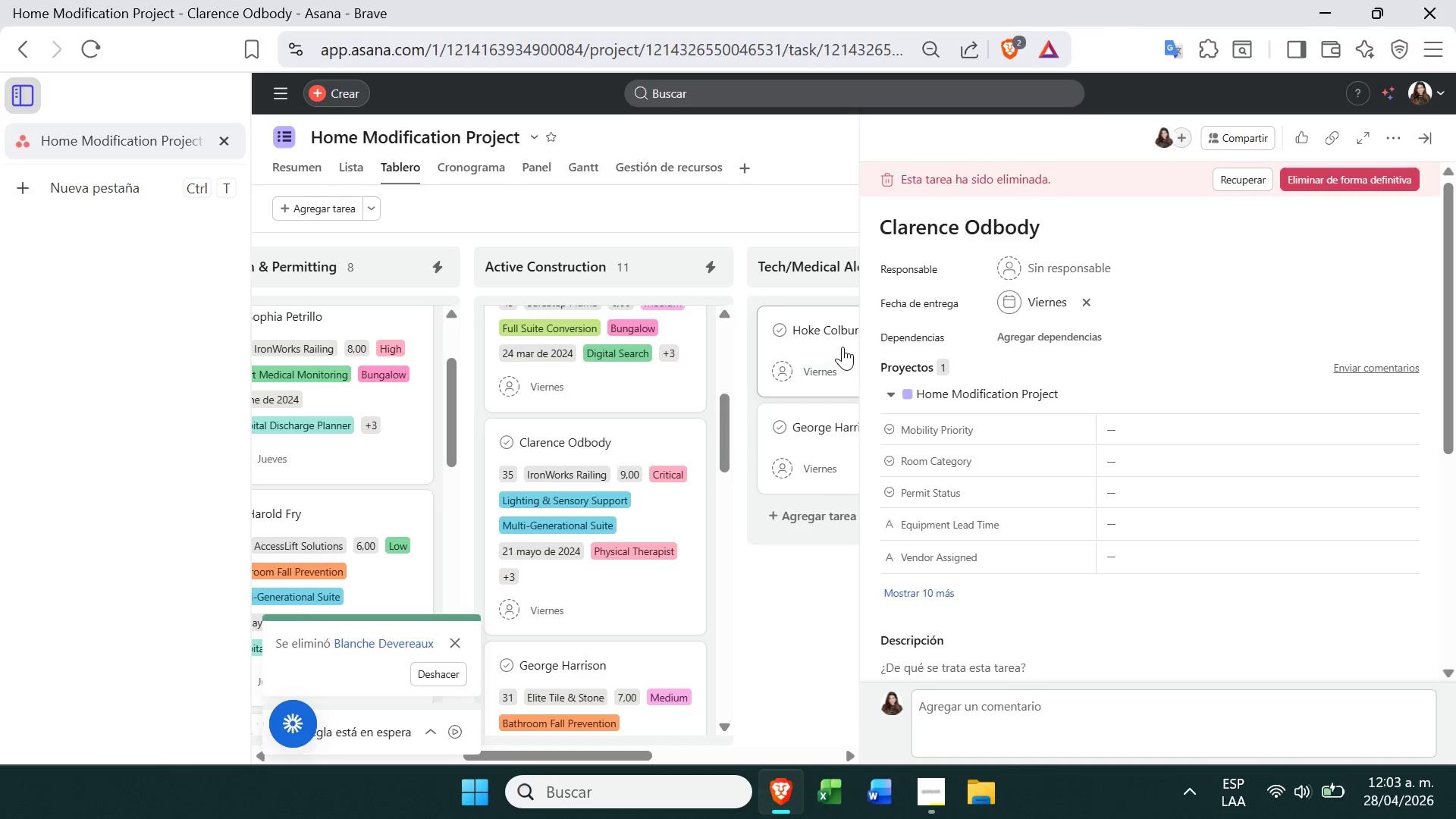 
right_click([843, 347])
 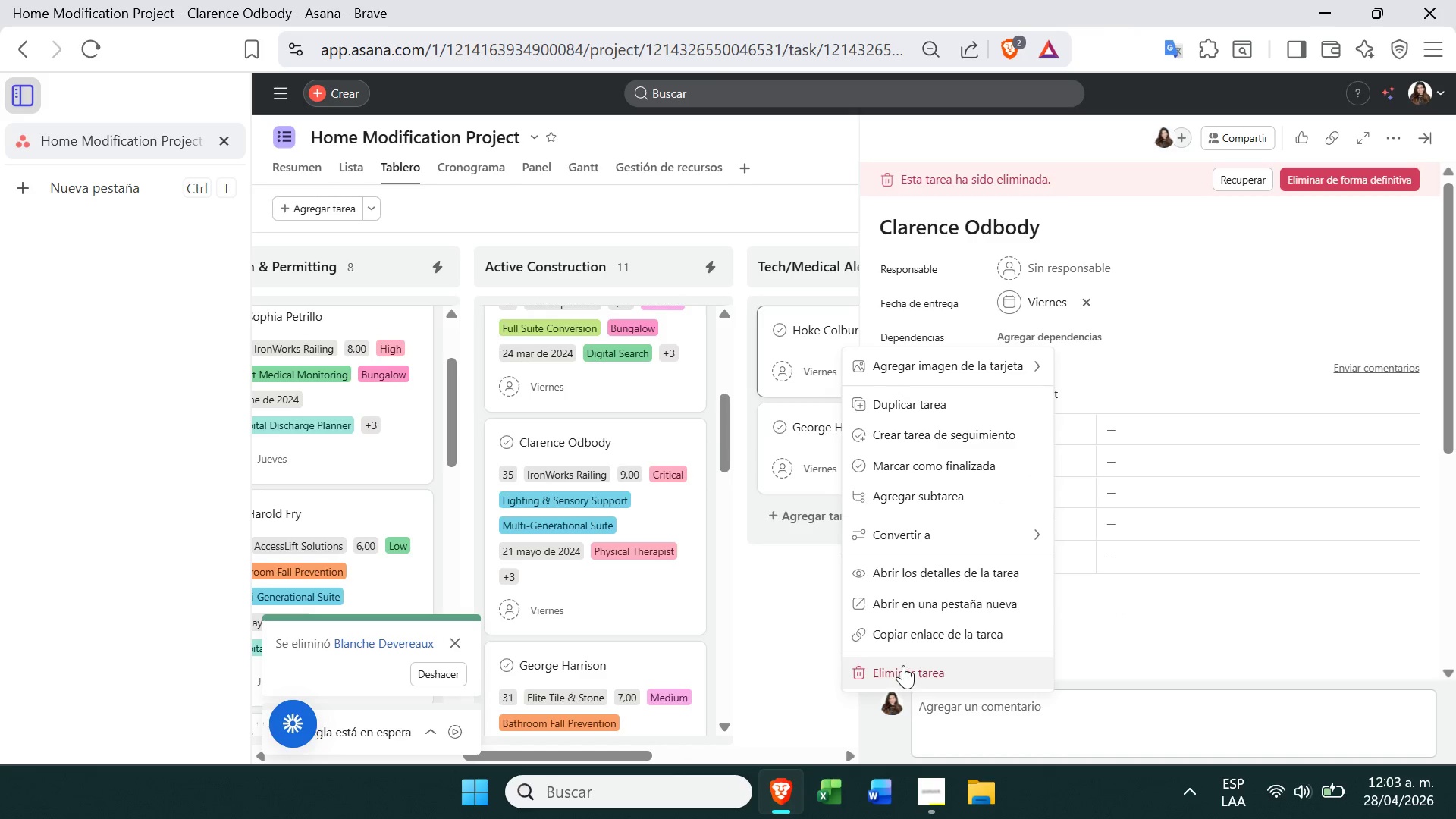 
left_click([898, 672])
 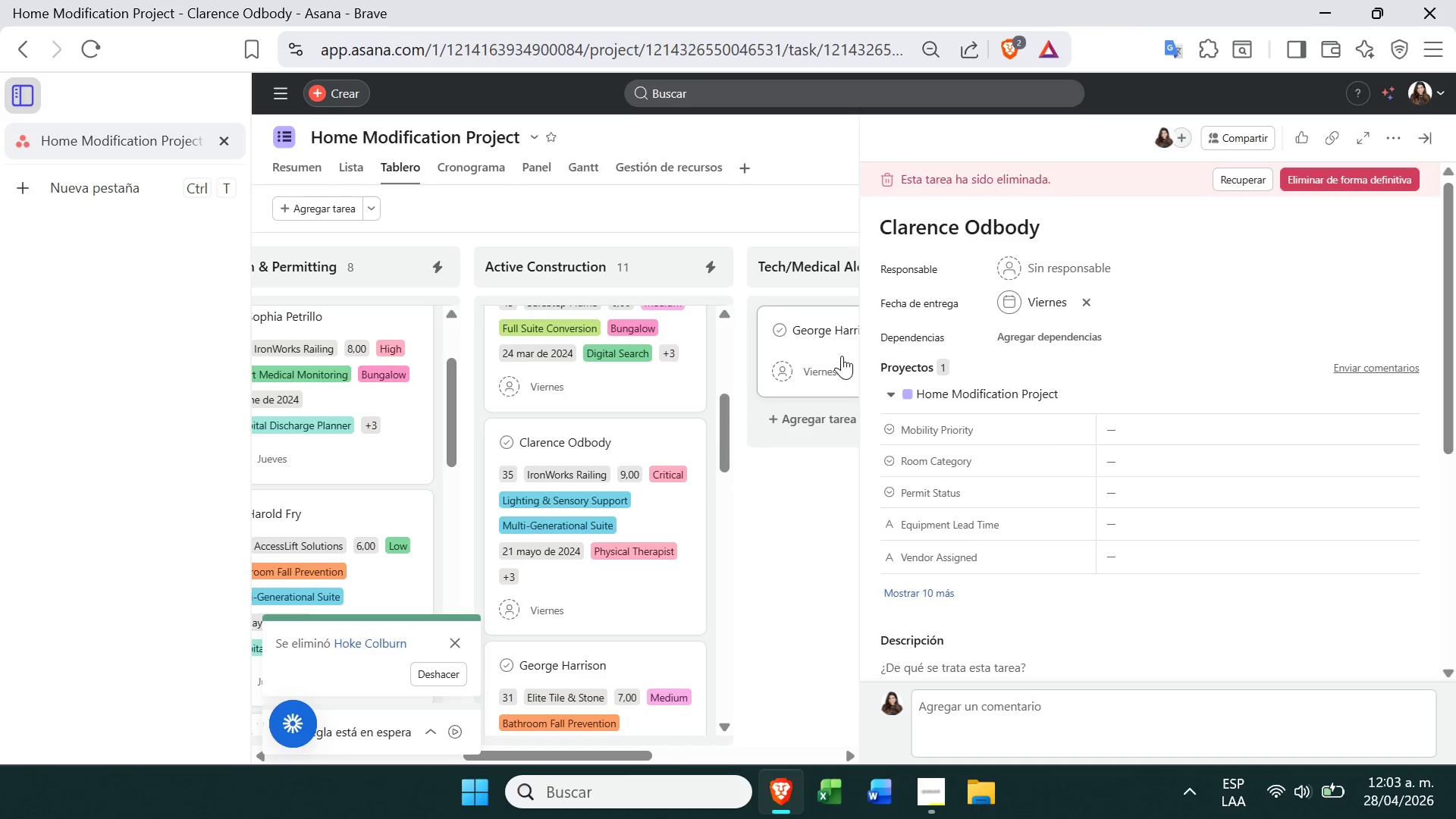 
right_click([842, 356])
 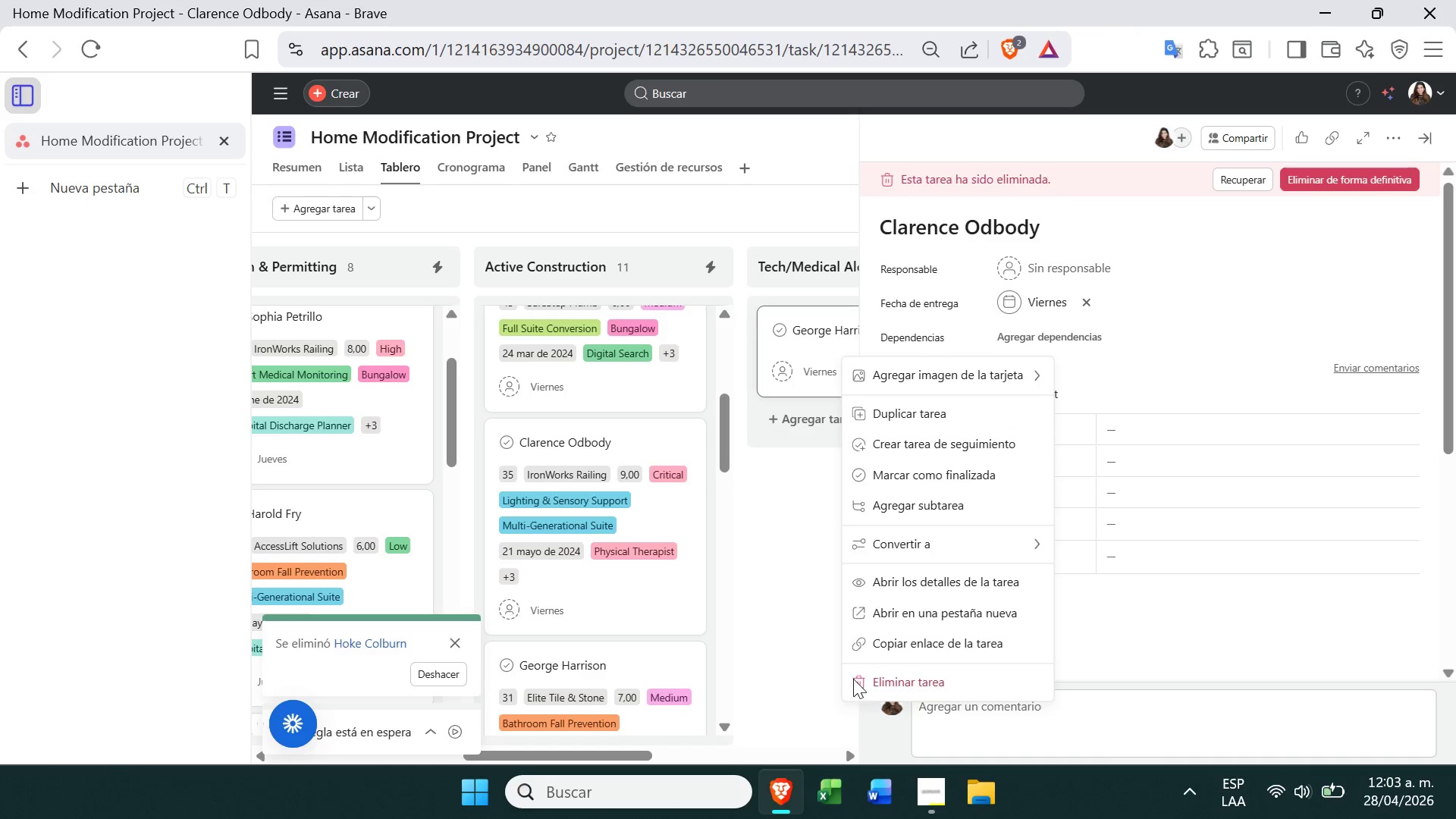 
left_click([854, 678])
 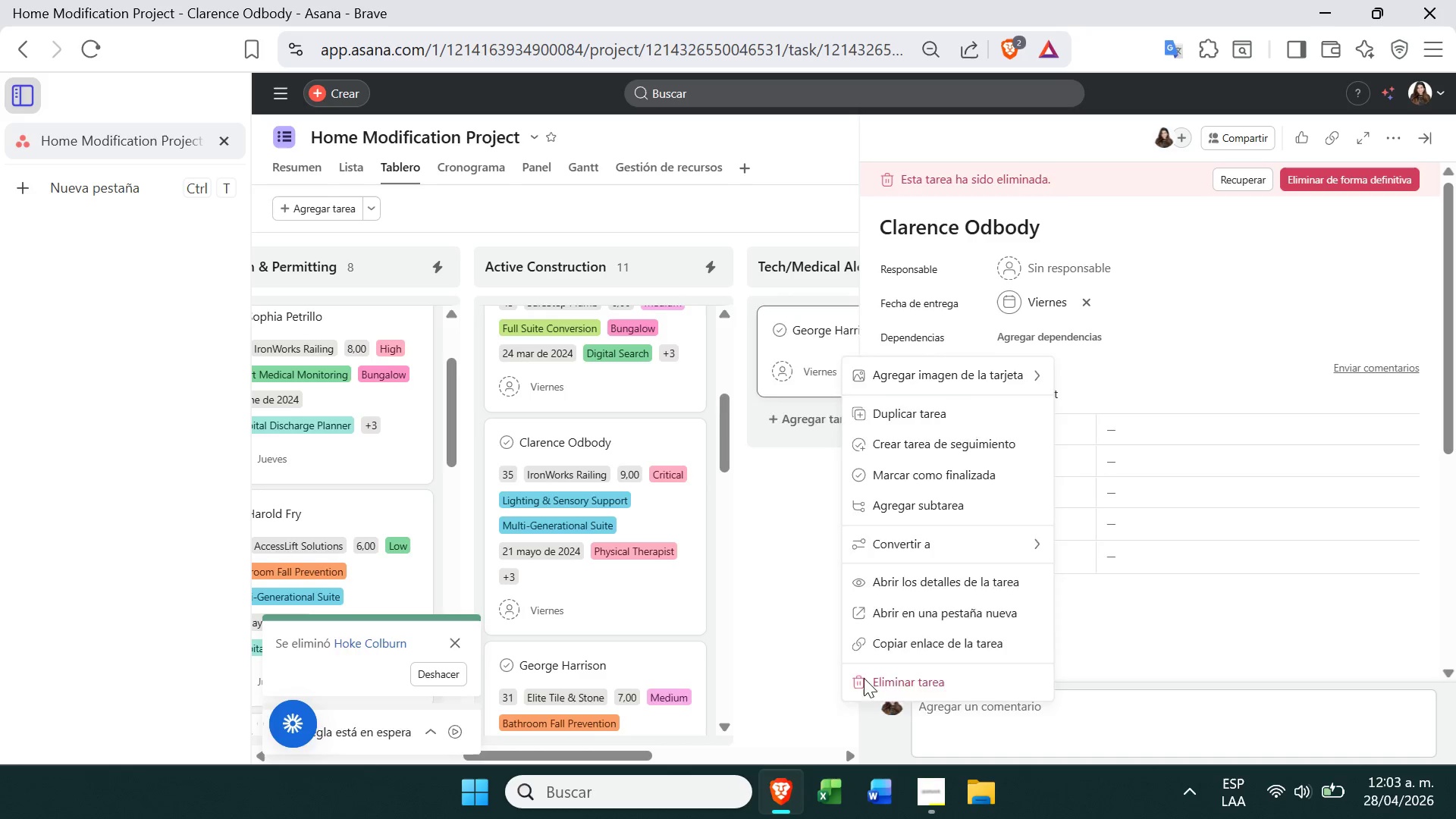 
left_click([871, 678])
 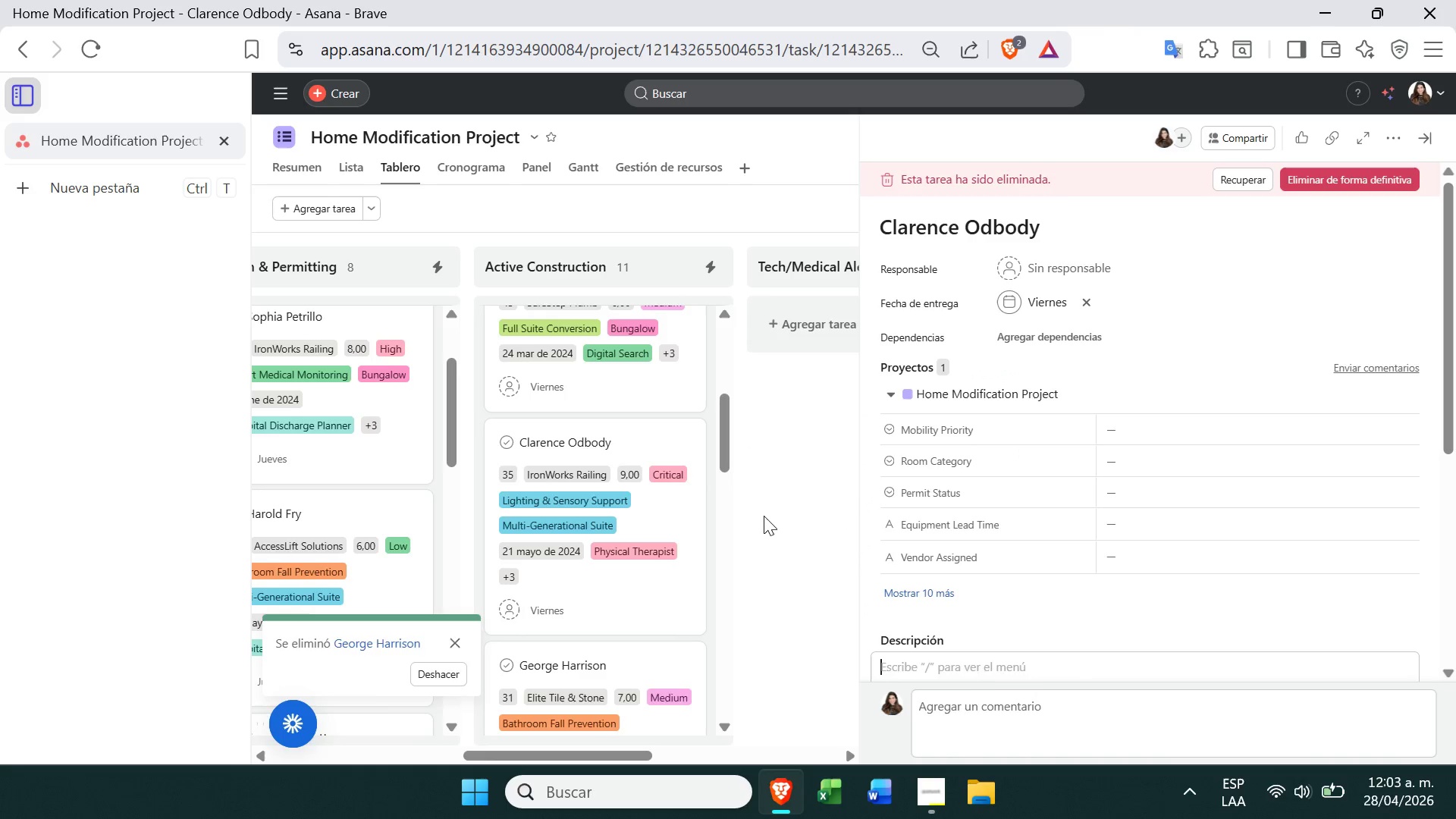 
left_click([764, 518])
 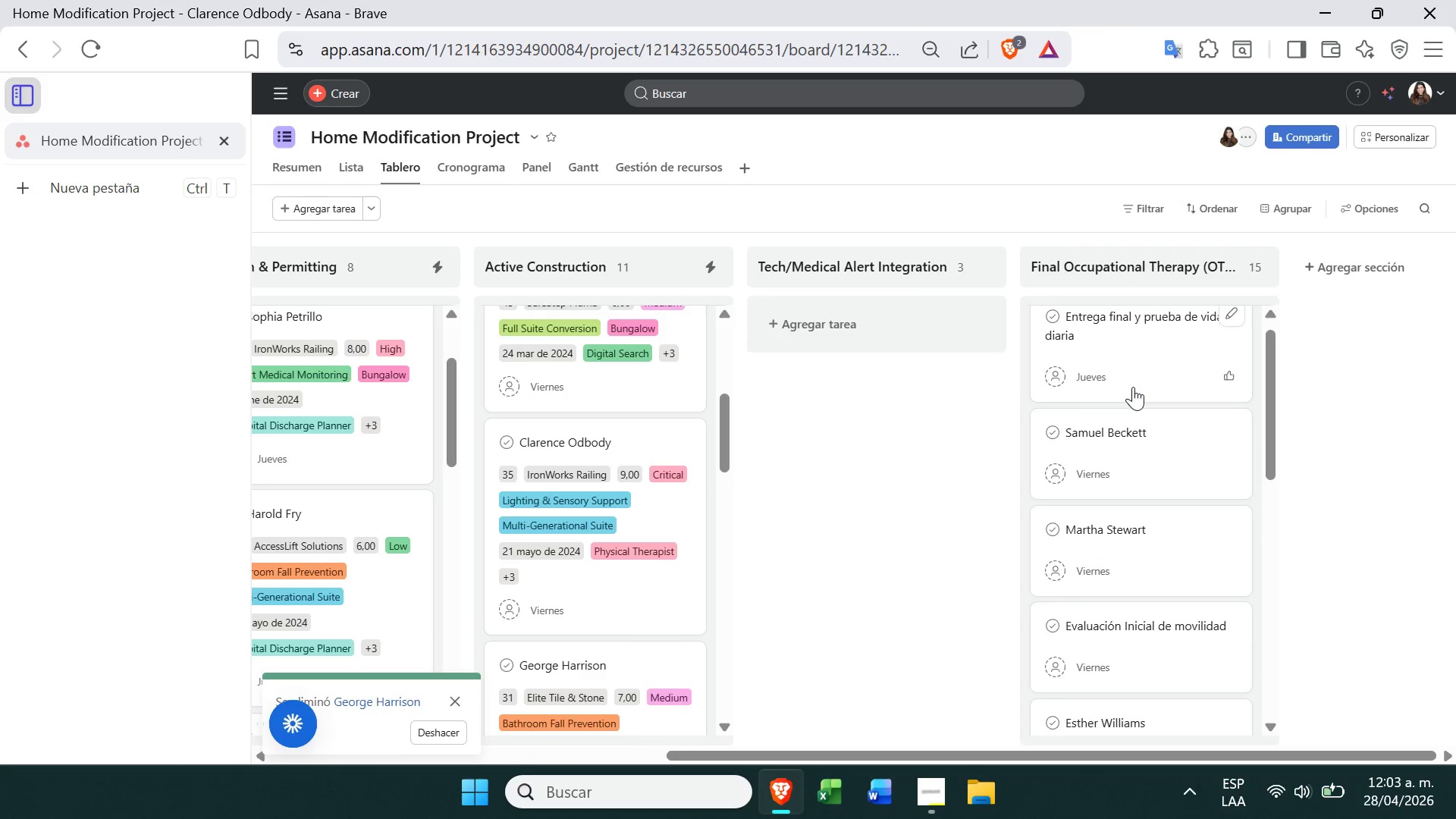 
right_click([1145, 337])
 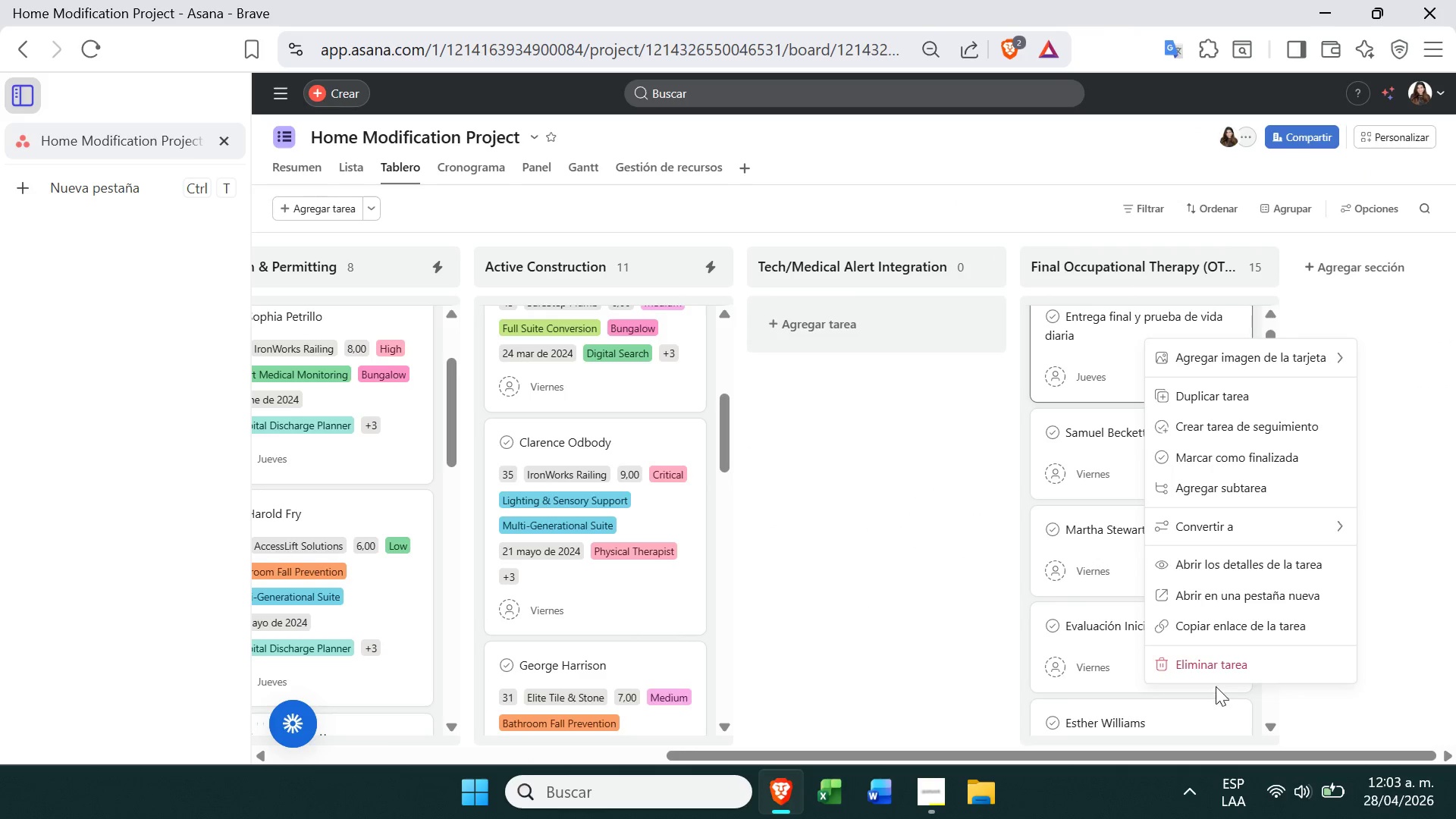 
left_click([1221, 671])
 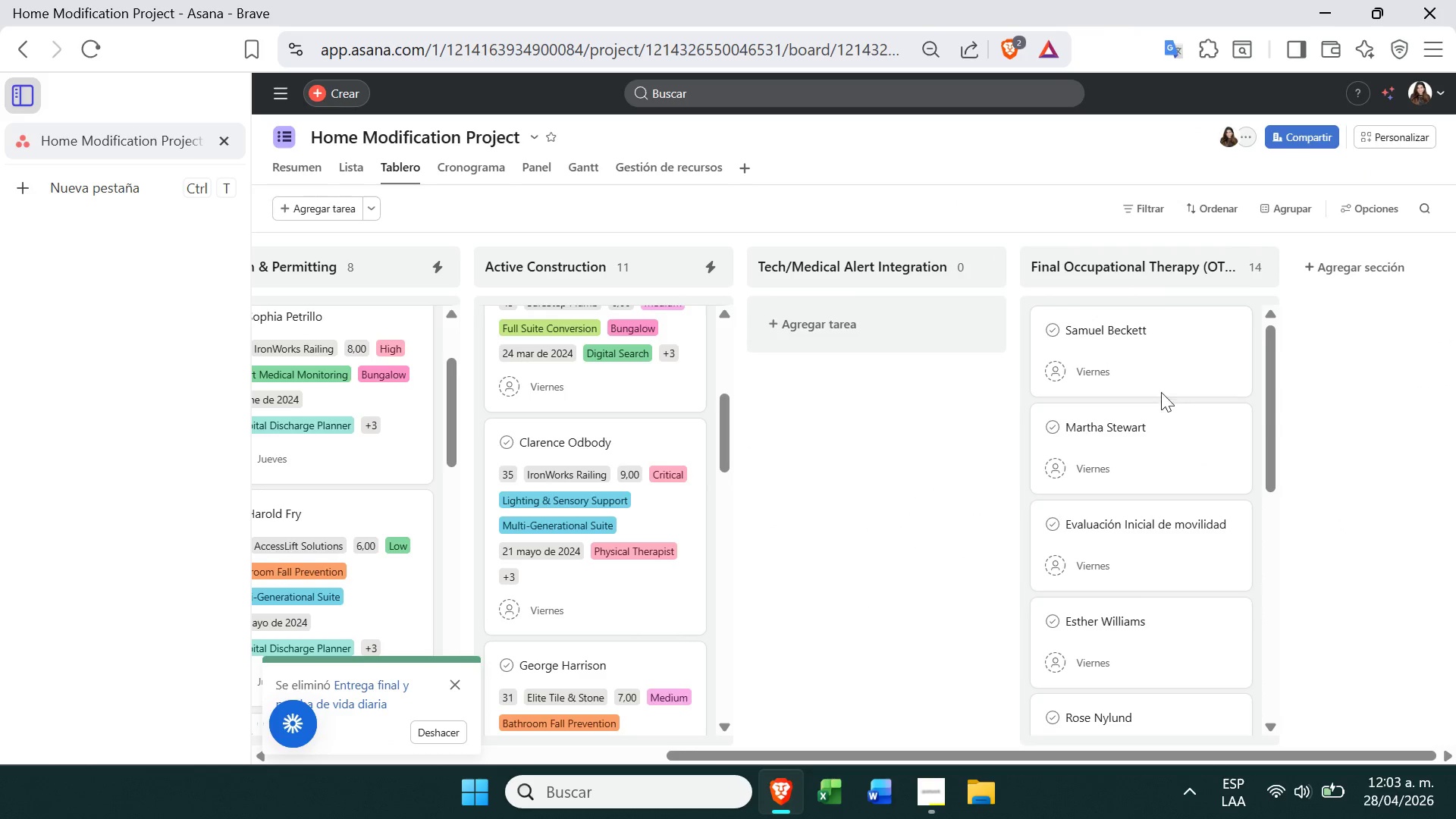 
right_click([1172, 373])
 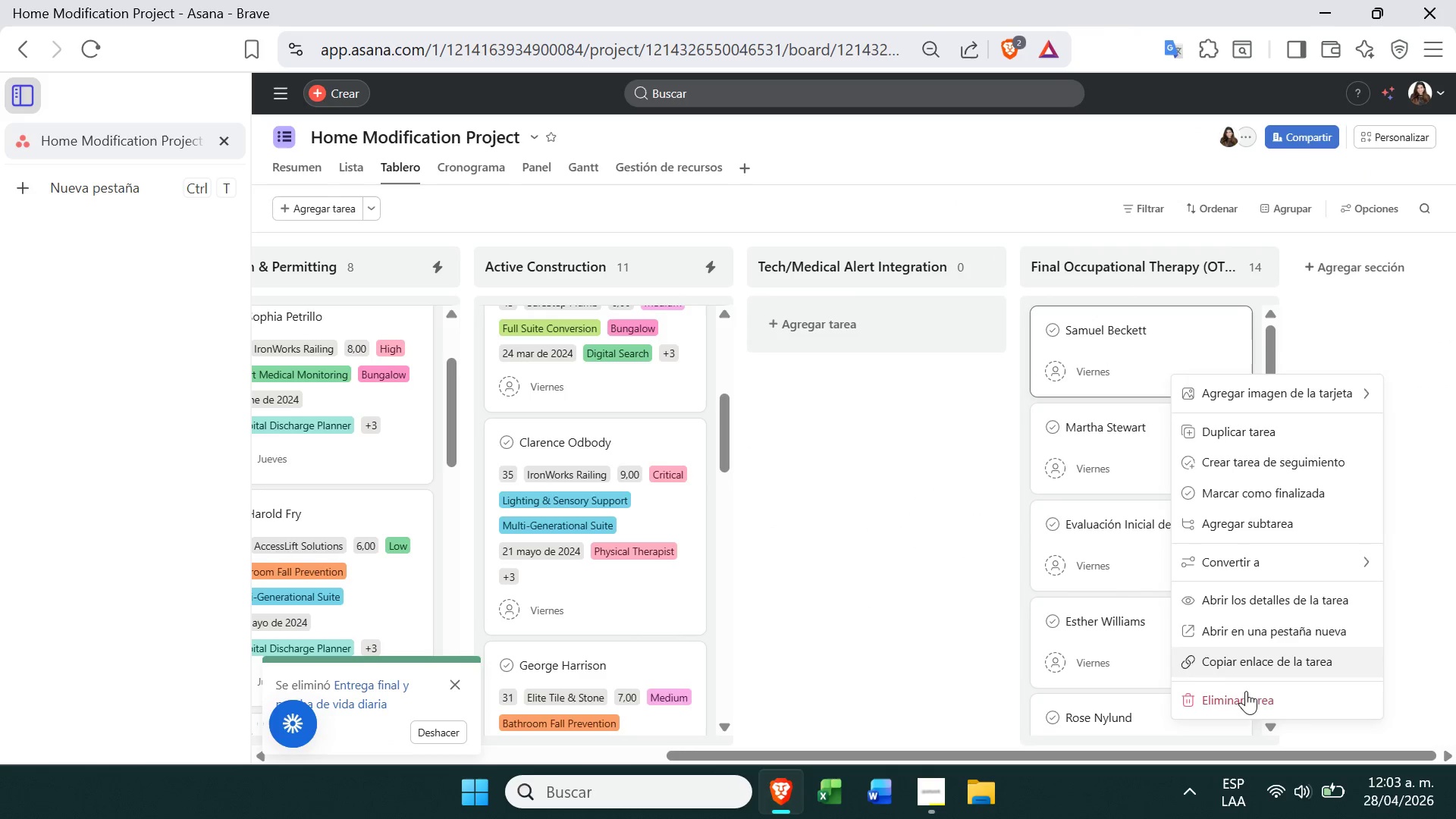 
left_click([1244, 700])
 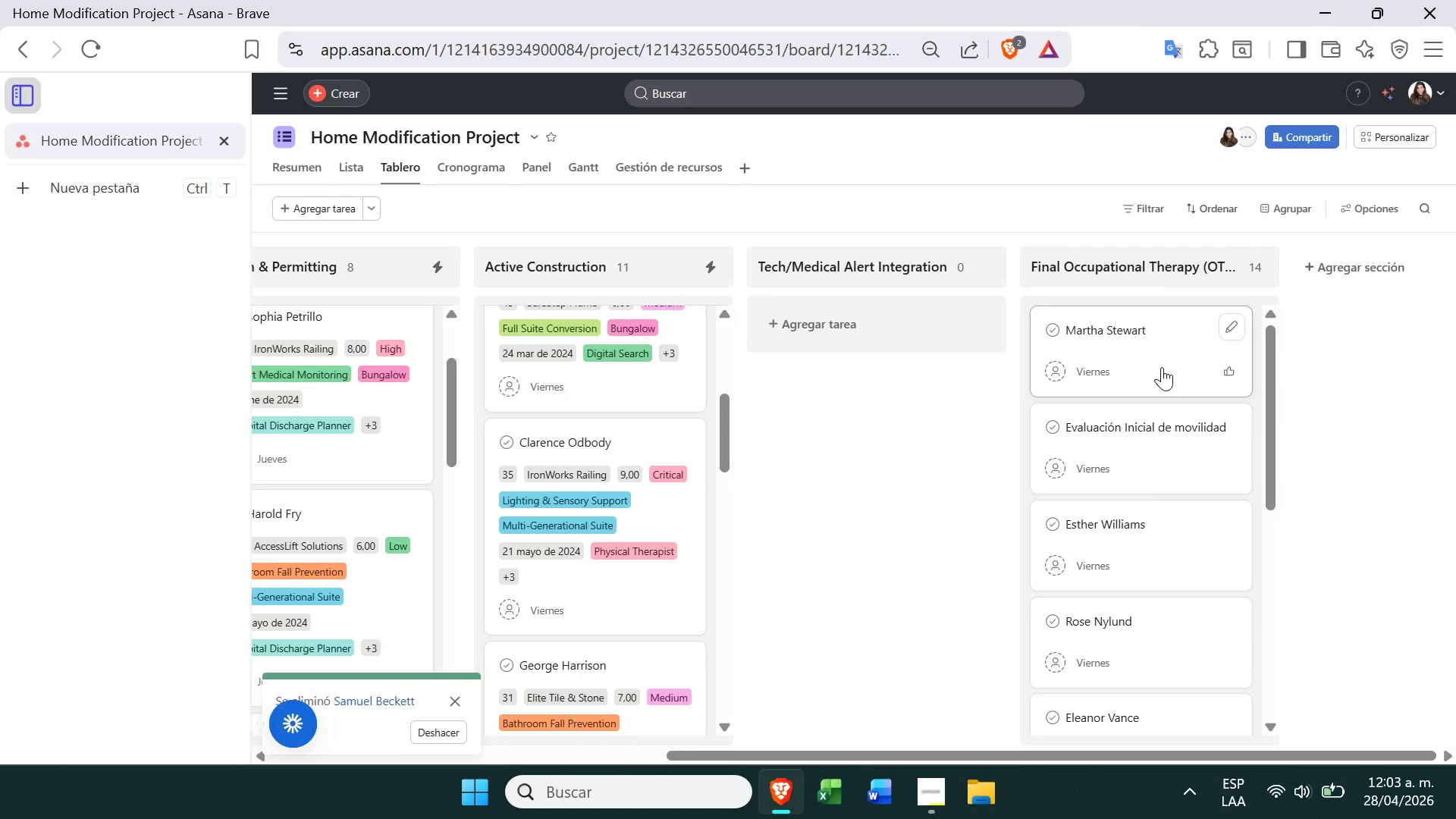 
right_click([1162, 367])
 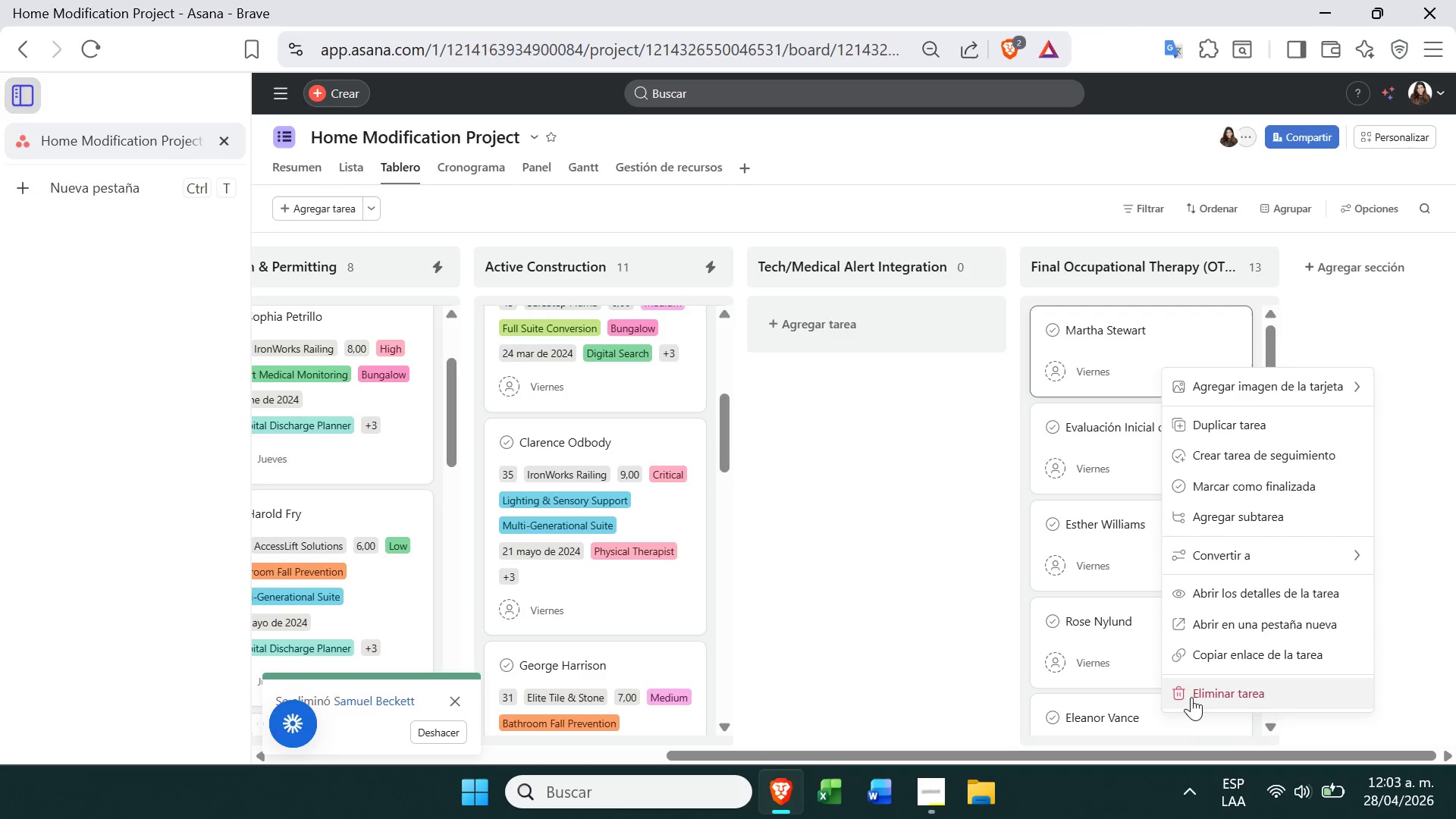 
left_click([1203, 705])
 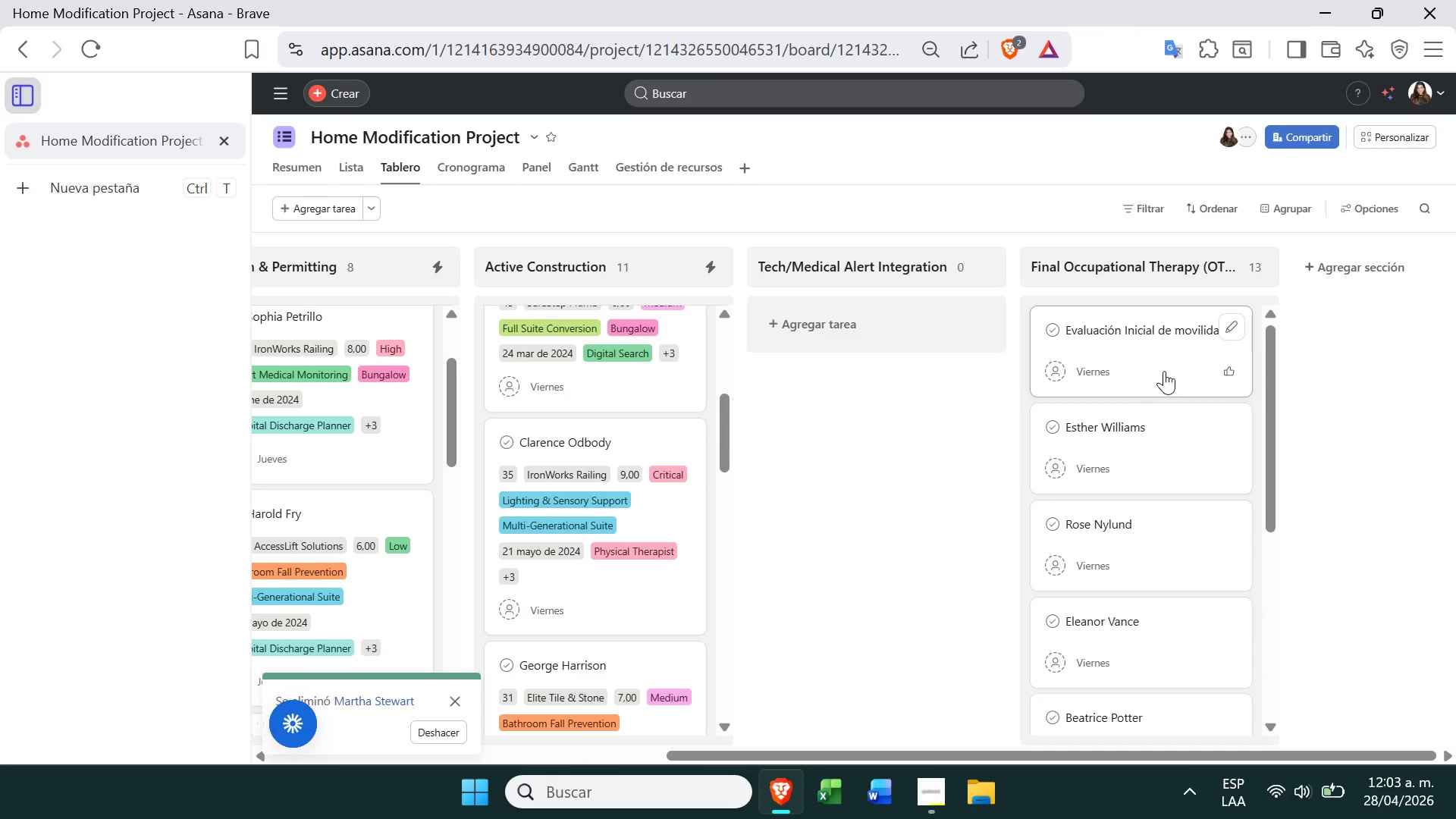 
right_click([1164, 371])
 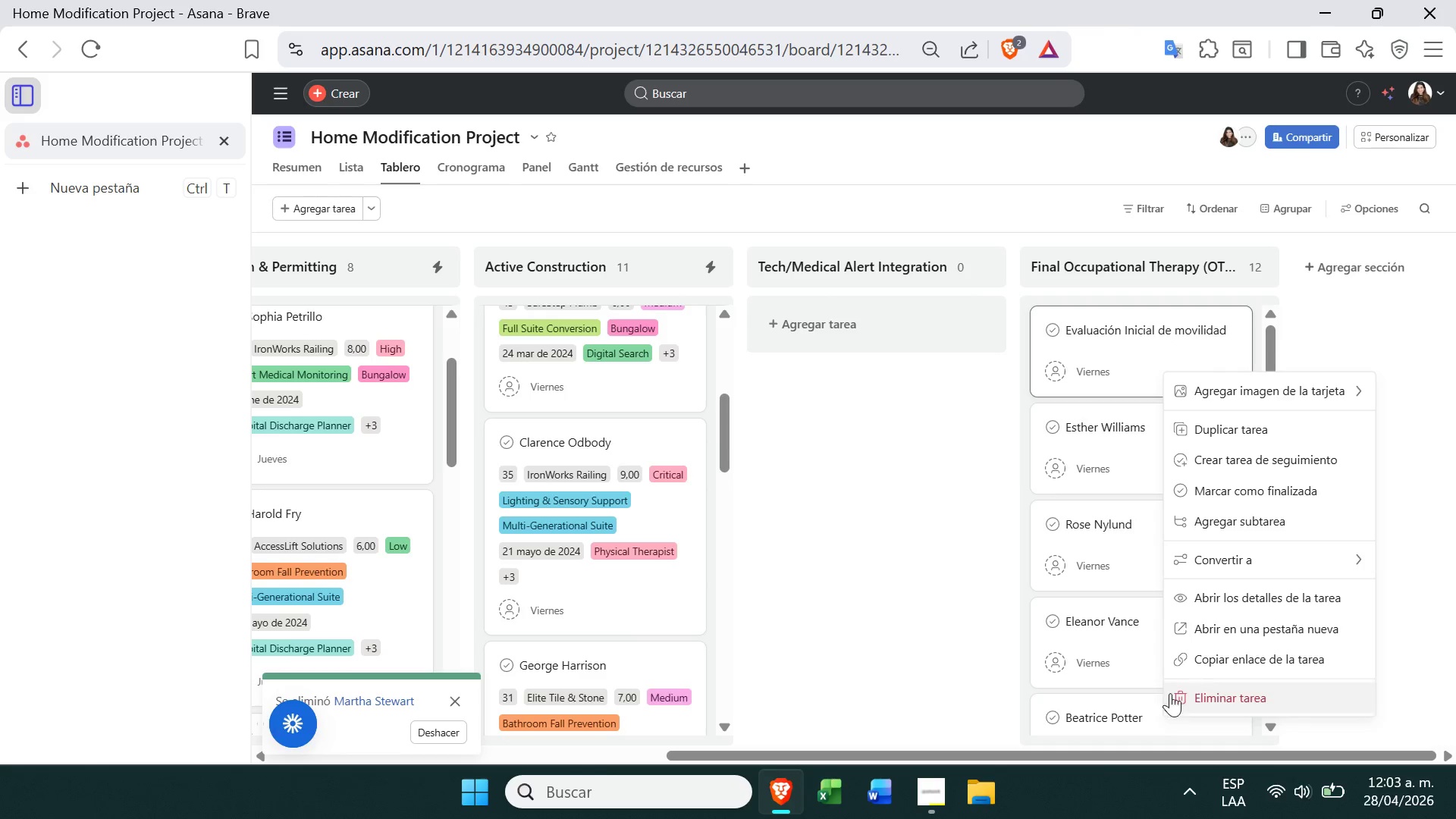 
left_click([1191, 694])
 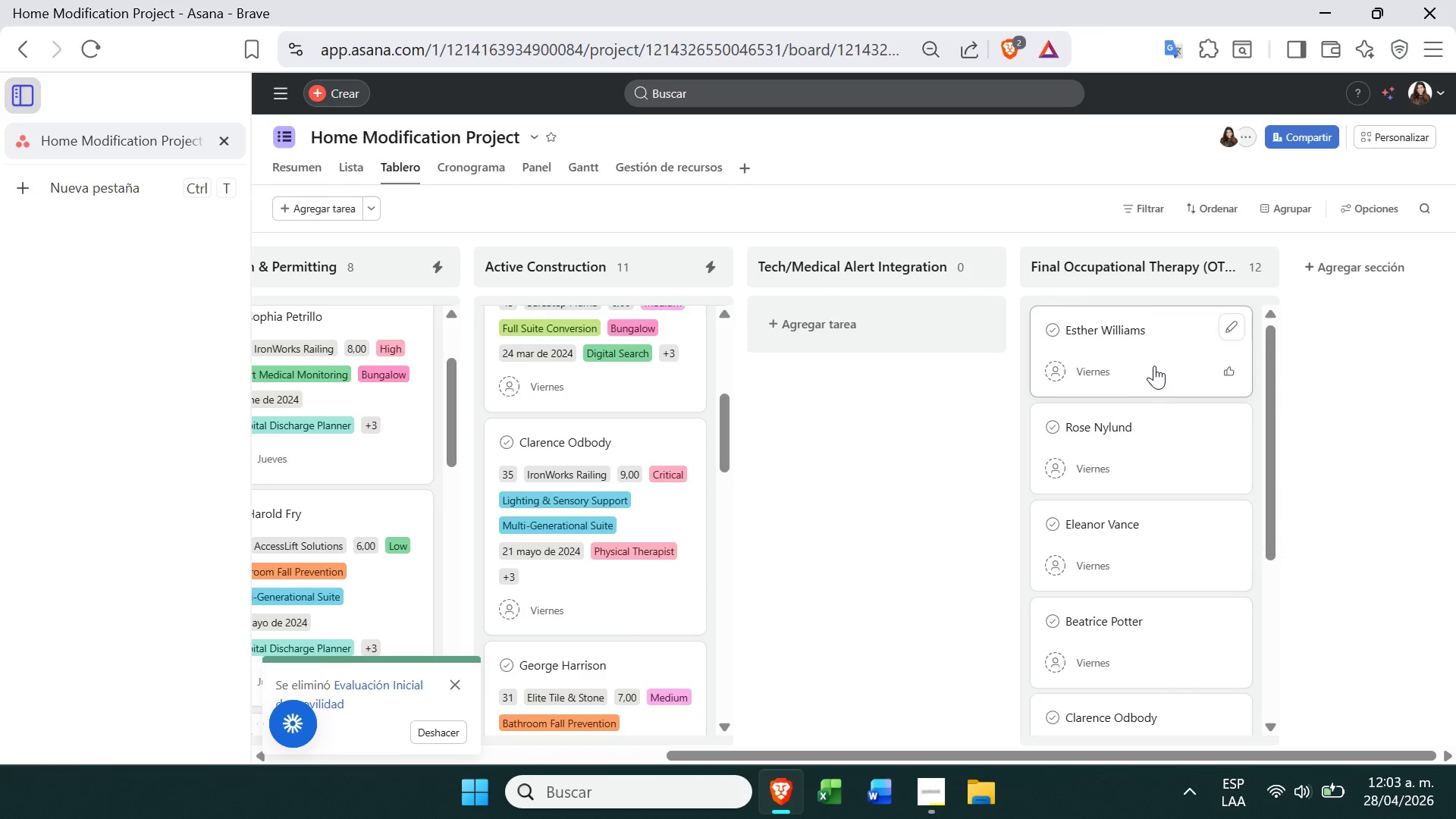 
right_click([1154, 365])
 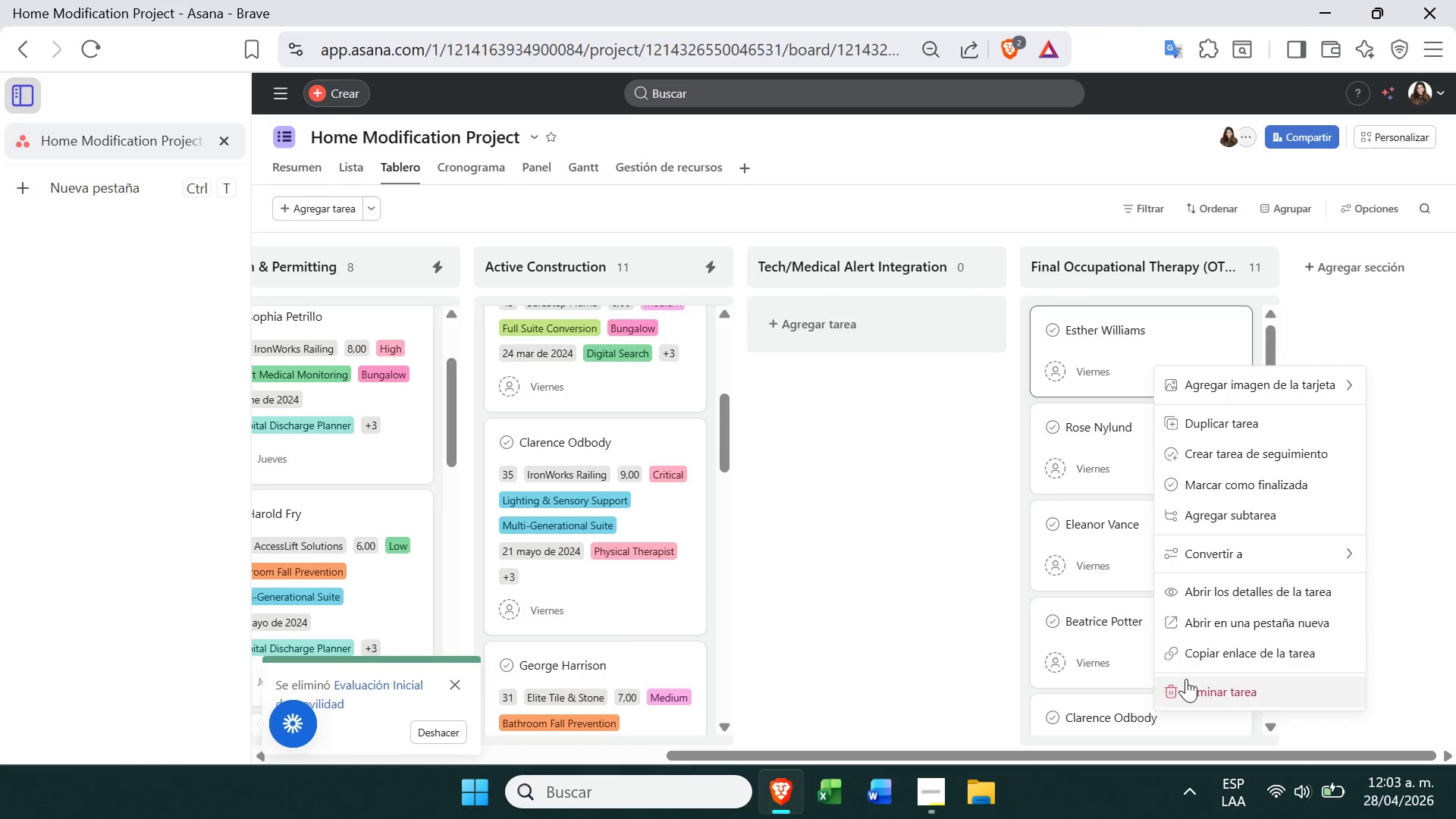 
left_click([1186, 679])
 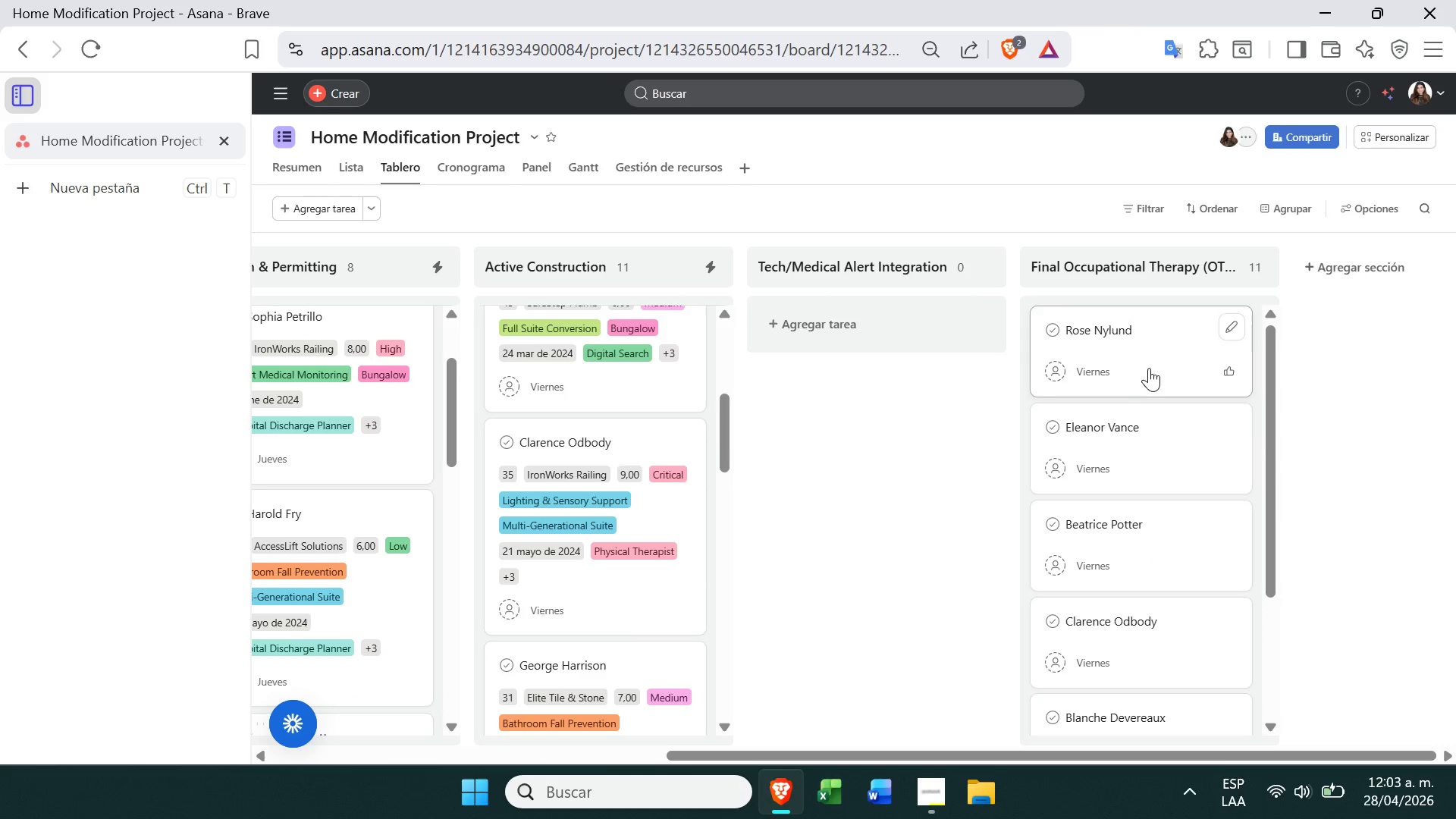 
right_click([1149, 368])
 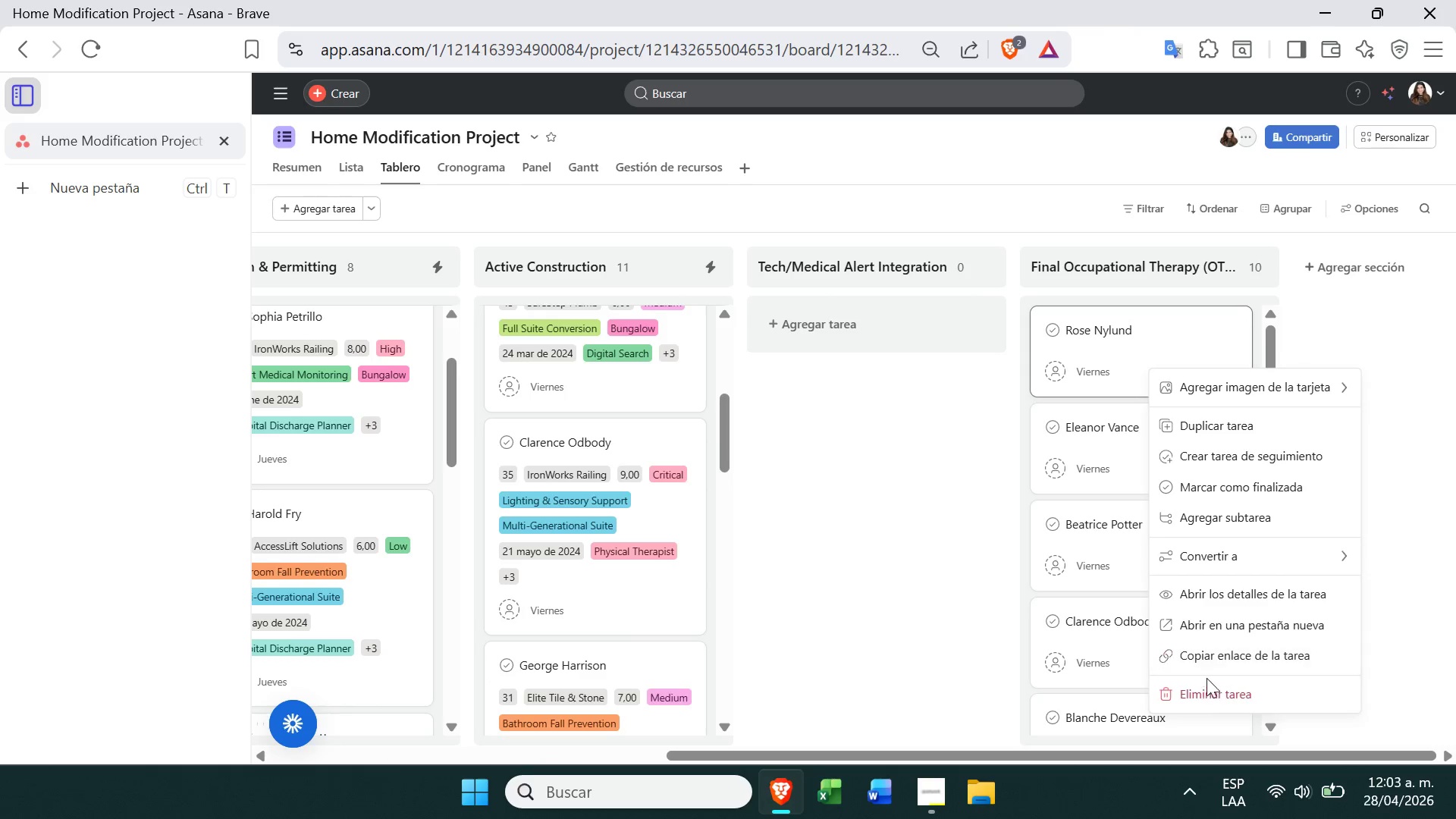 
left_click([1213, 686])
 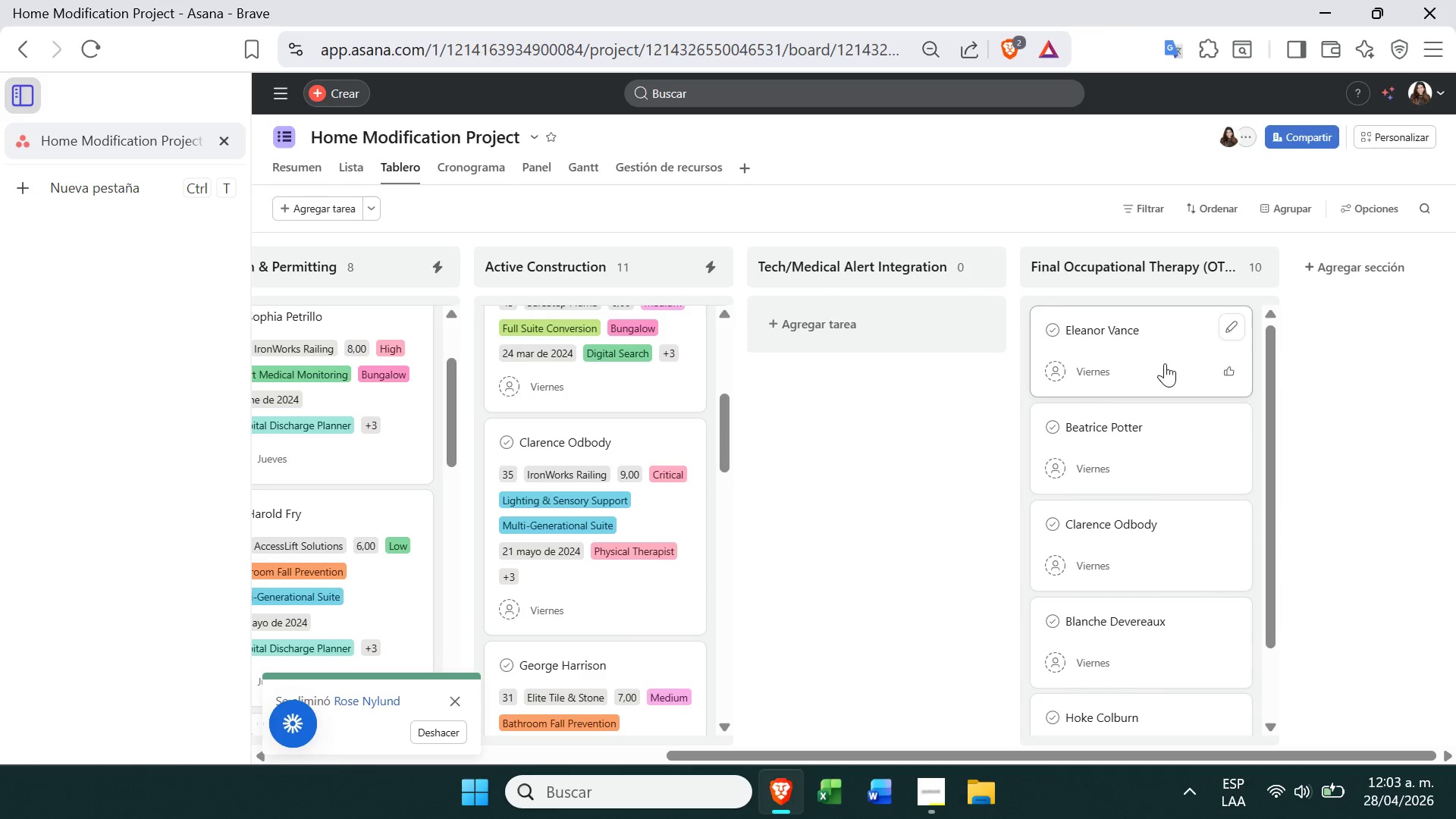 
right_click([1165, 363])
 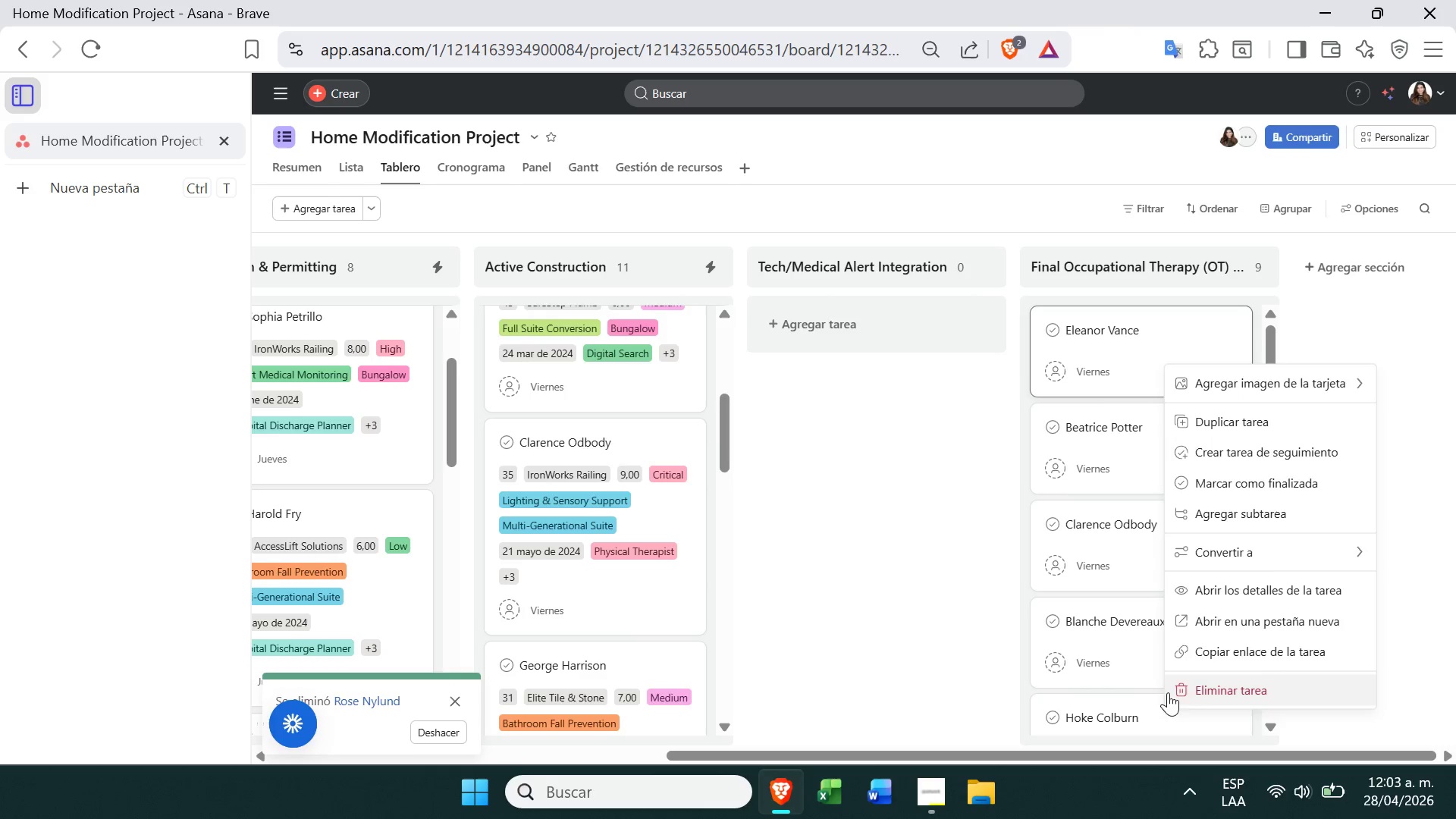 
left_click([1194, 686])
 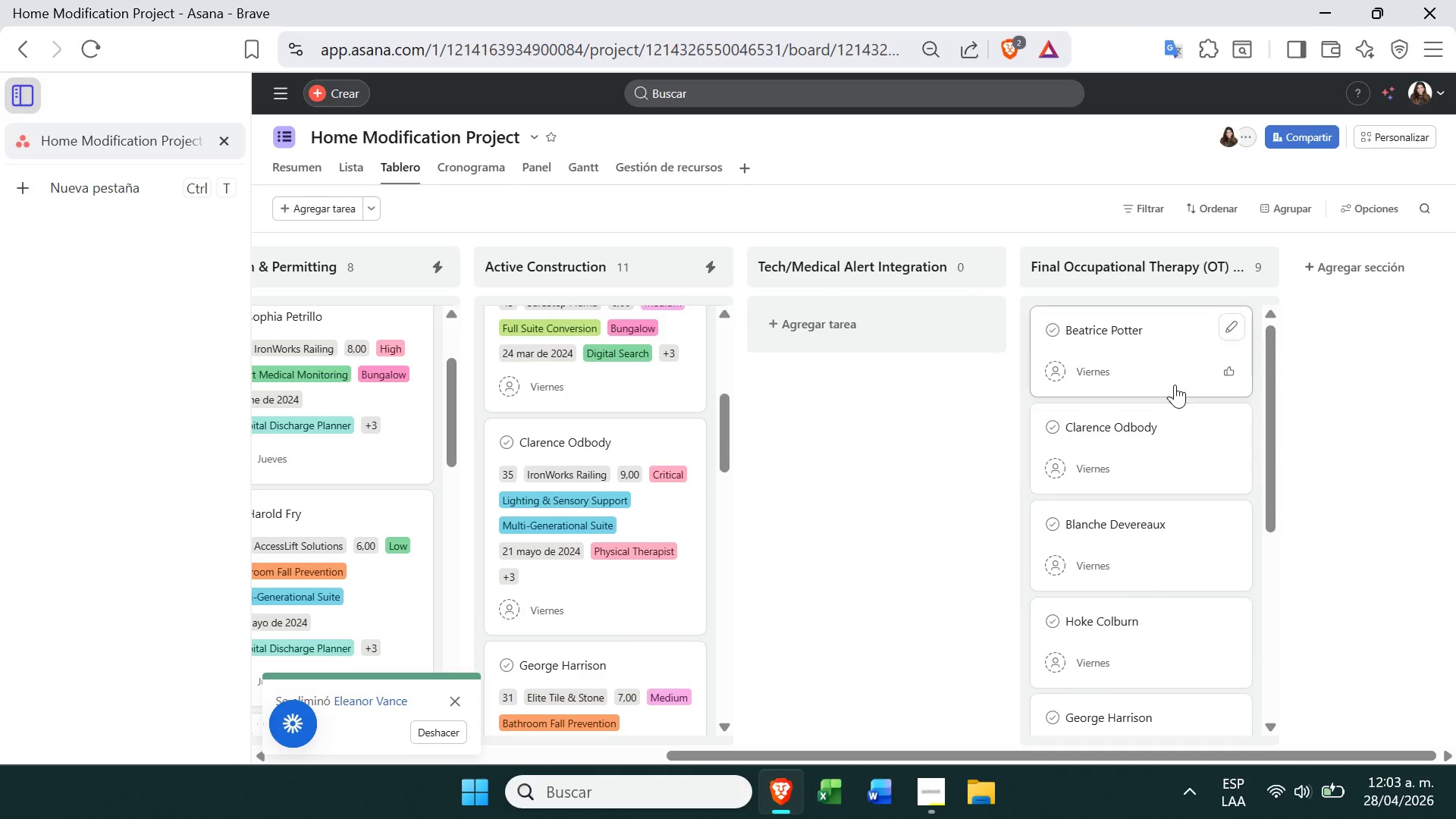 
right_click([1175, 384])
 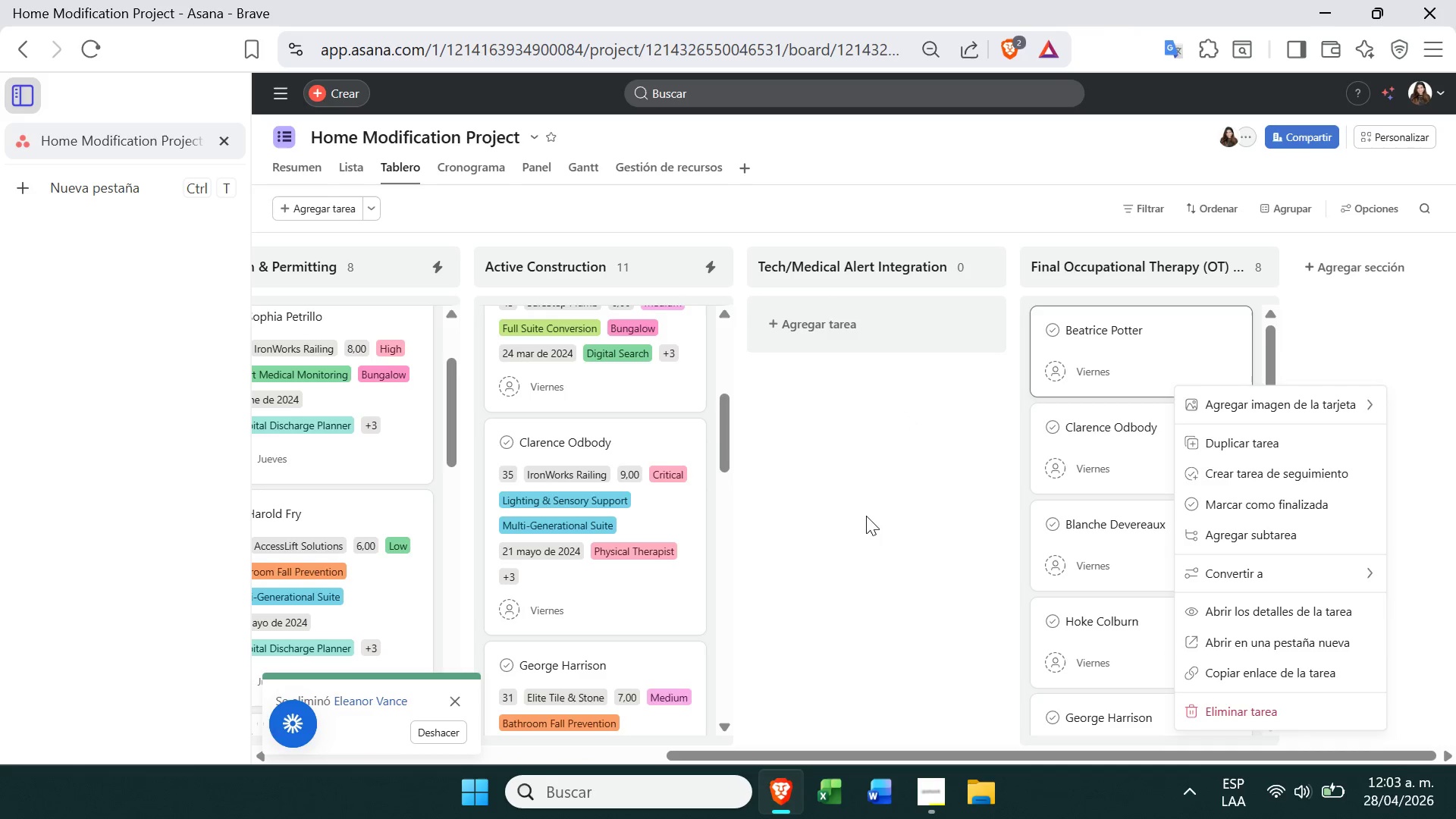 
left_click([1283, 724])
 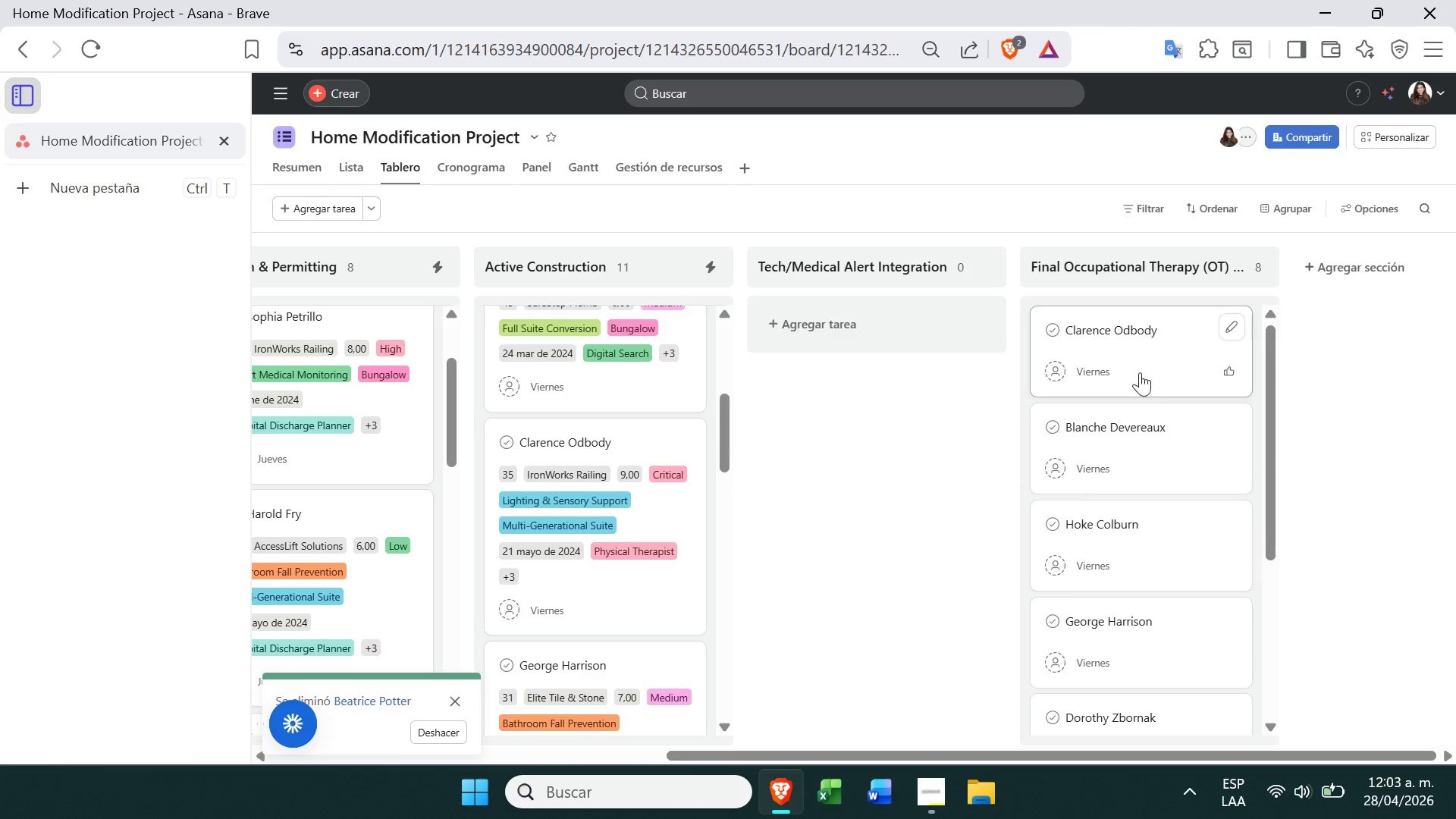 
right_click([1169, 373])
 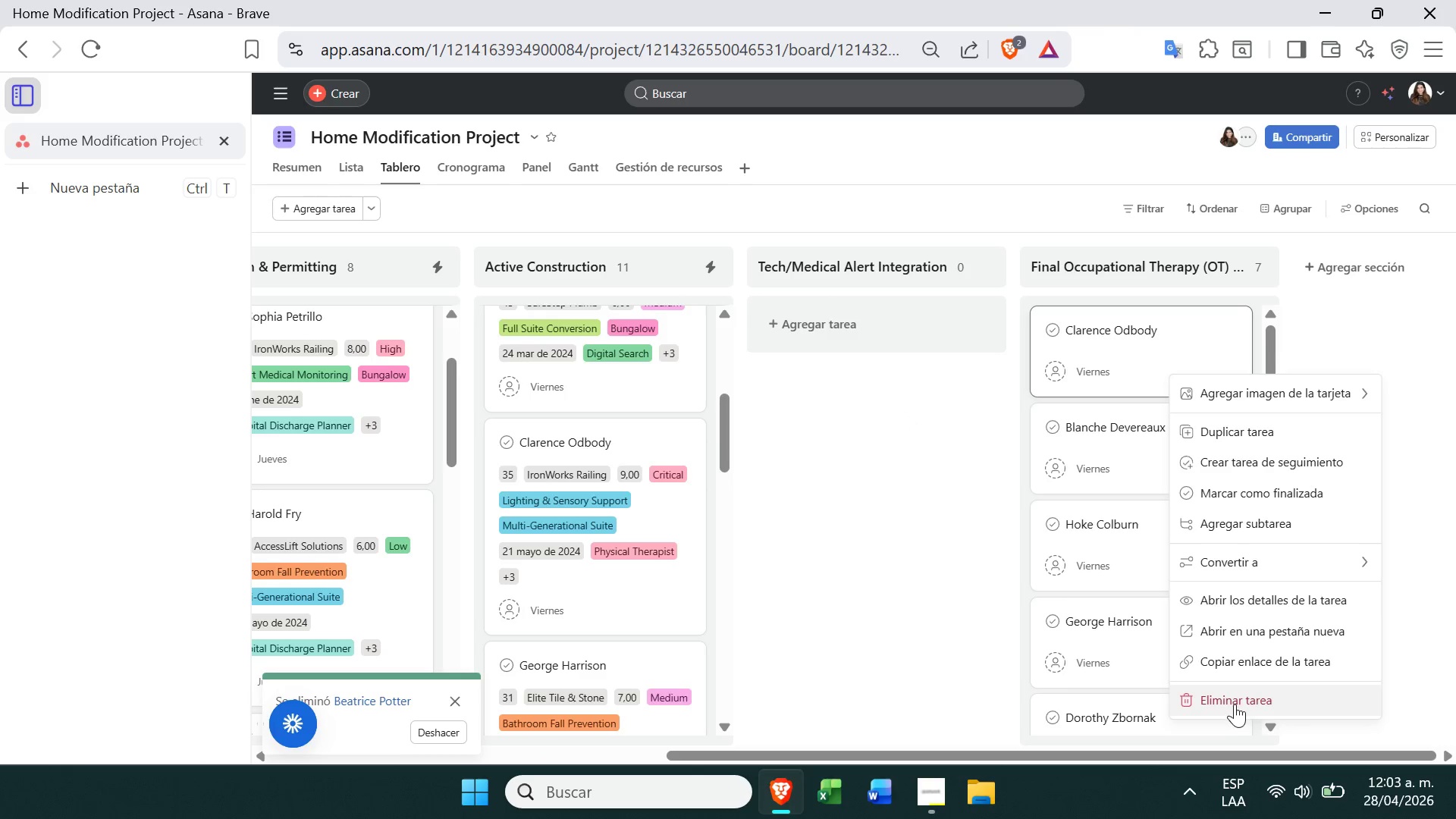 
left_click([1234, 703])
 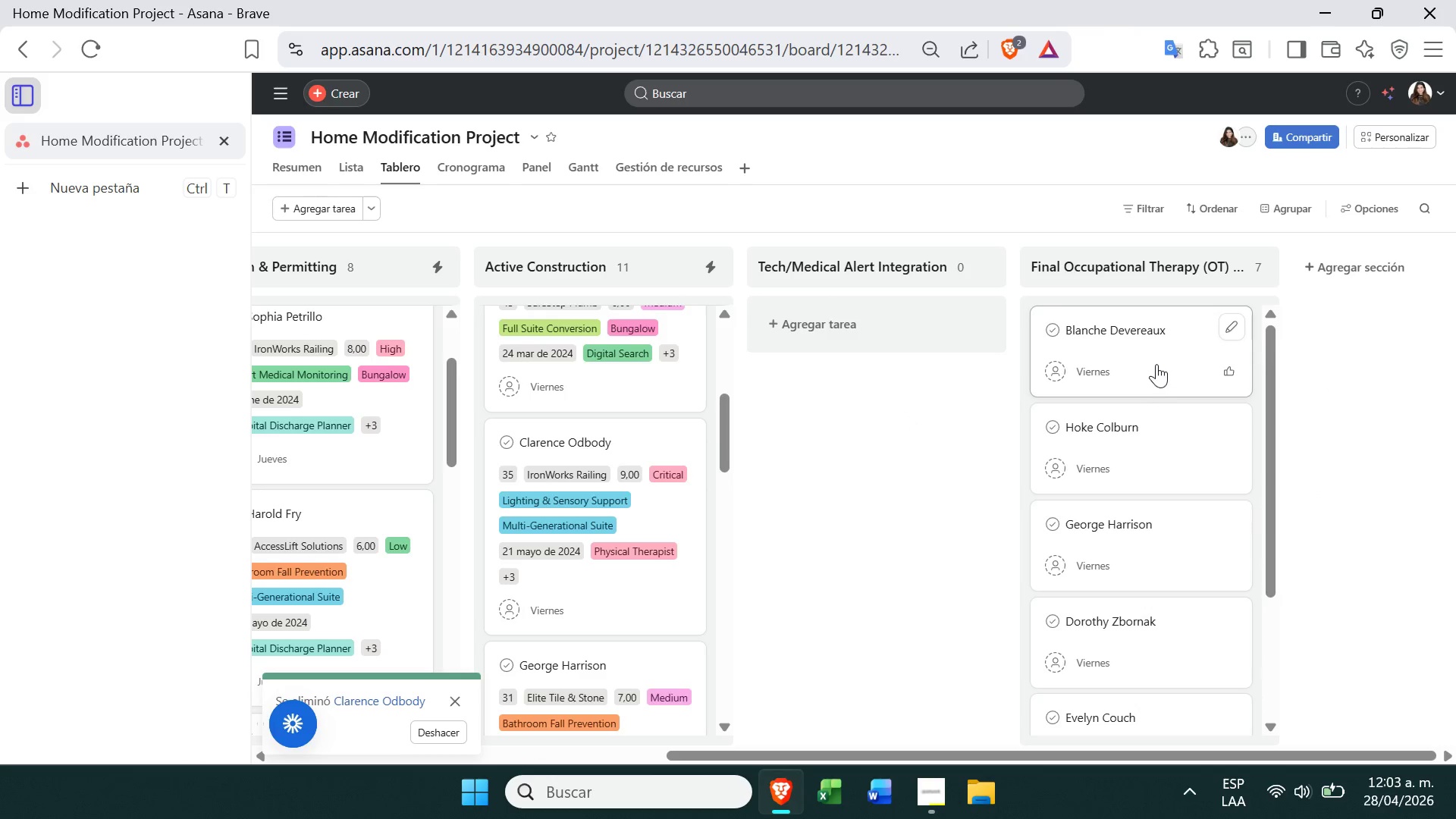 
right_click([1156, 364])
 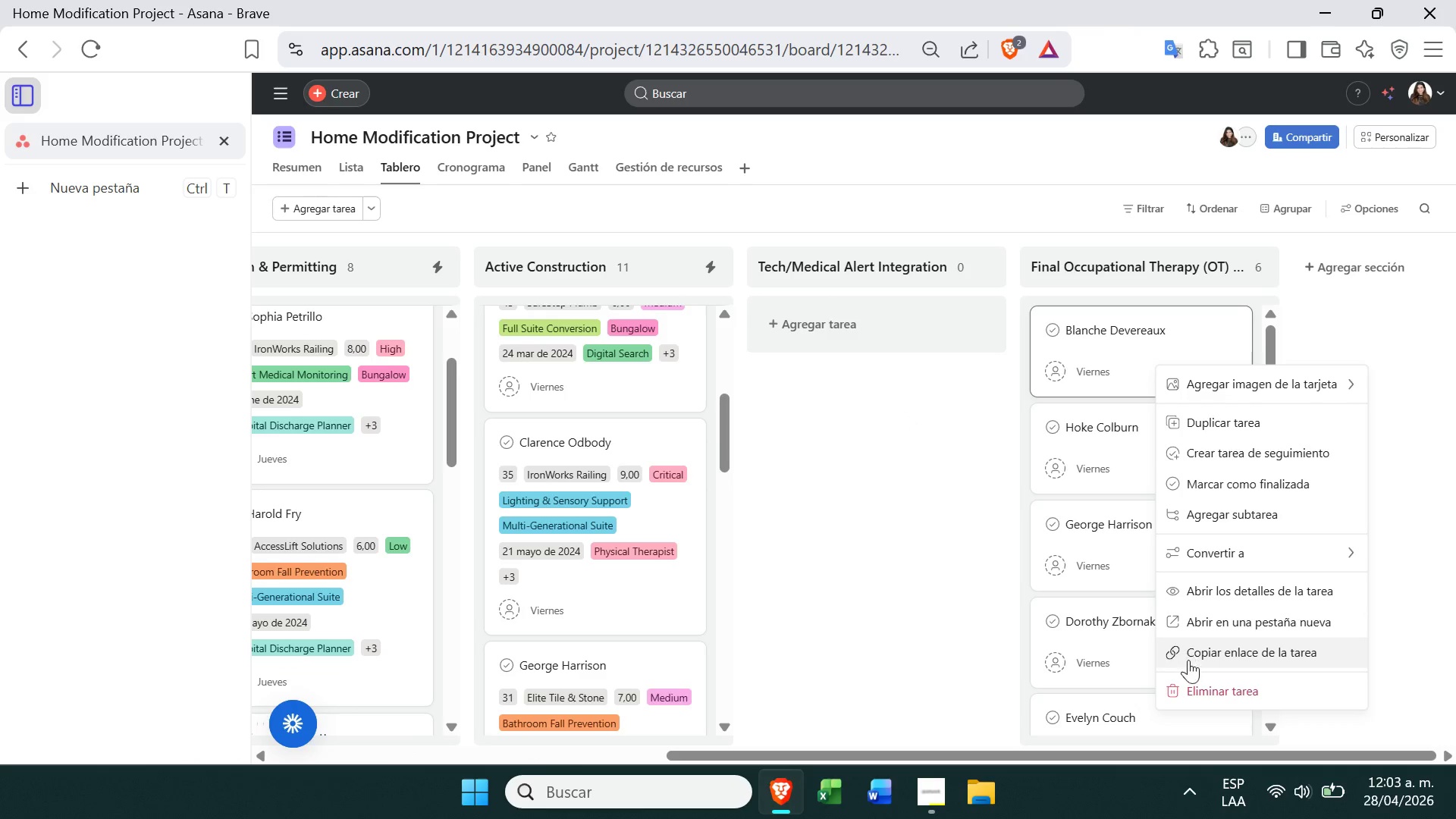 
left_click([1193, 692])
 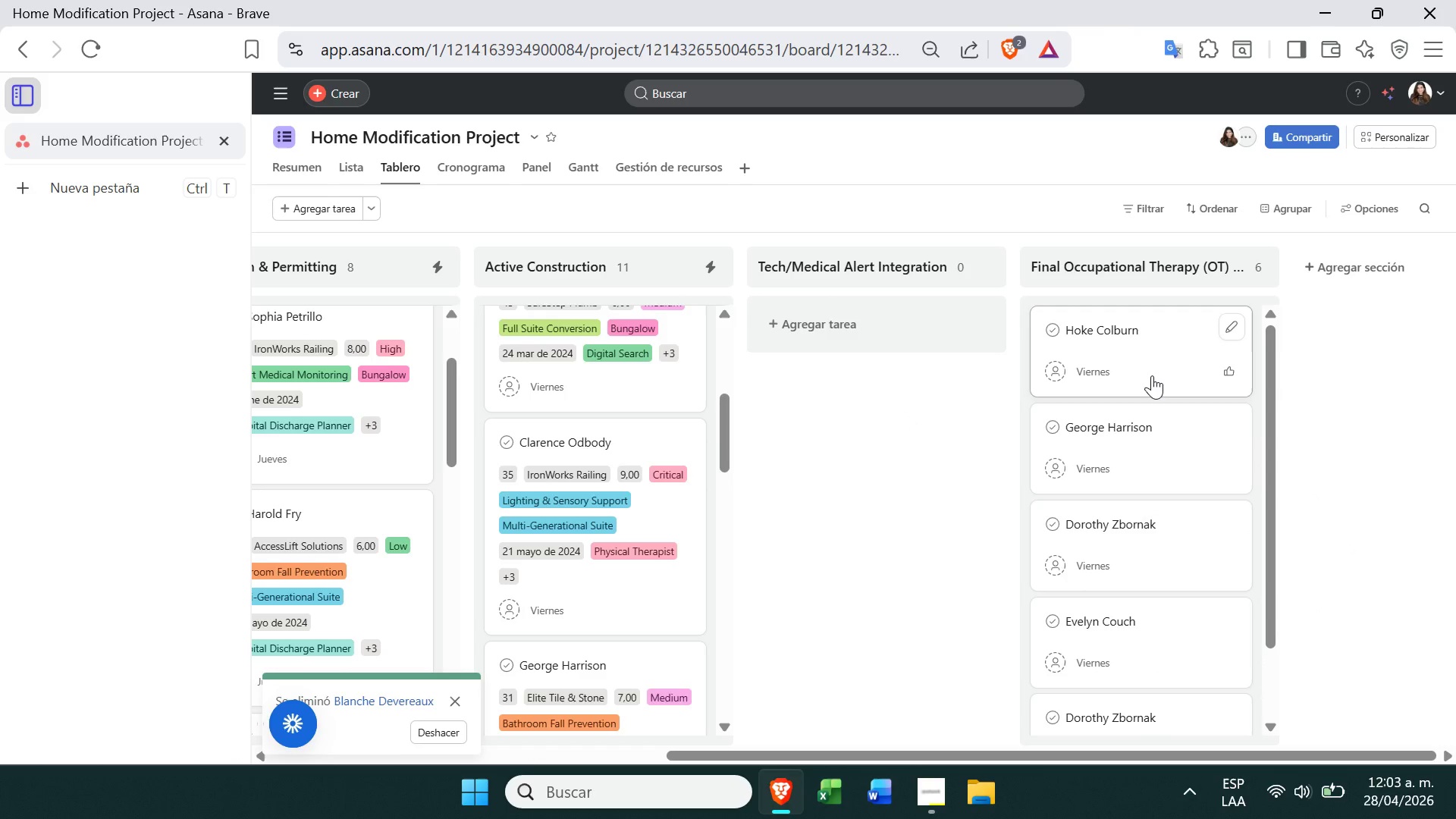 
right_click([1152, 375])
 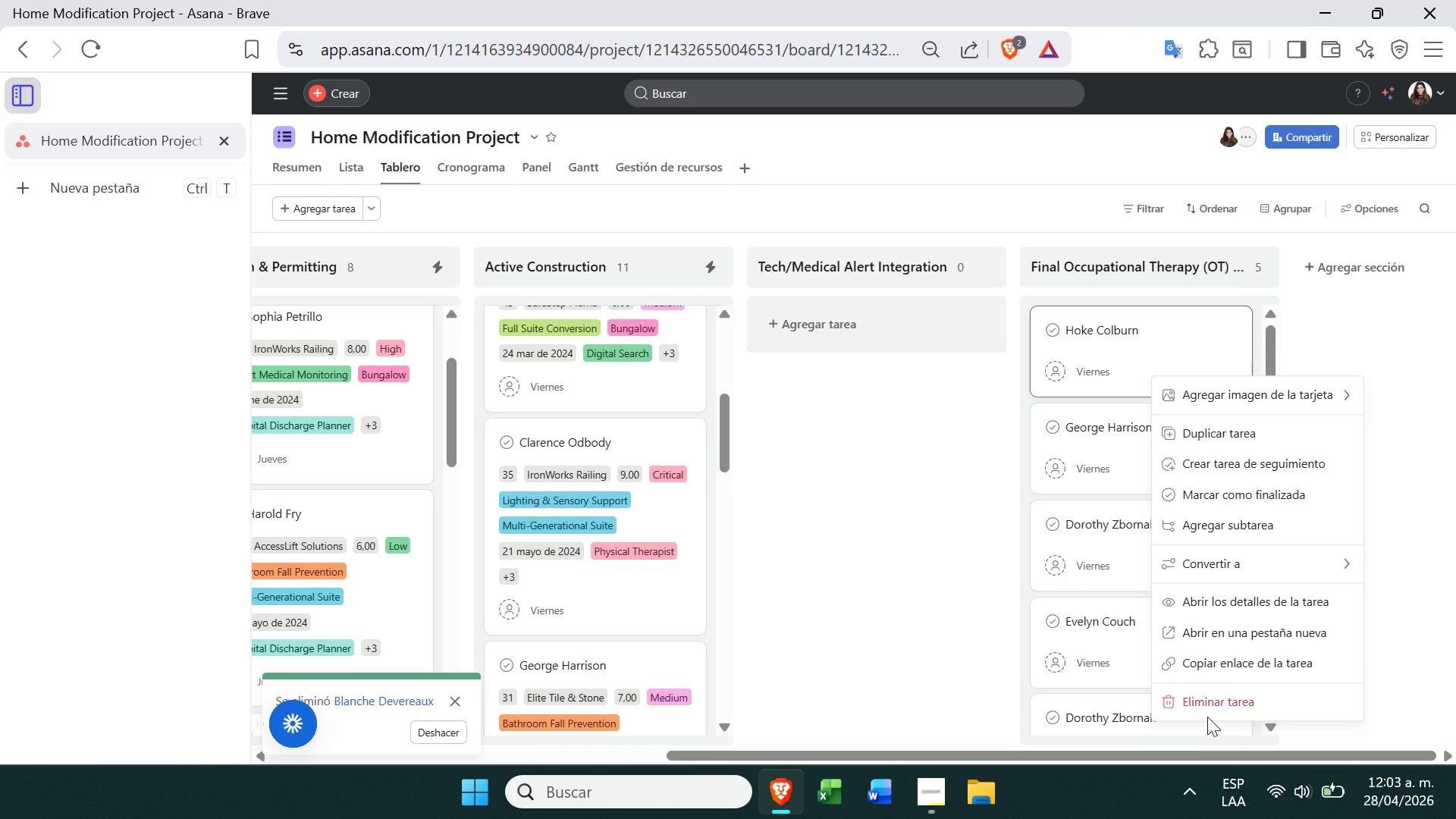 
left_click([1209, 711])
 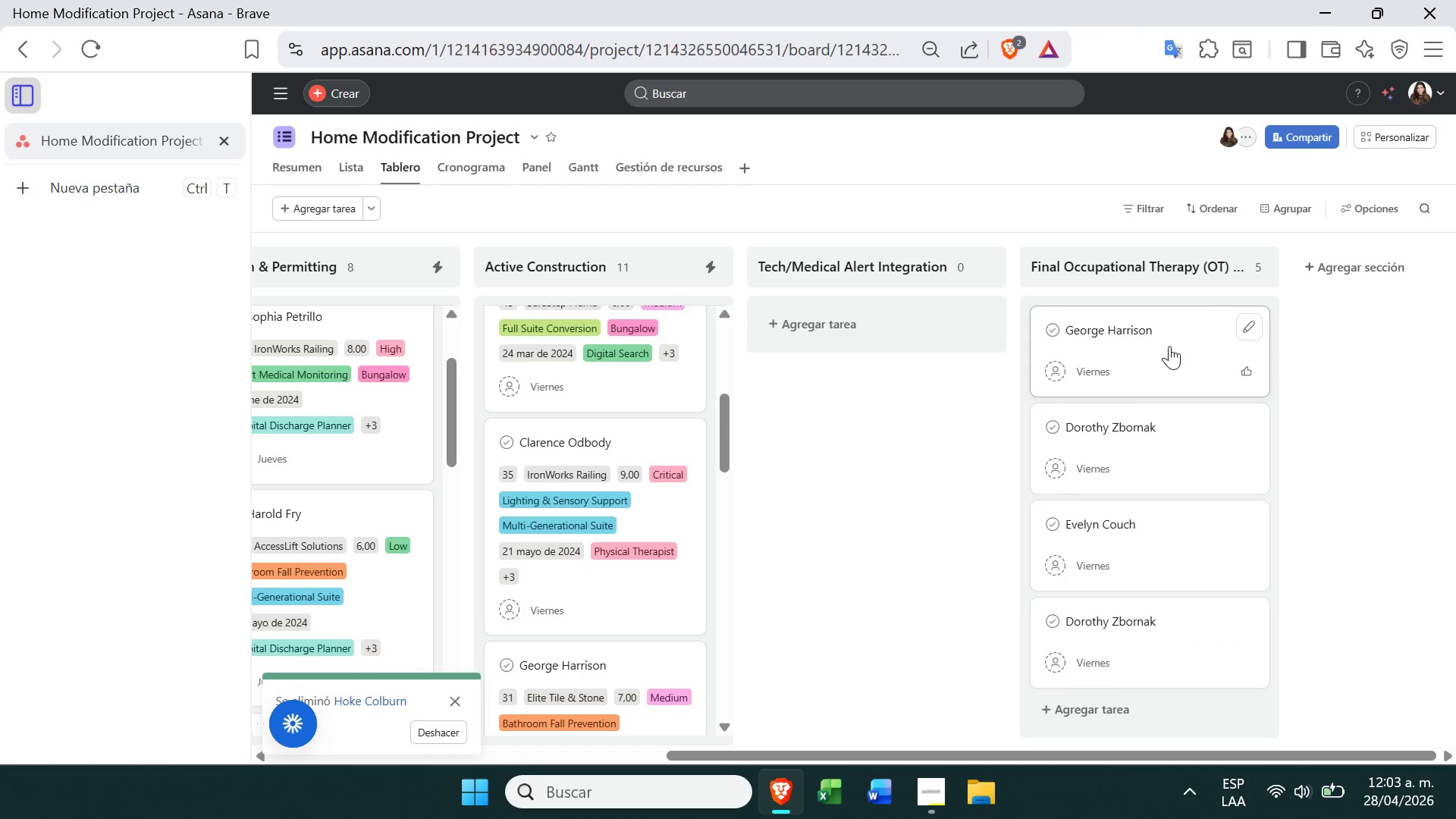 
right_click([1169, 346])
 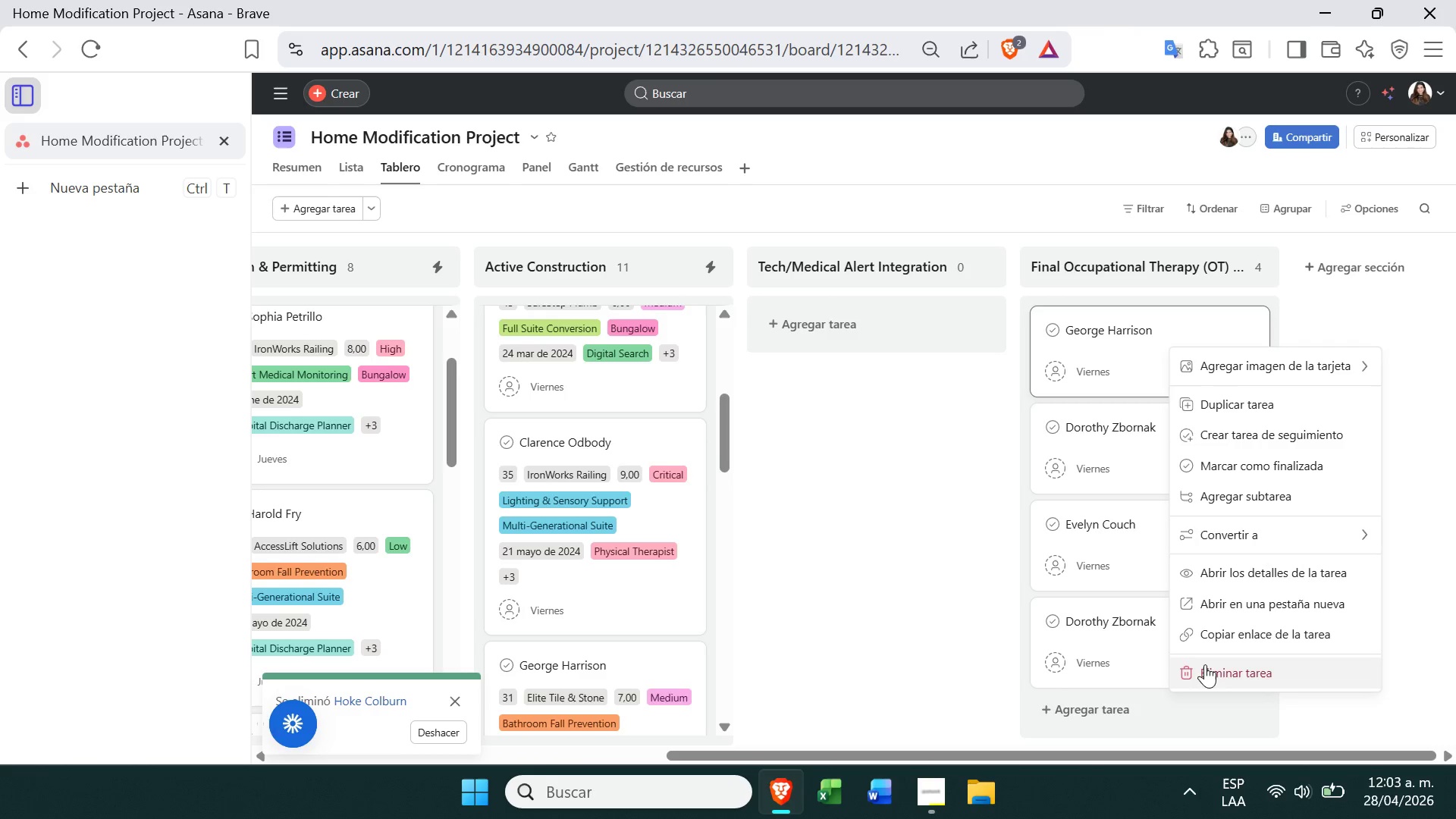 
left_click([1205, 664])
 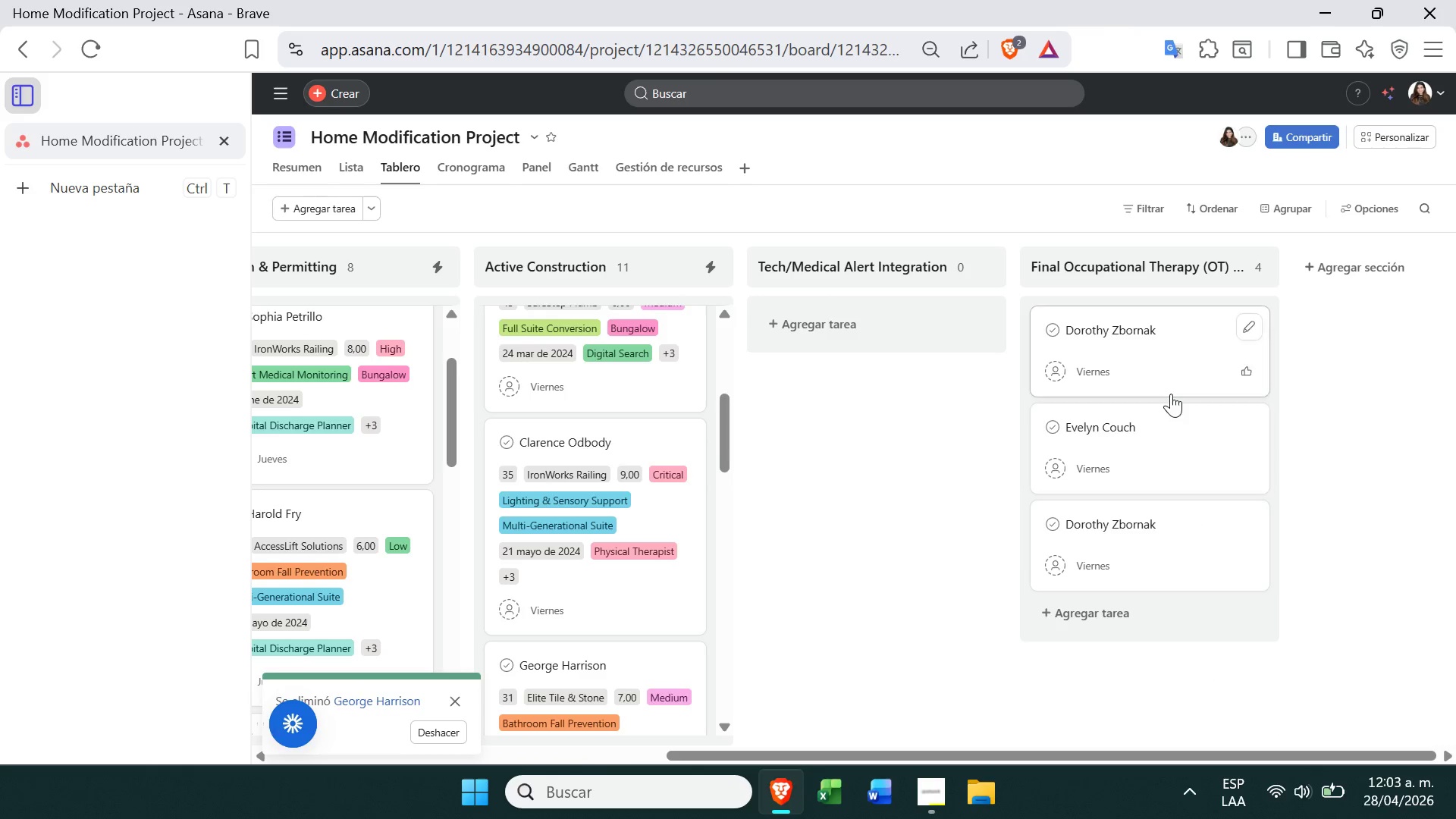 
right_click([1171, 394])
 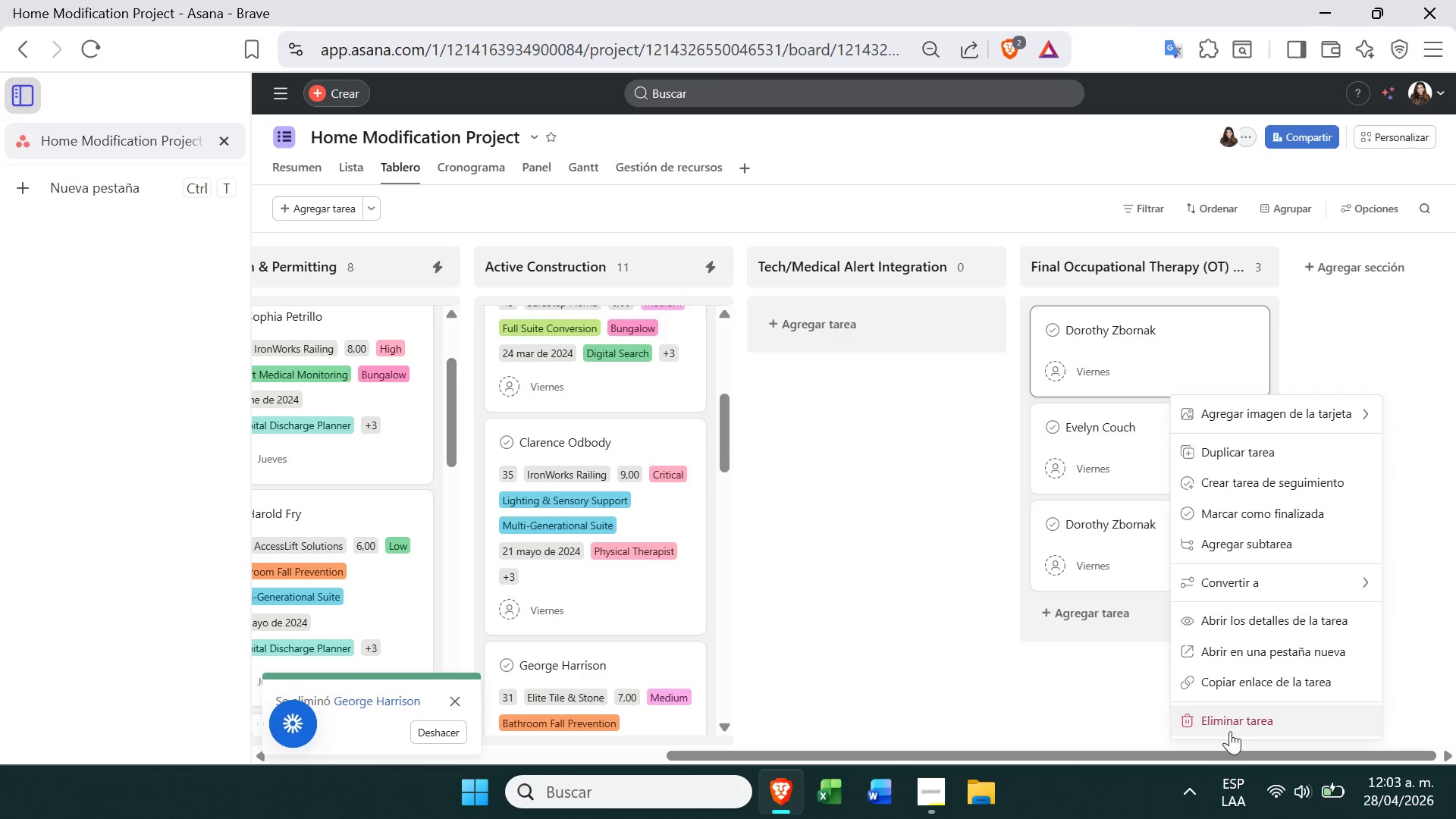 
left_click([1232, 730])
 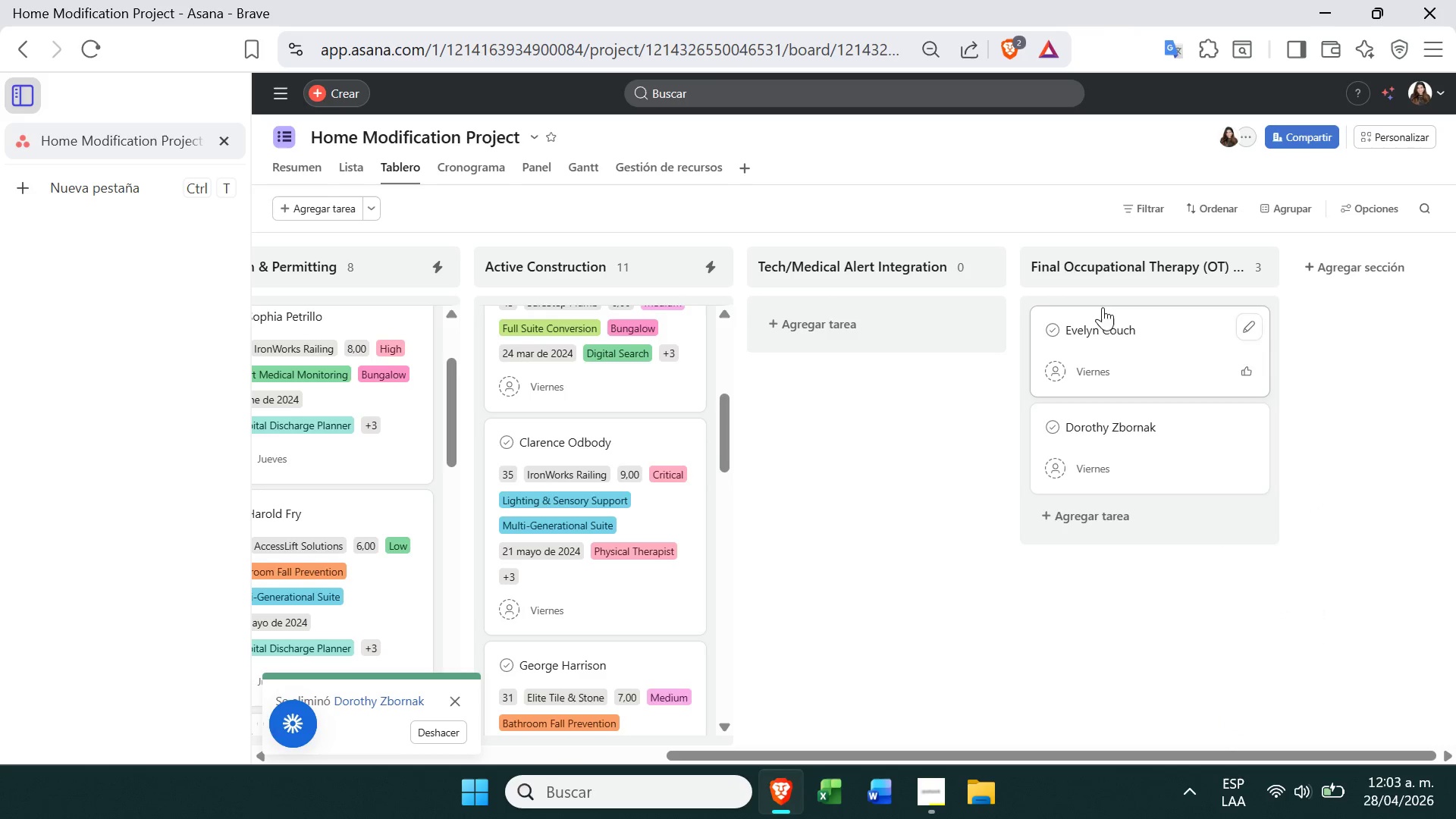 
left_click([1163, 363])
 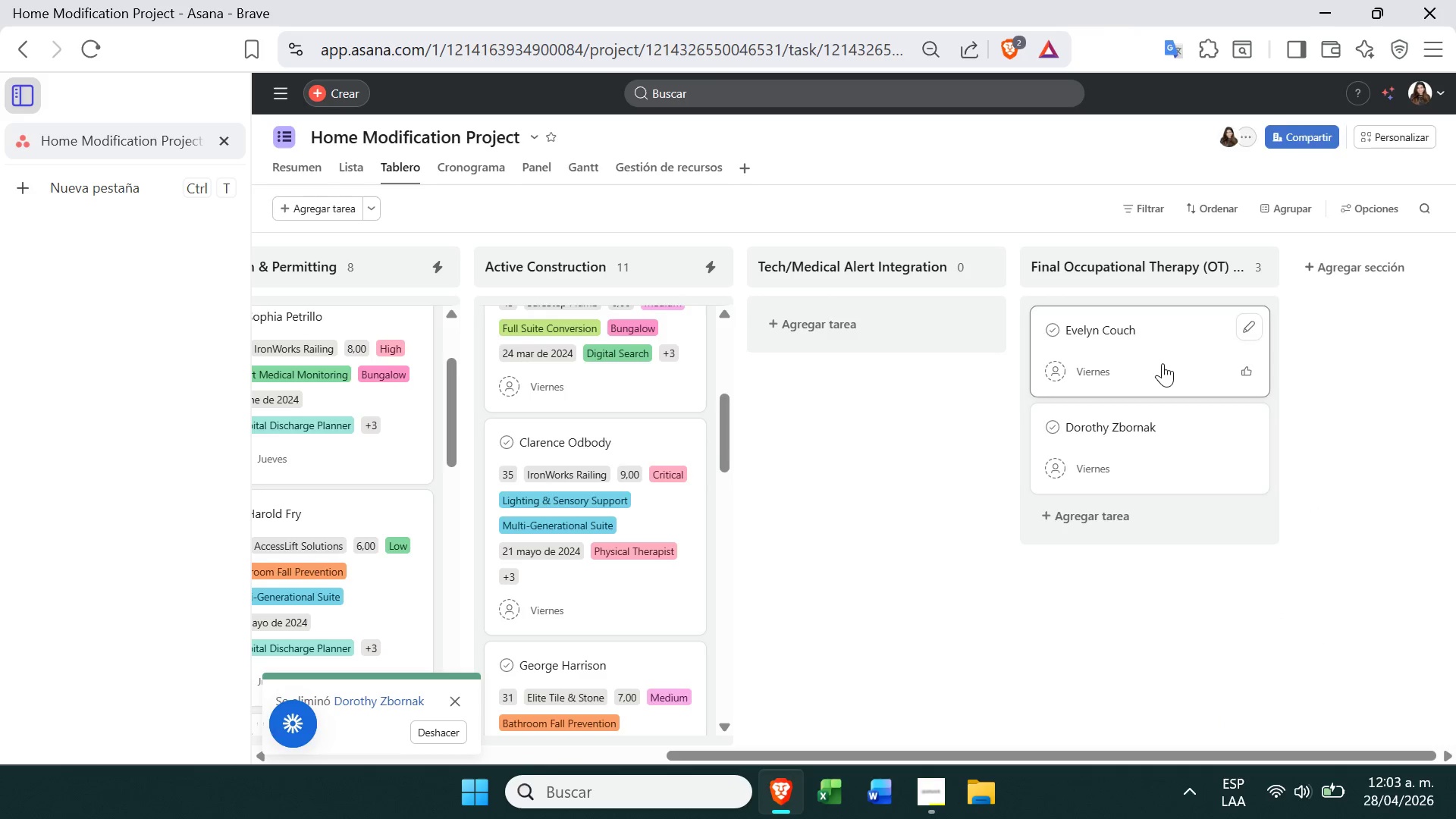 
right_click([1163, 363])
 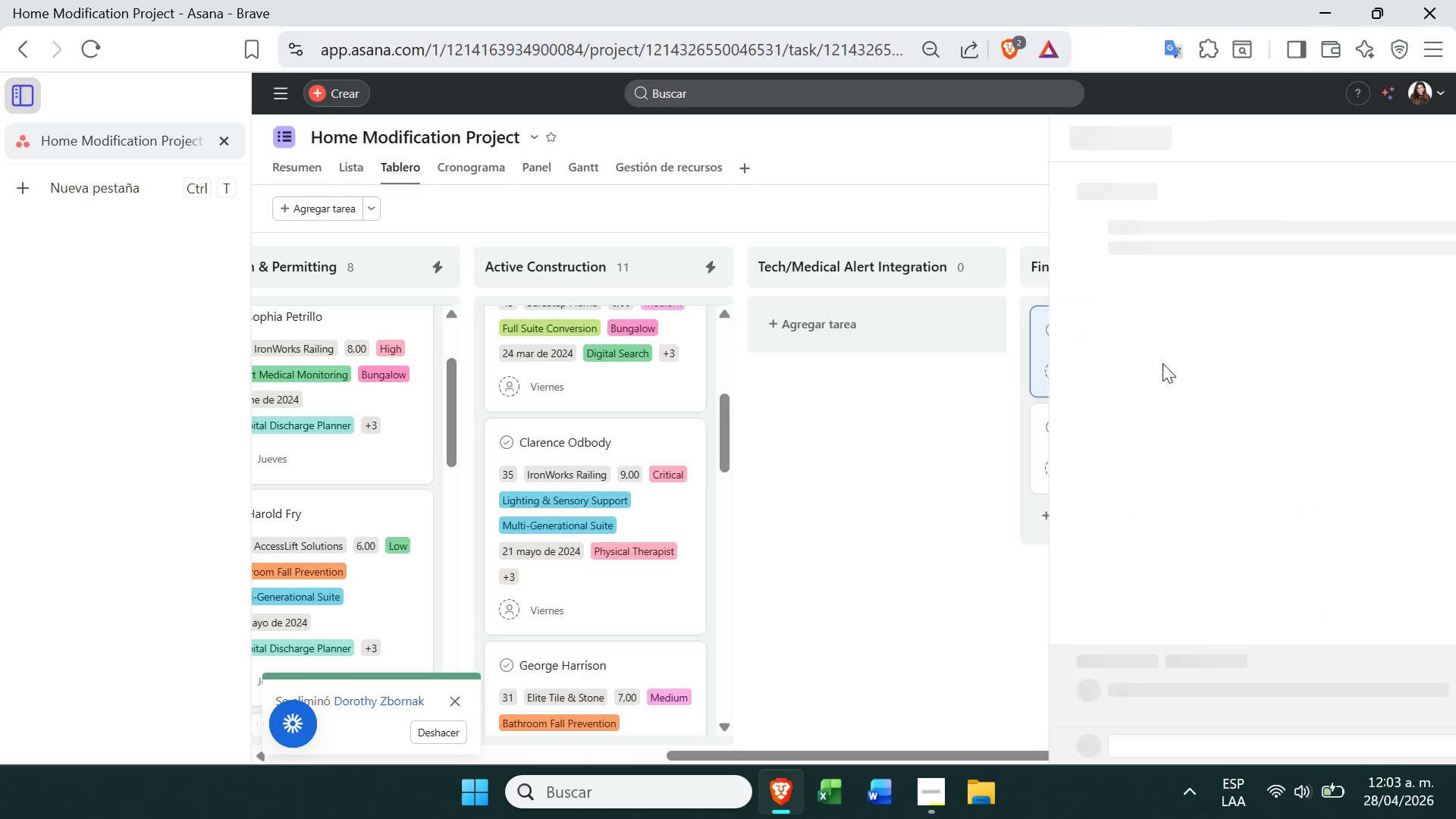 
left_click([1163, 363])
 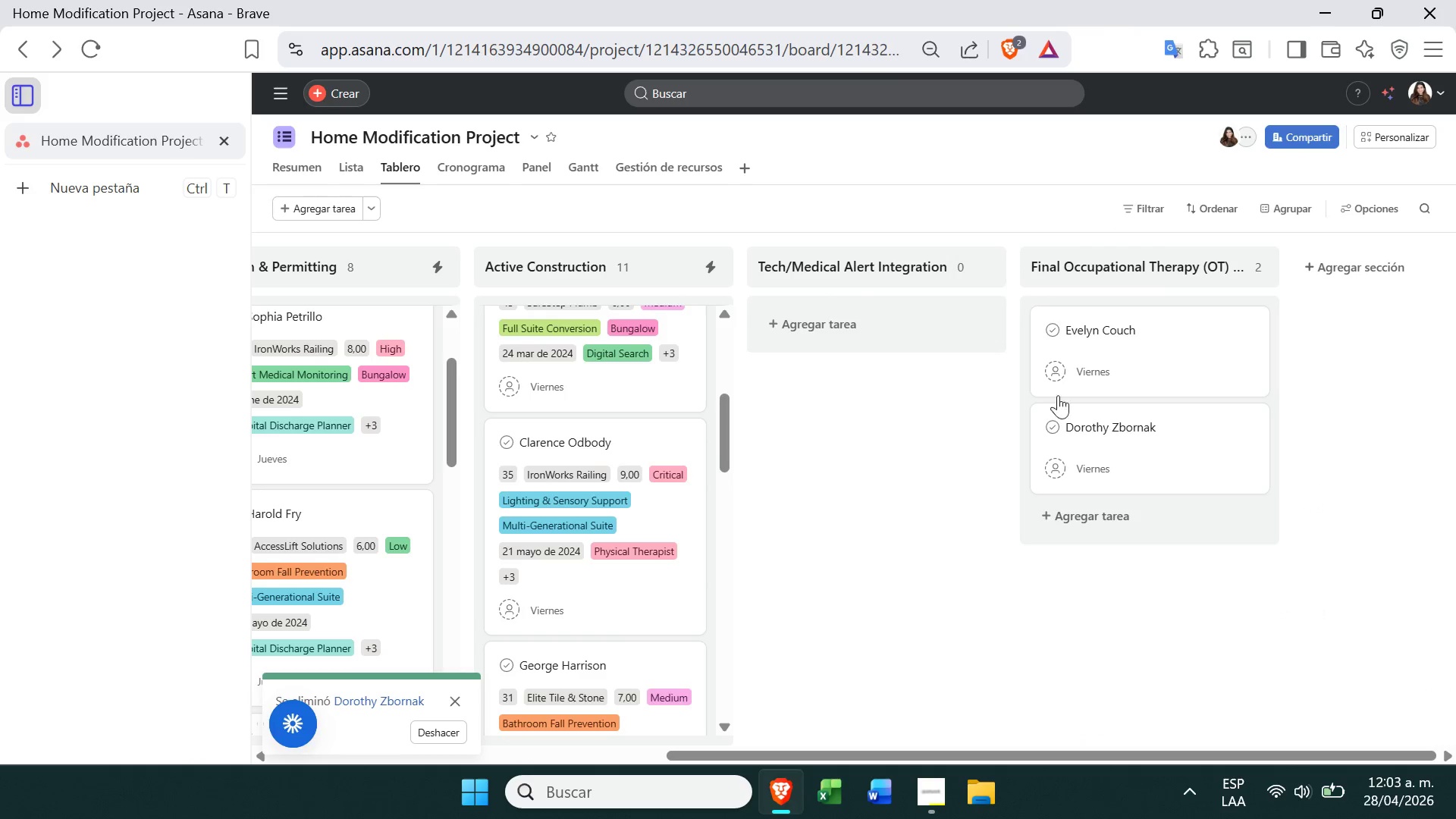 
right_click([1113, 383])
 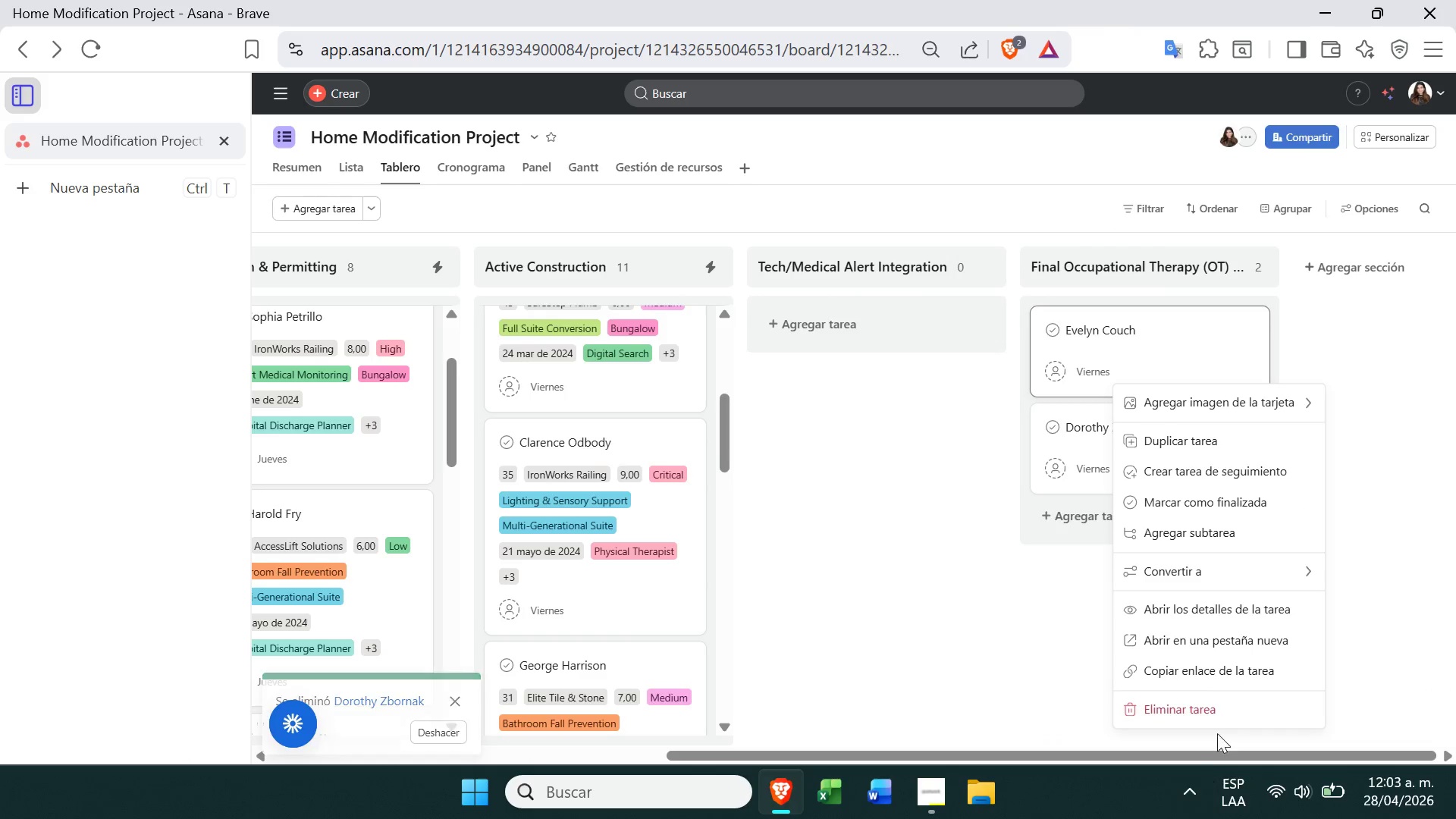 
left_click([1219, 724])
 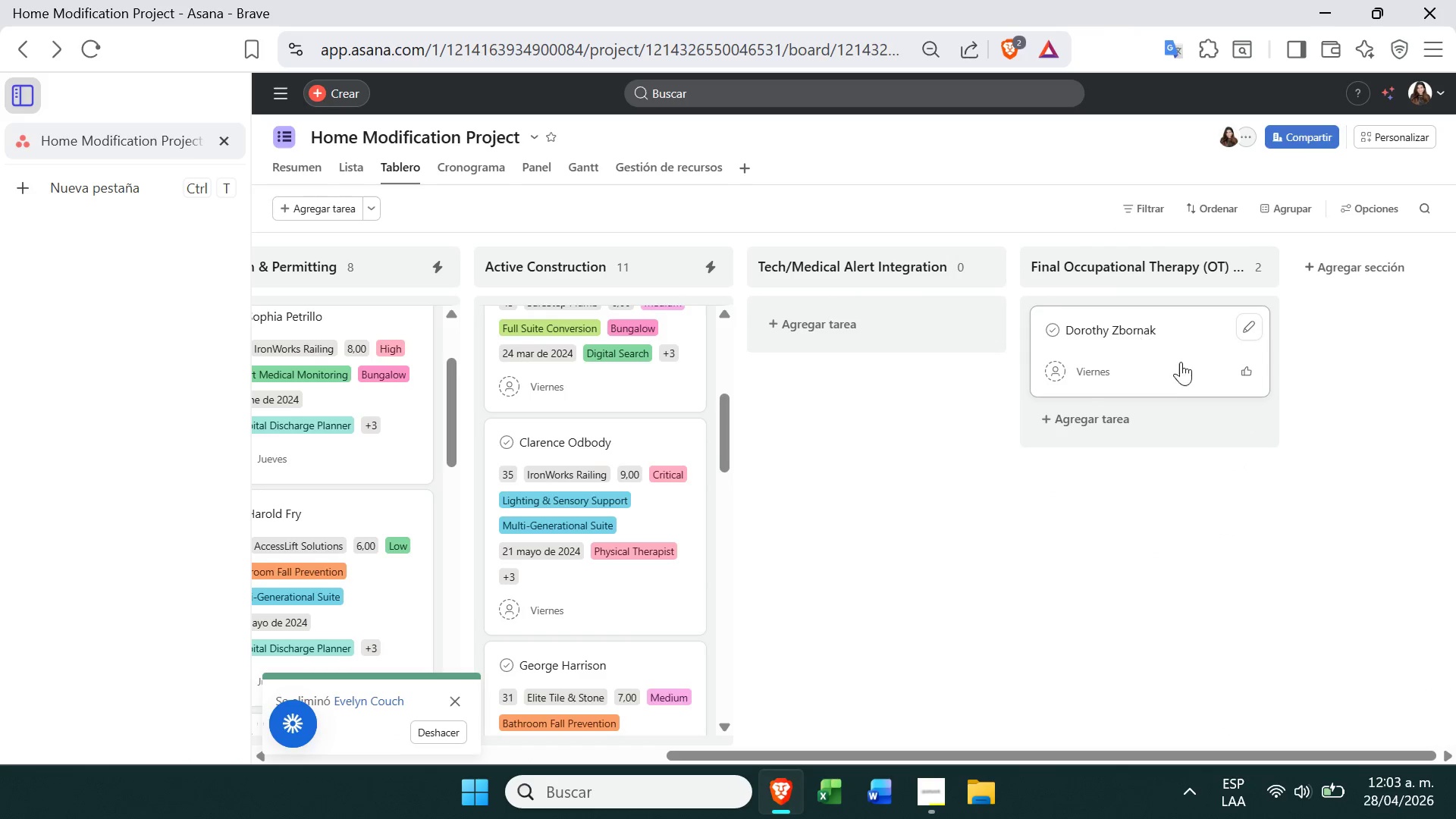 
right_click([1183, 359])
 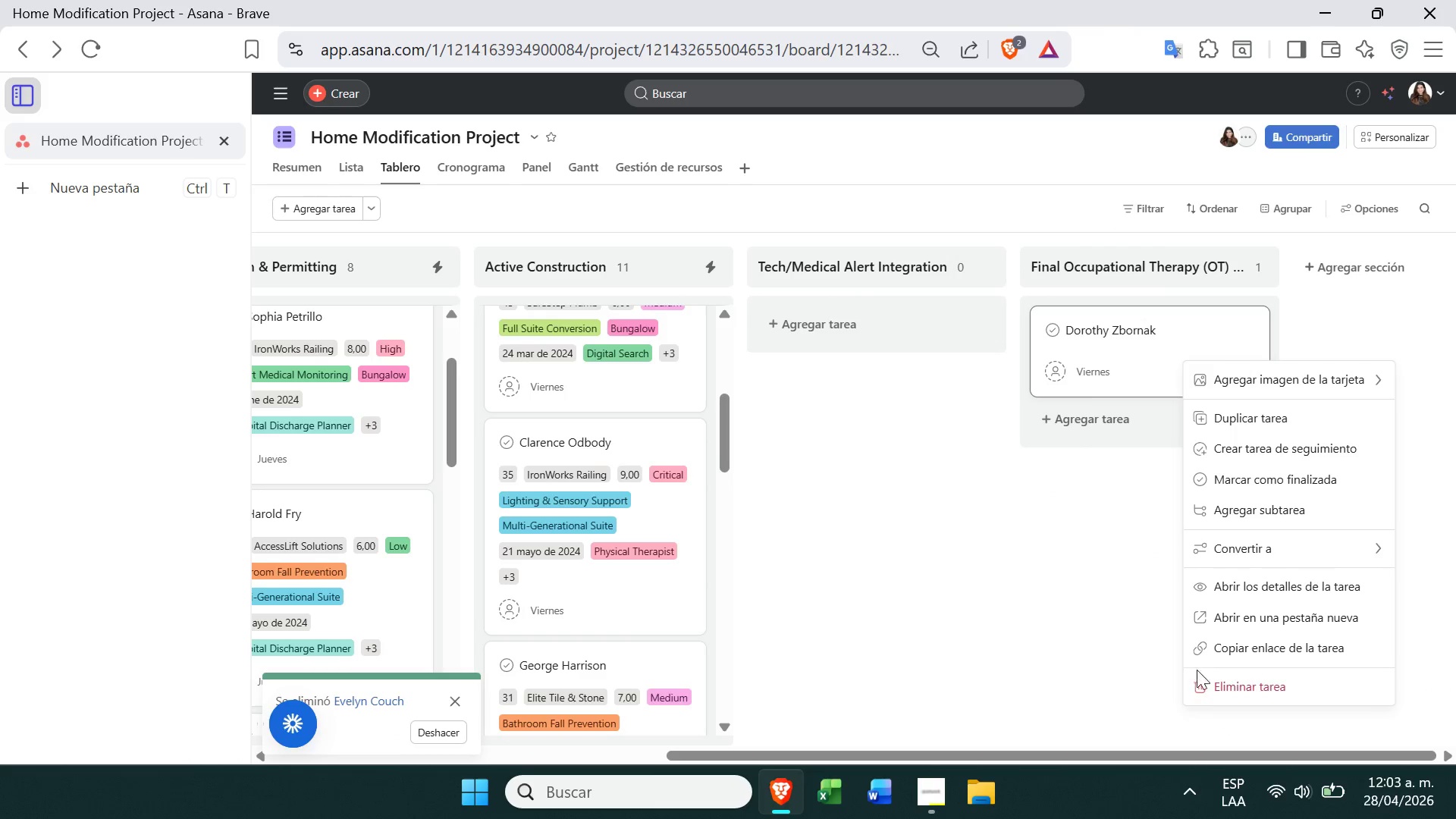 
left_click([1211, 689])
 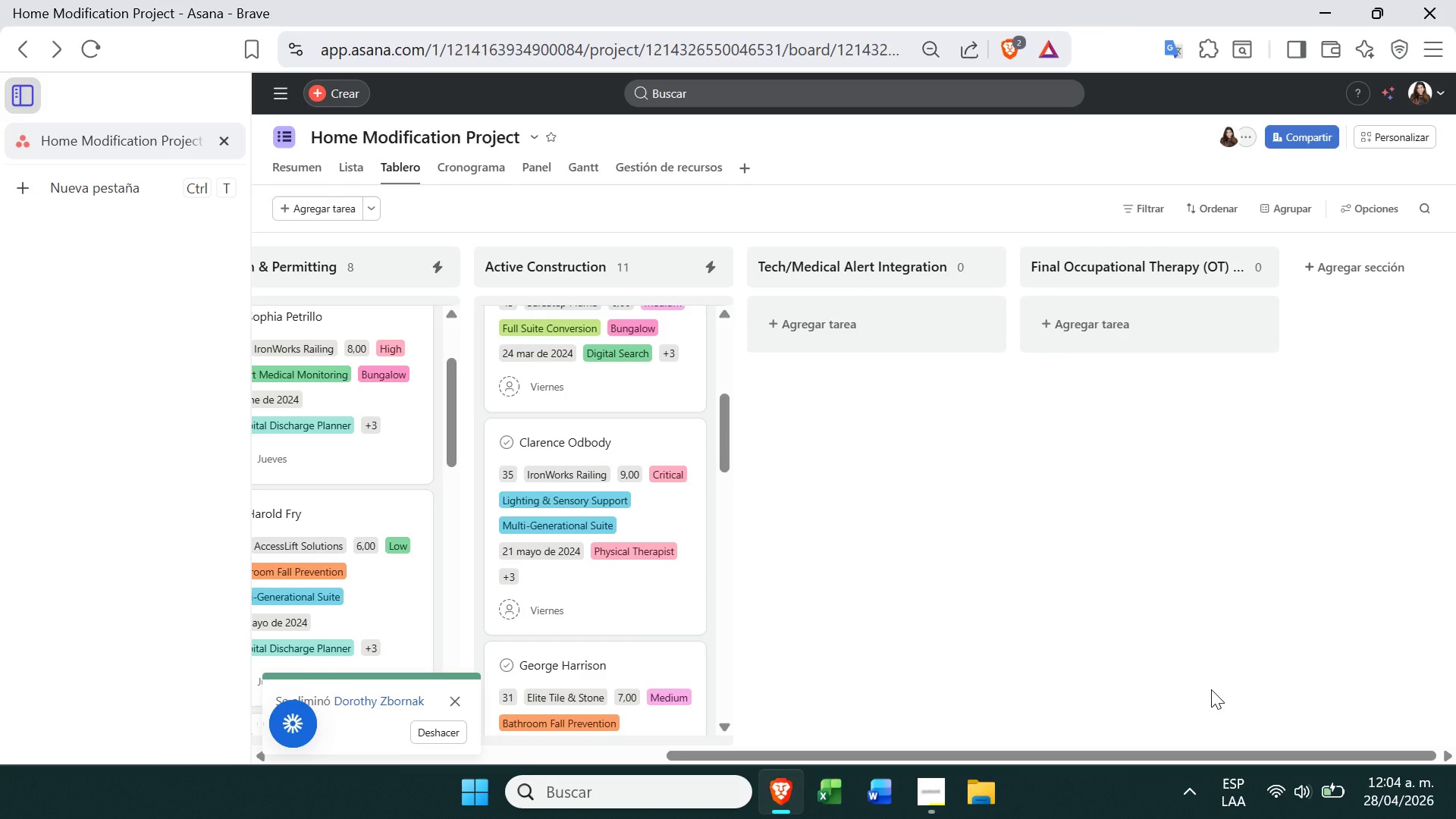 
mouse_move([927, 621])
 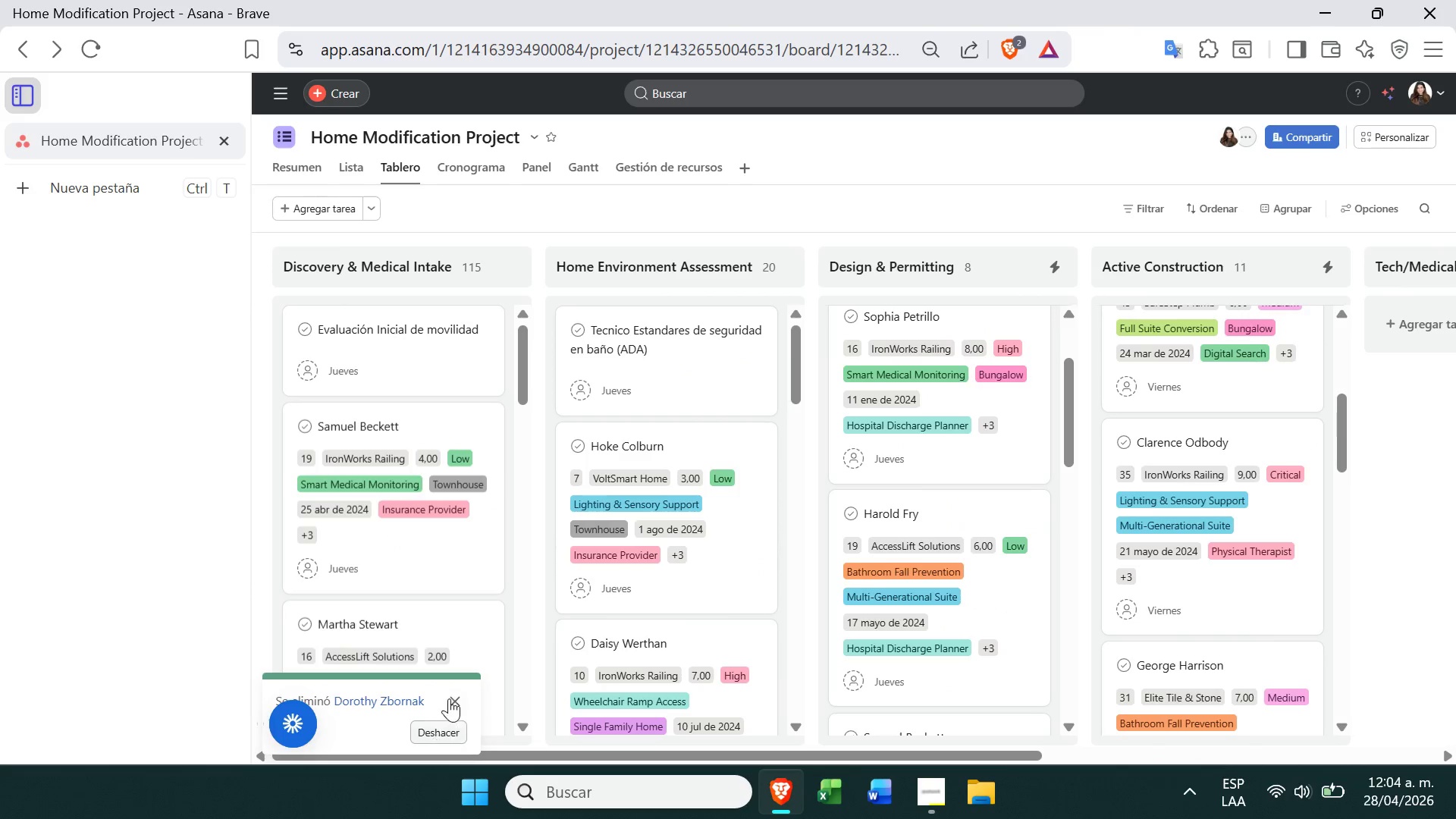 
left_click([455, 693])
 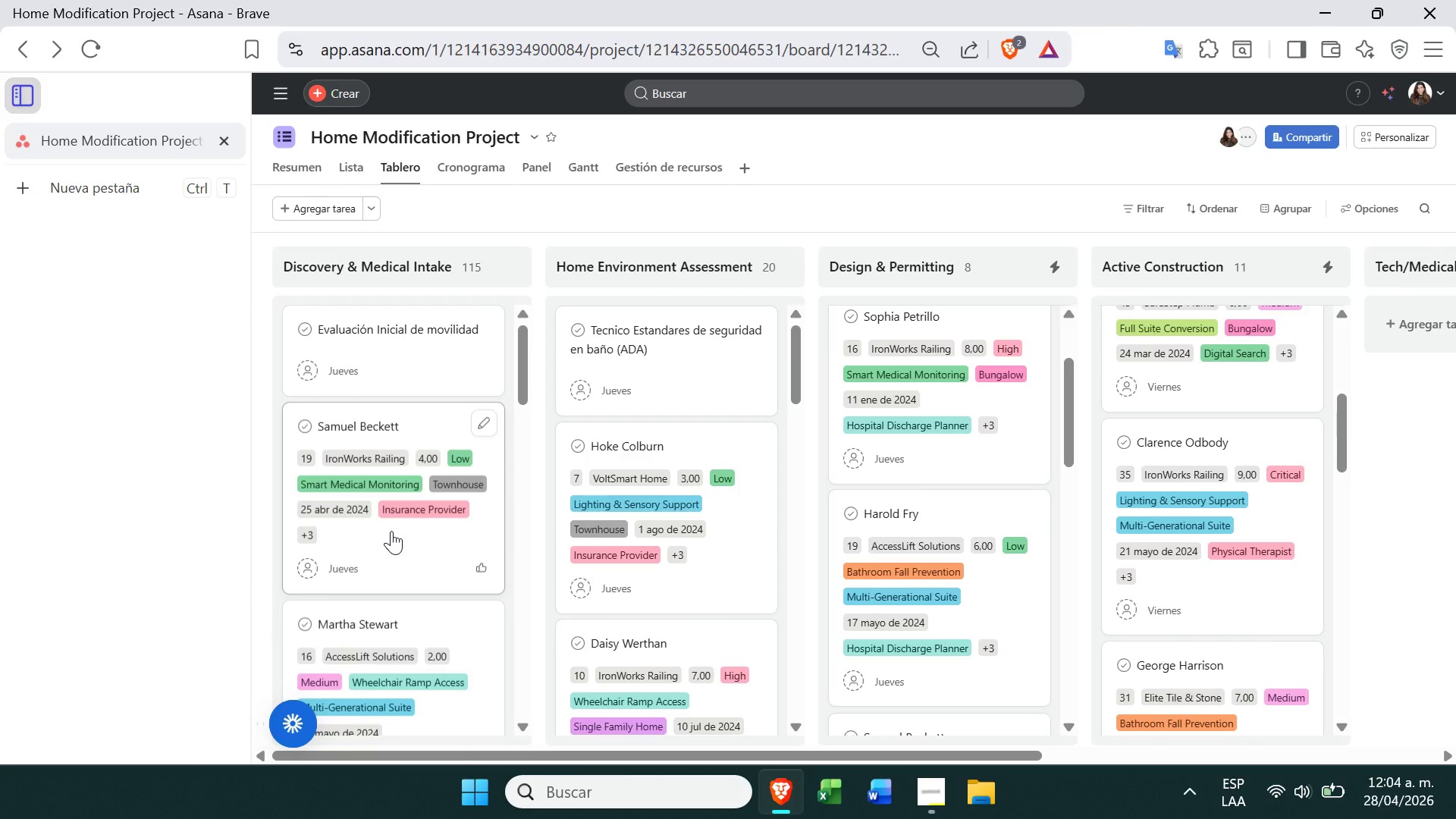 
left_click_drag(start_coordinate=[391, 531], to_coordinate=[1241, 311])
 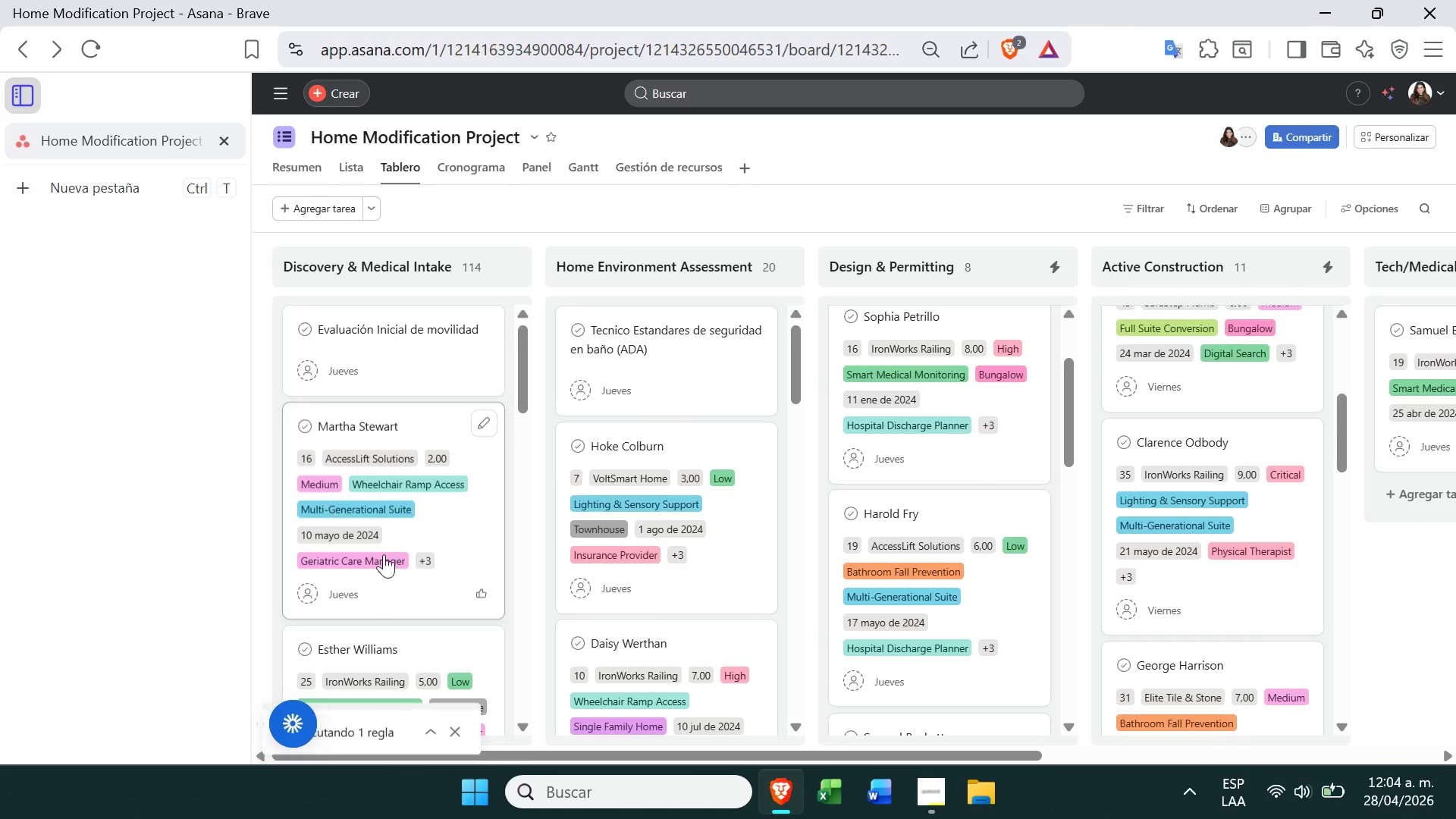 
left_click_drag(start_coordinate=[410, 573], to_coordinate=[1263, 514])
 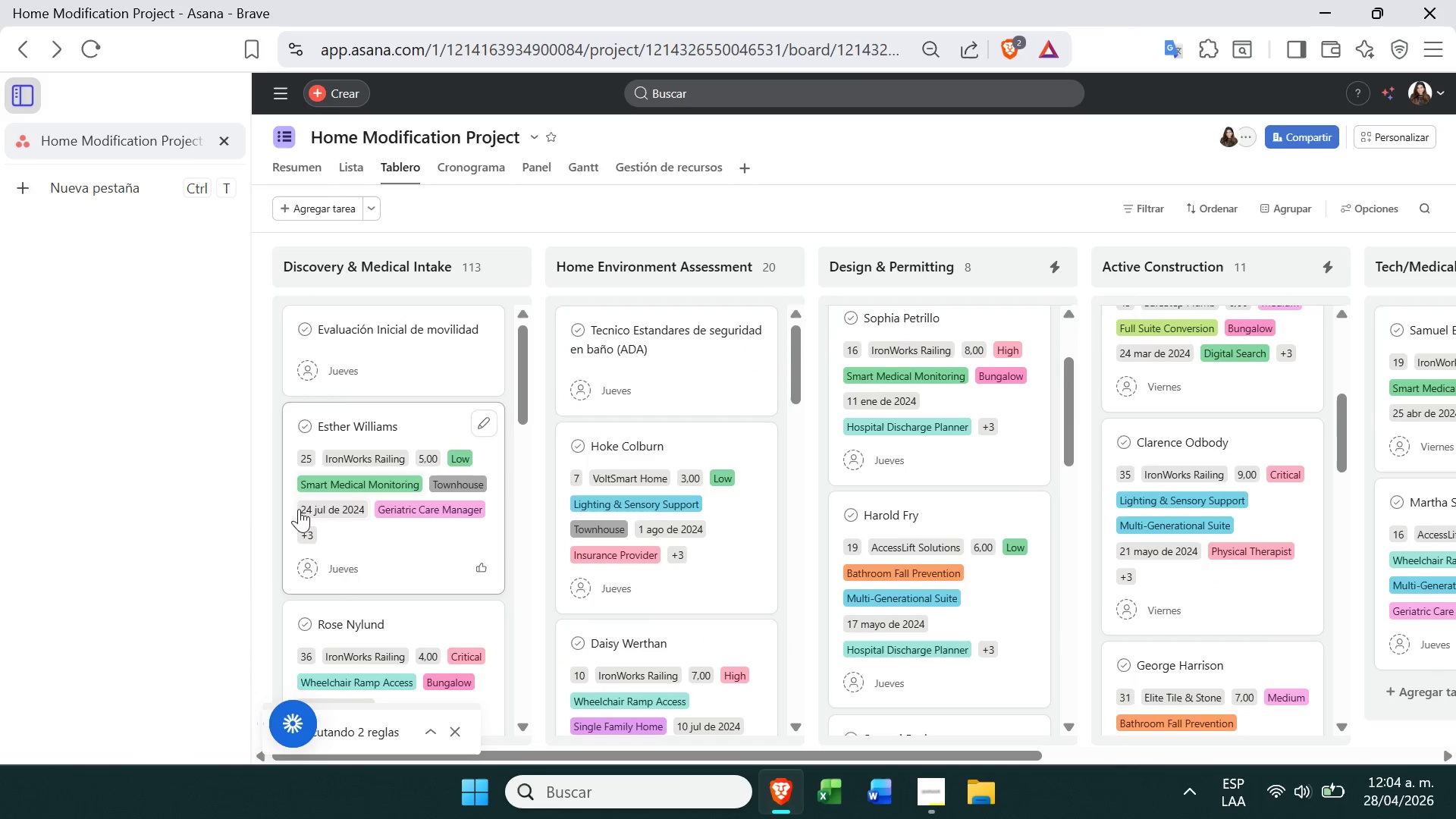 
left_click_drag(start_coordinate=[365, 540], to_coordinate=[1235, 502])
 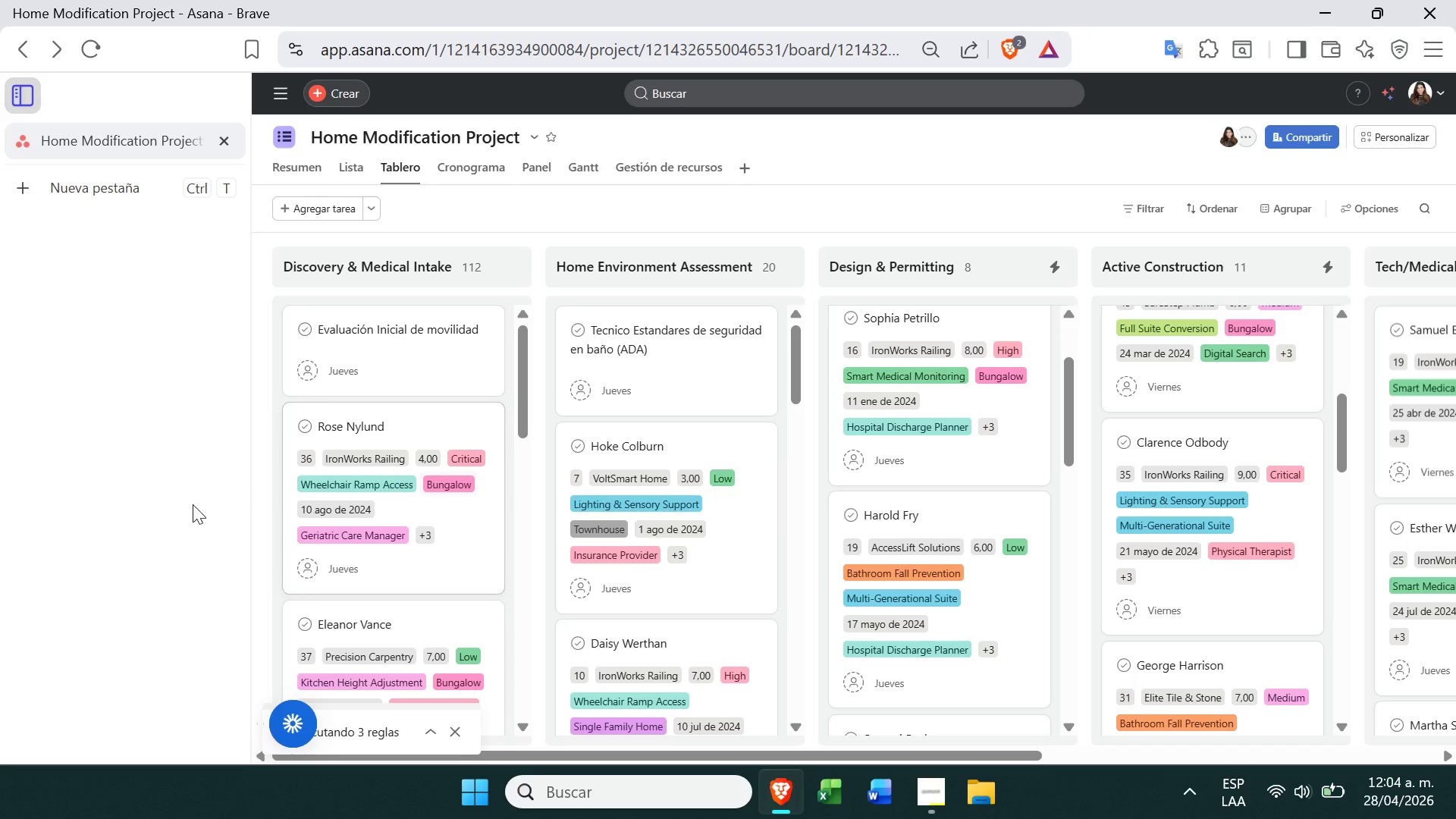 
left_click_drag(start_coordinate=[372, 533], to_coordinate=[1132, 541])
 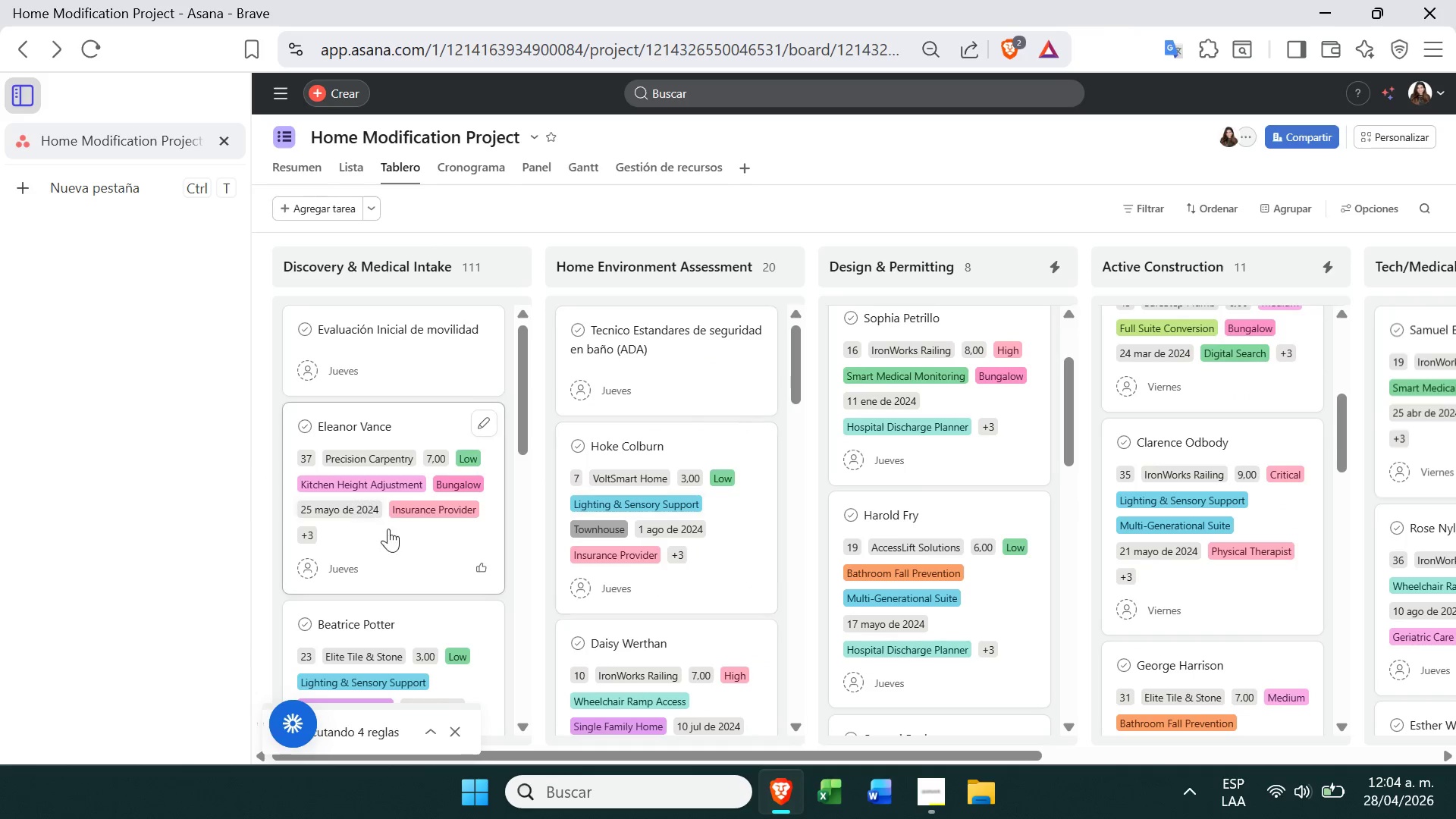 
left_click_drag(start_coordinate=[416, 548], to_coordinate=[1282, 623])
 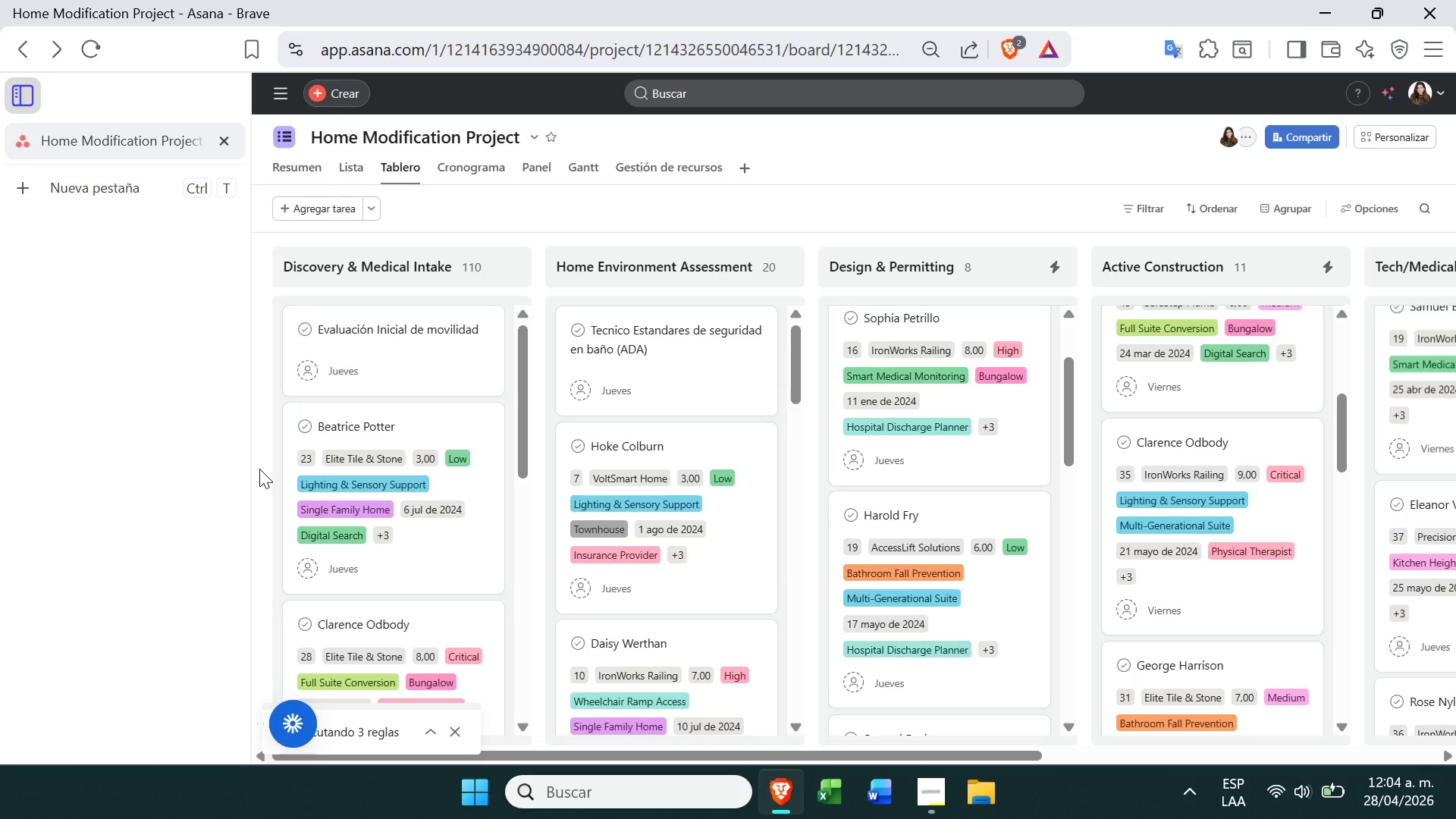 
left_click_drag(start_coordinate=[432, 537], to_coordinate=[1260, 570])
 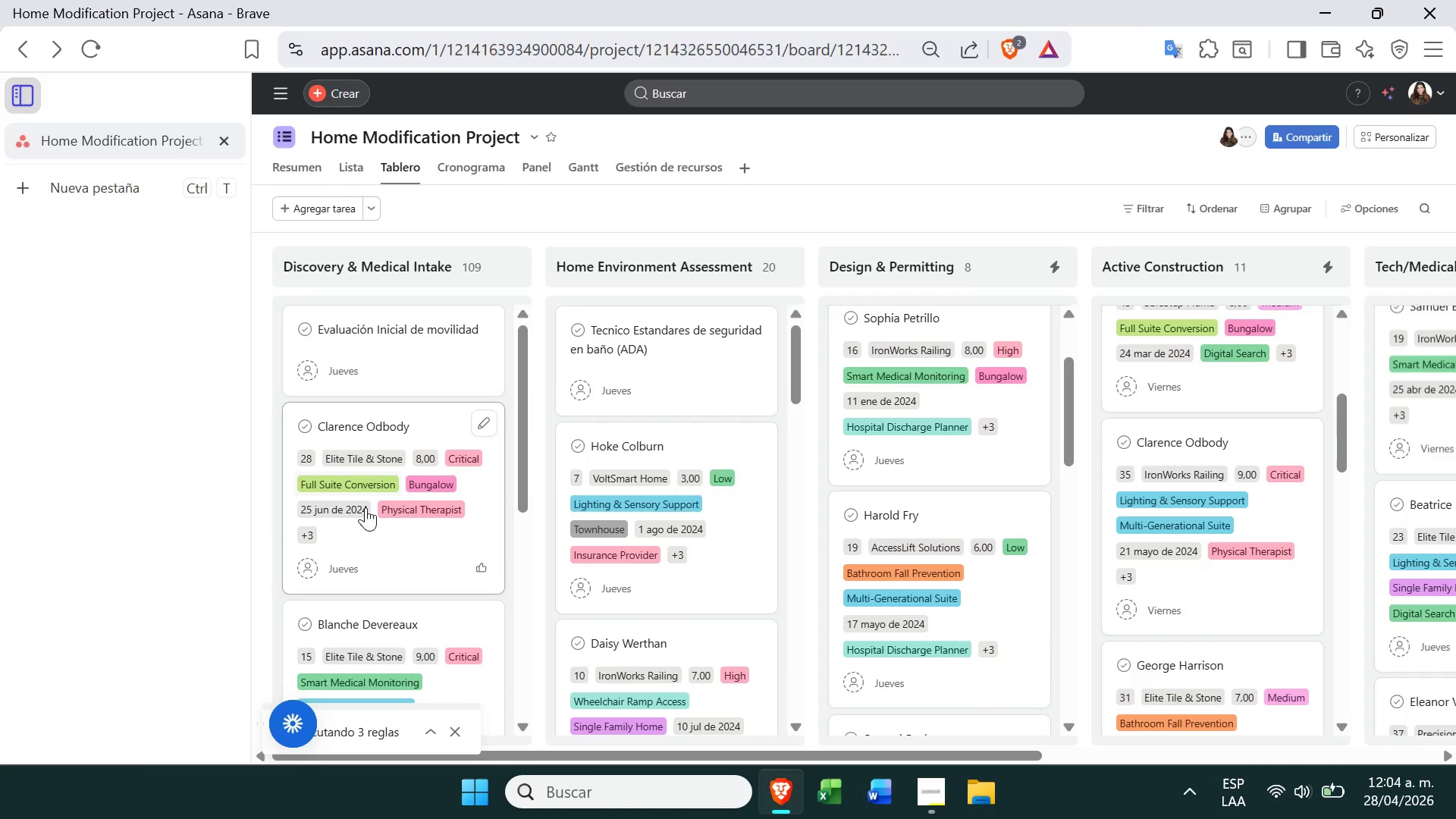 
left_click_drag(start_coordinate=[394, 551], to_coordinate=[1320, 603])
 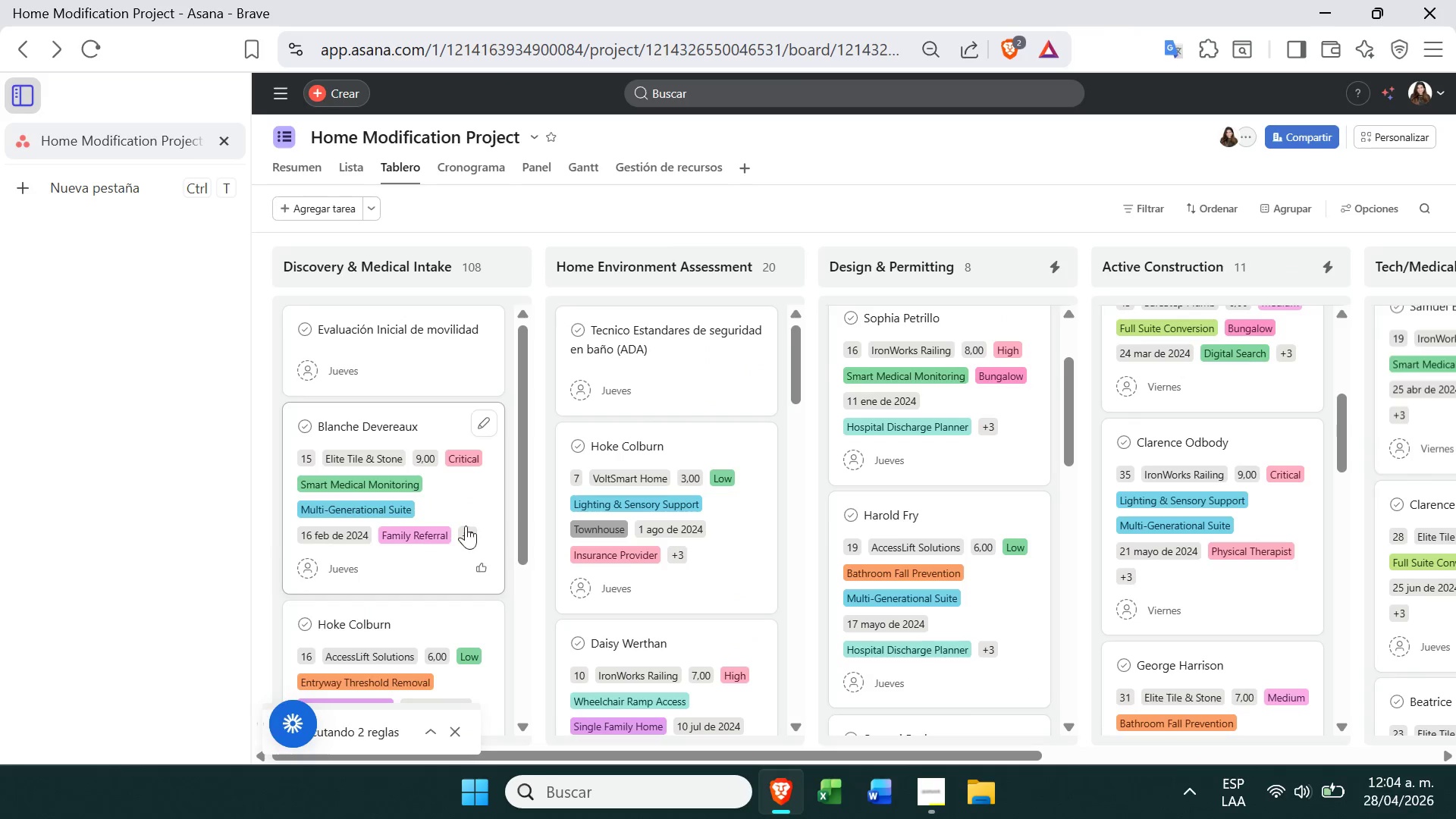 
left_click_drag(start_coordinate=[457, 527], to_coordinate=[1344, 615])
 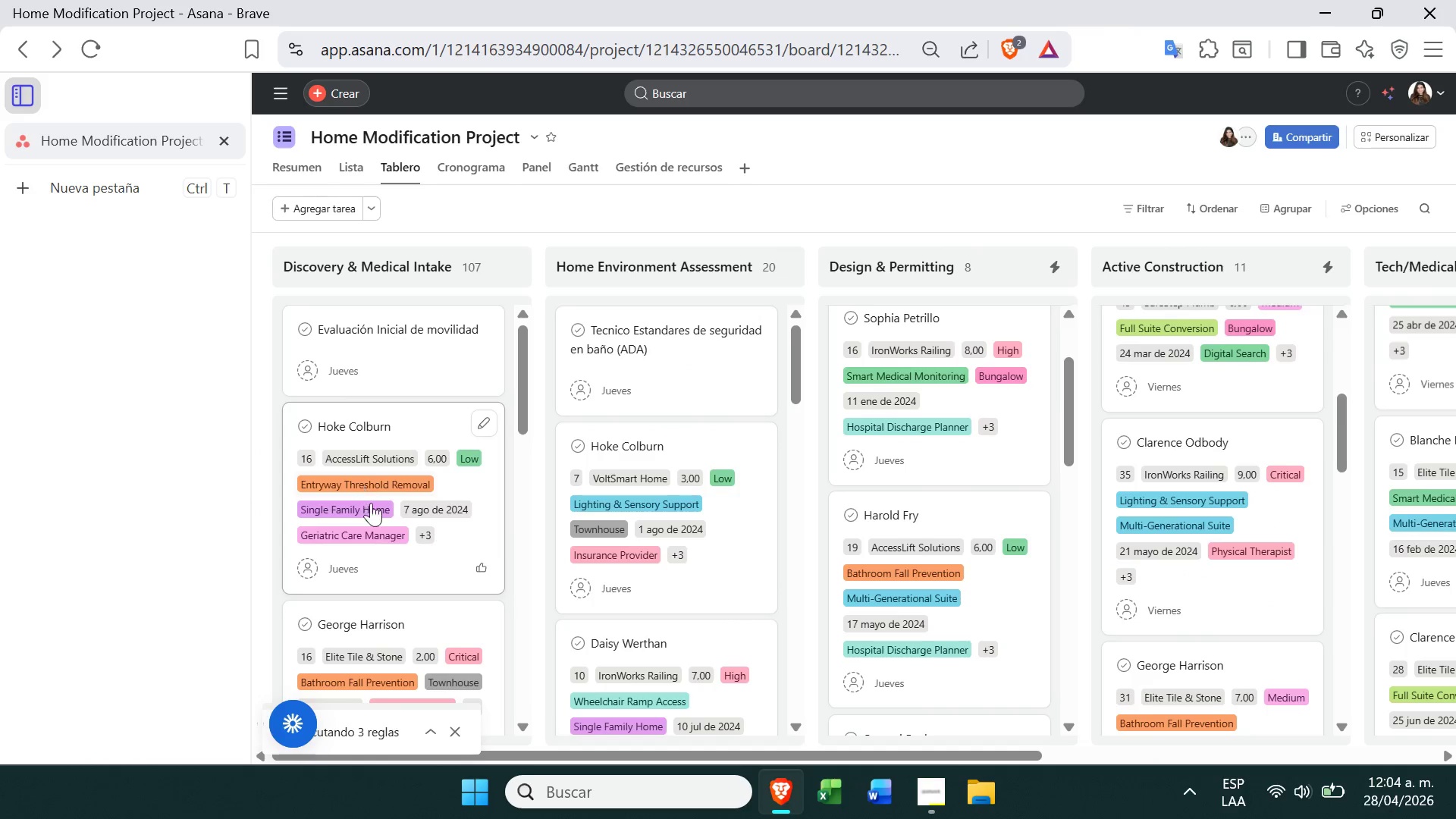 
left_click_drag(start_coordinate=[457, 542], to_coordinate=[1387, 558])
 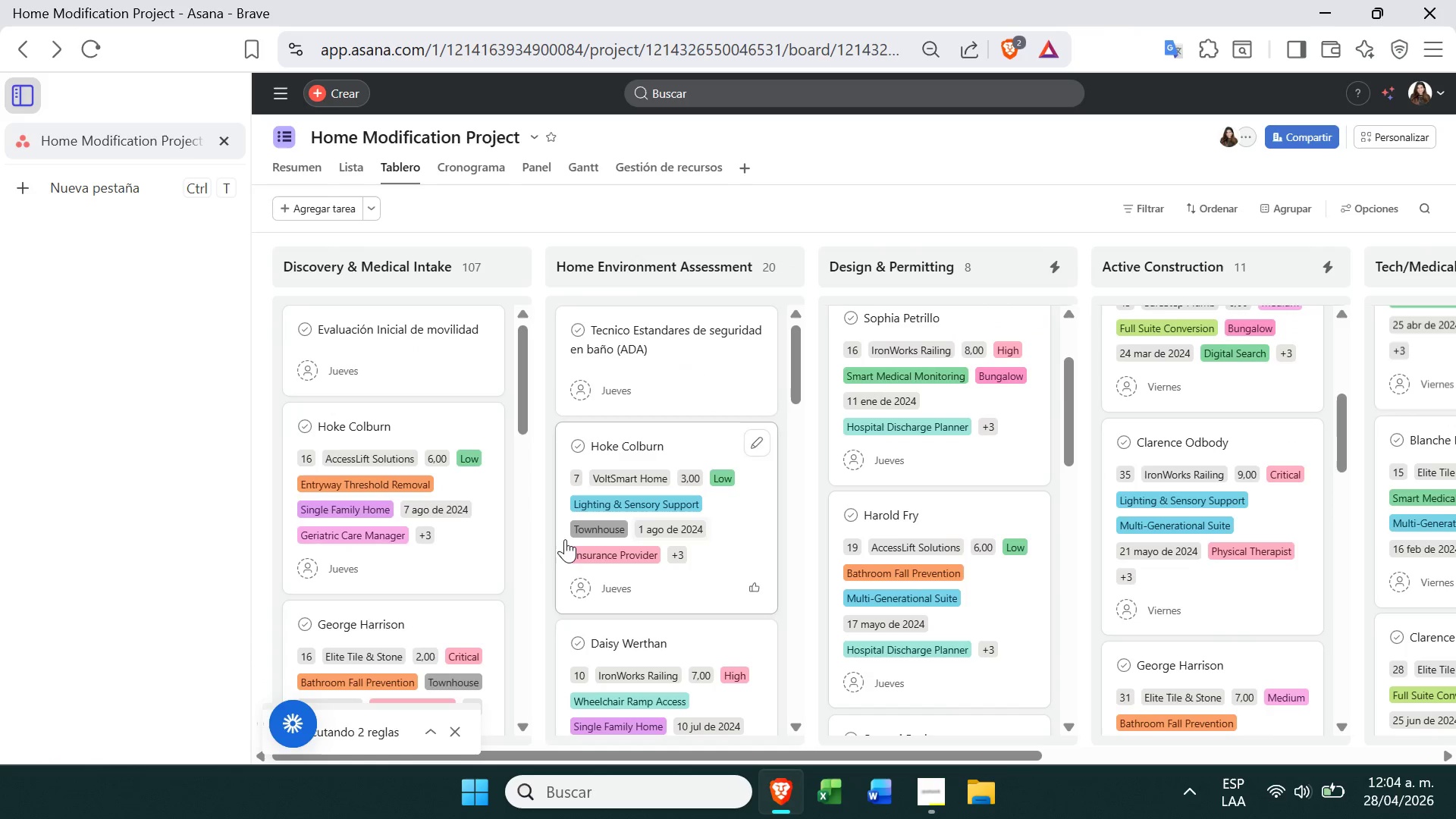 
left_click_drag(start_coordinate=[454, 528], to_coordinate=[1236, 510])
 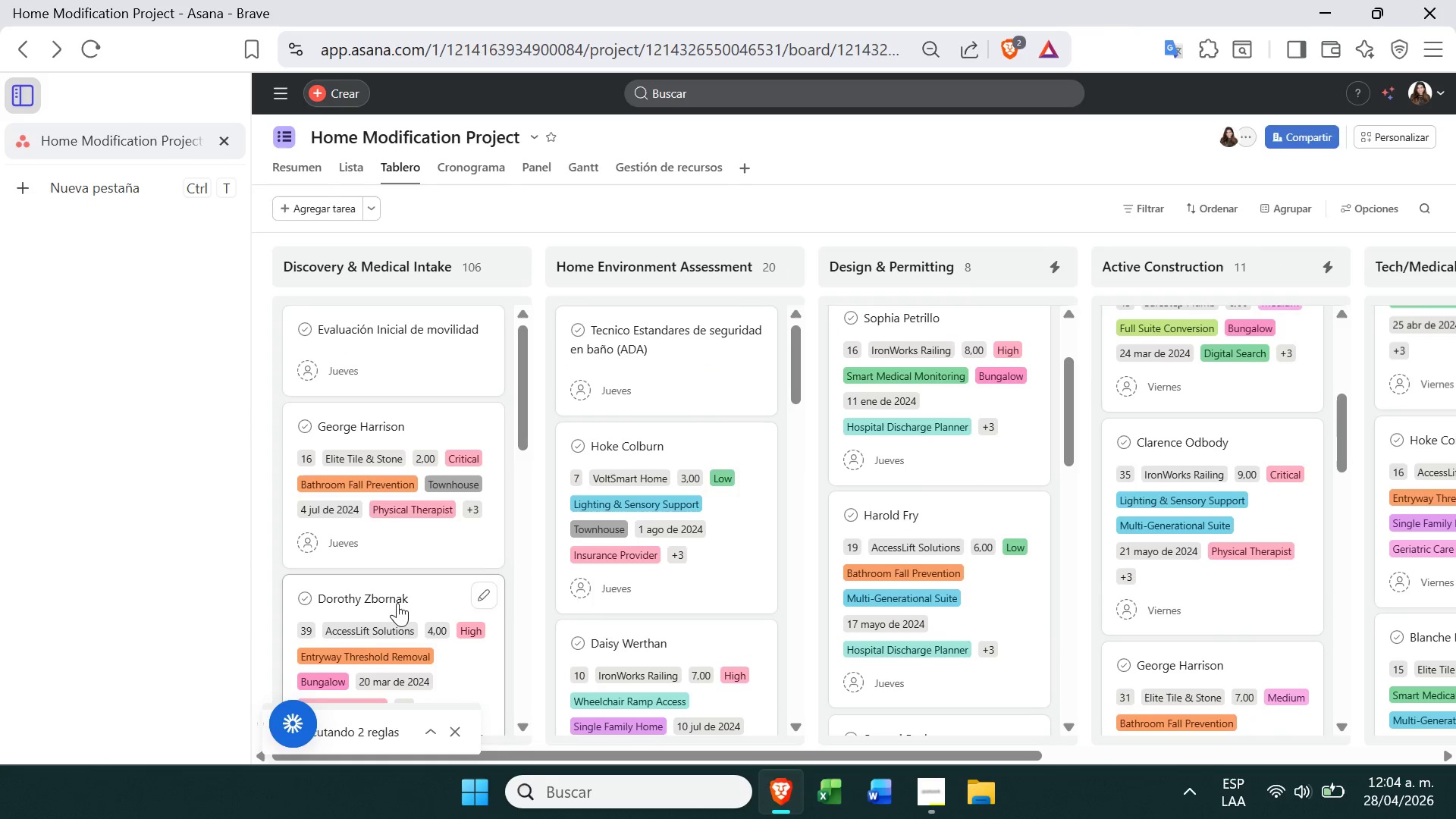 
left_click_drag(start_coordinate=[401, 608], to_coordinate=[1306, 463])
 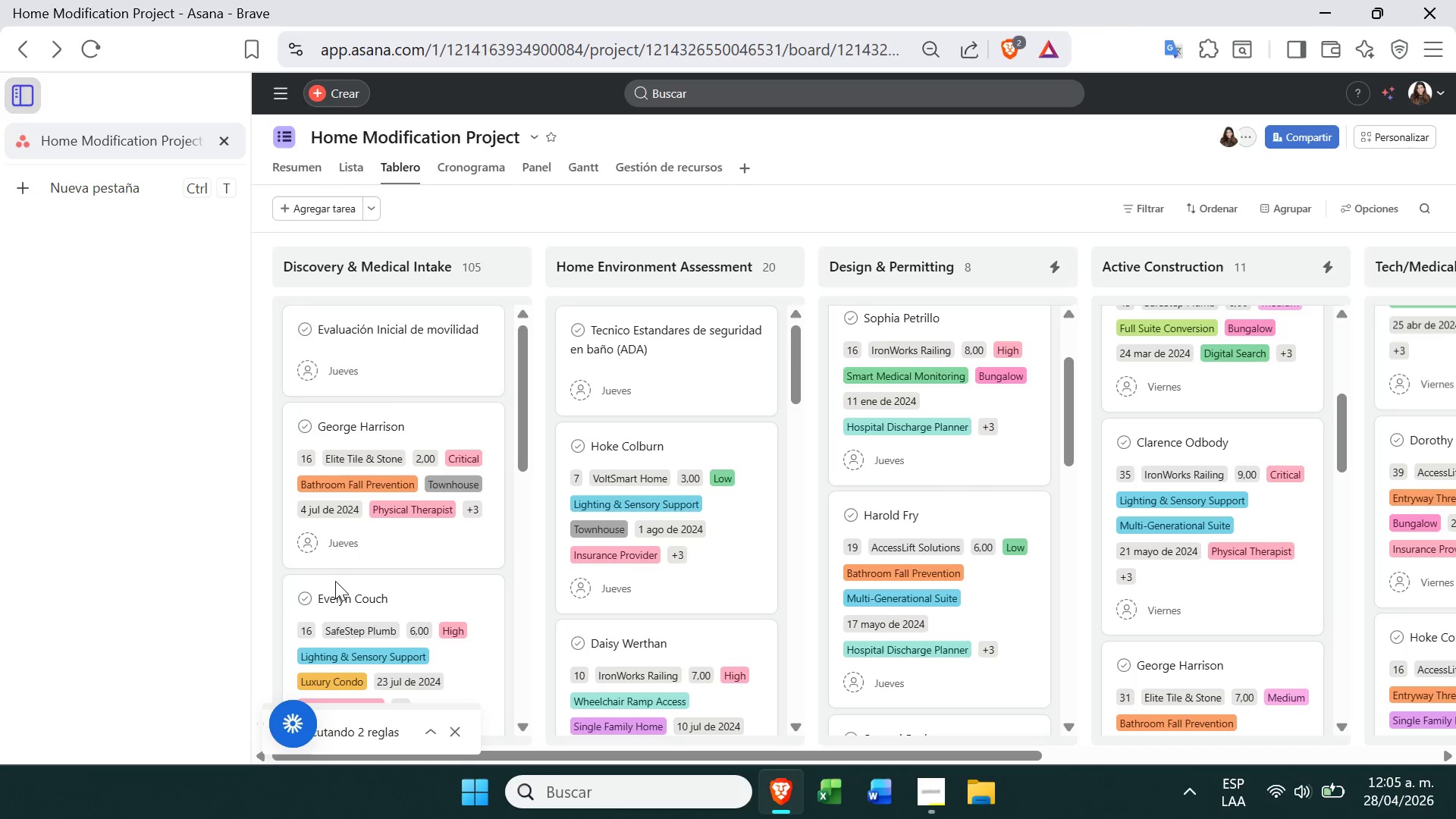 
left_click_drag(start_coordinate=[429, 599], to_coordinate=[1271, 476])
 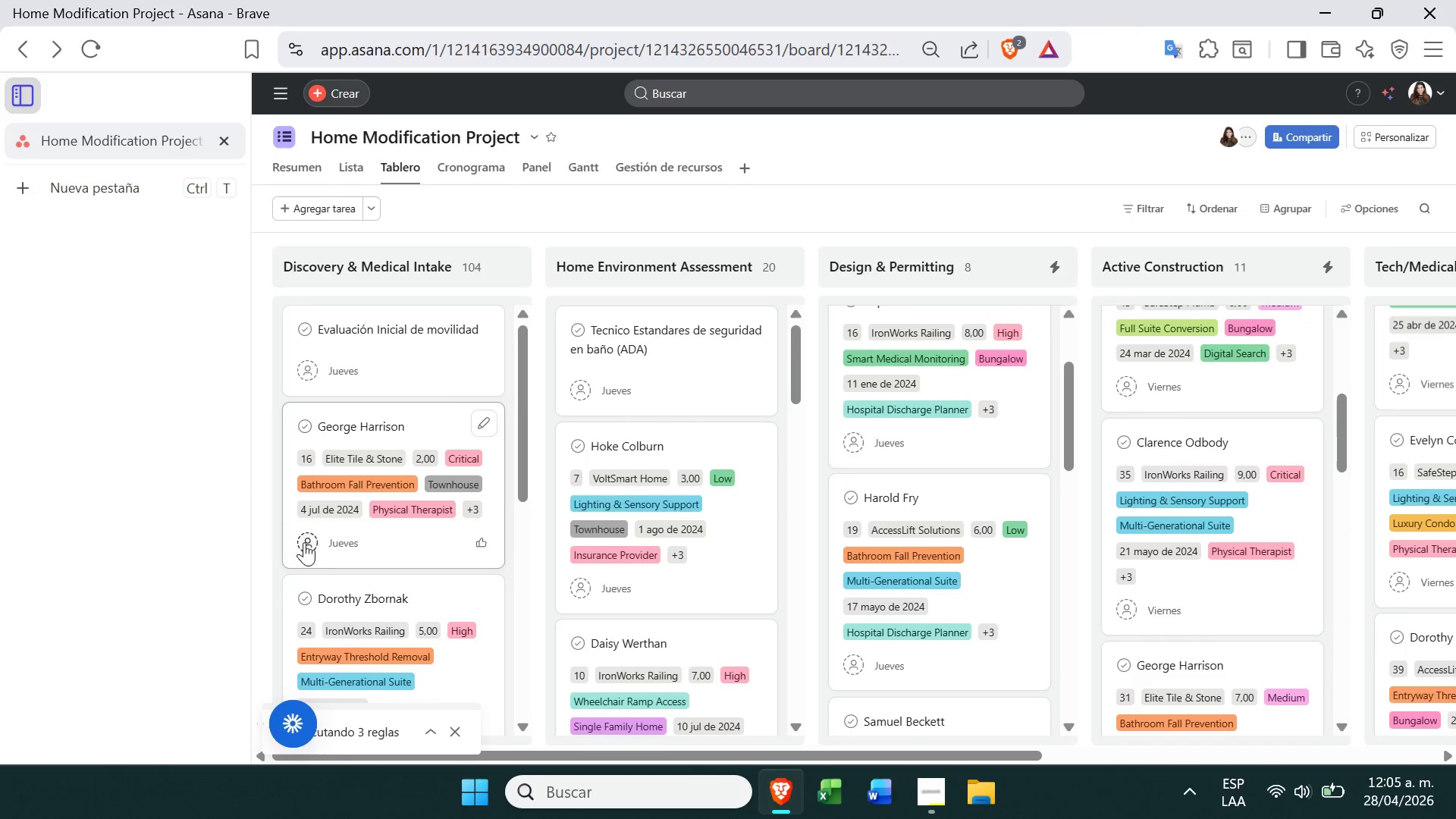 
left_click_drag(start_coordinate=[391, 538], to_coordinate=[1290, 538])
 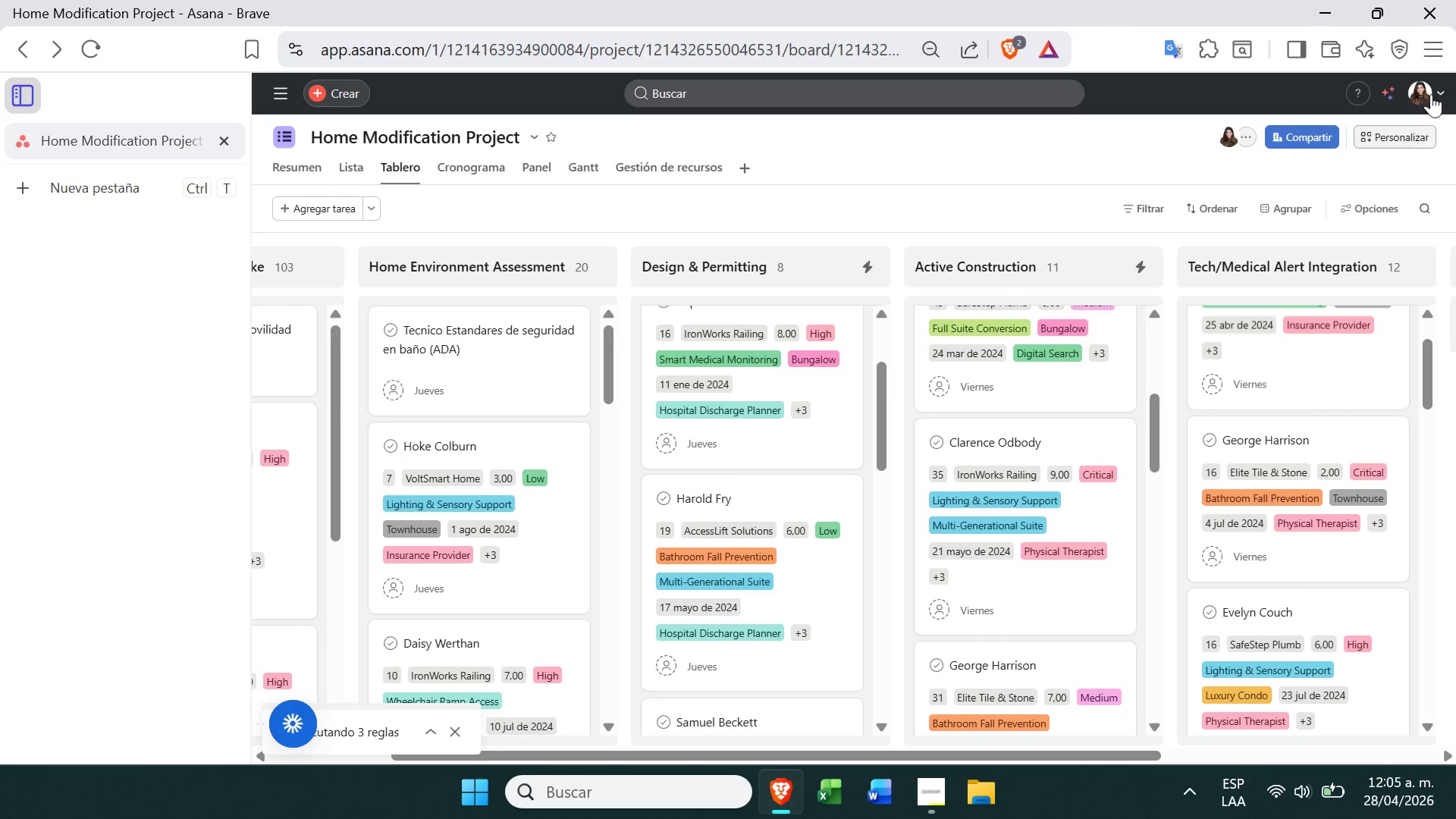 
left_click([1436, 62])
 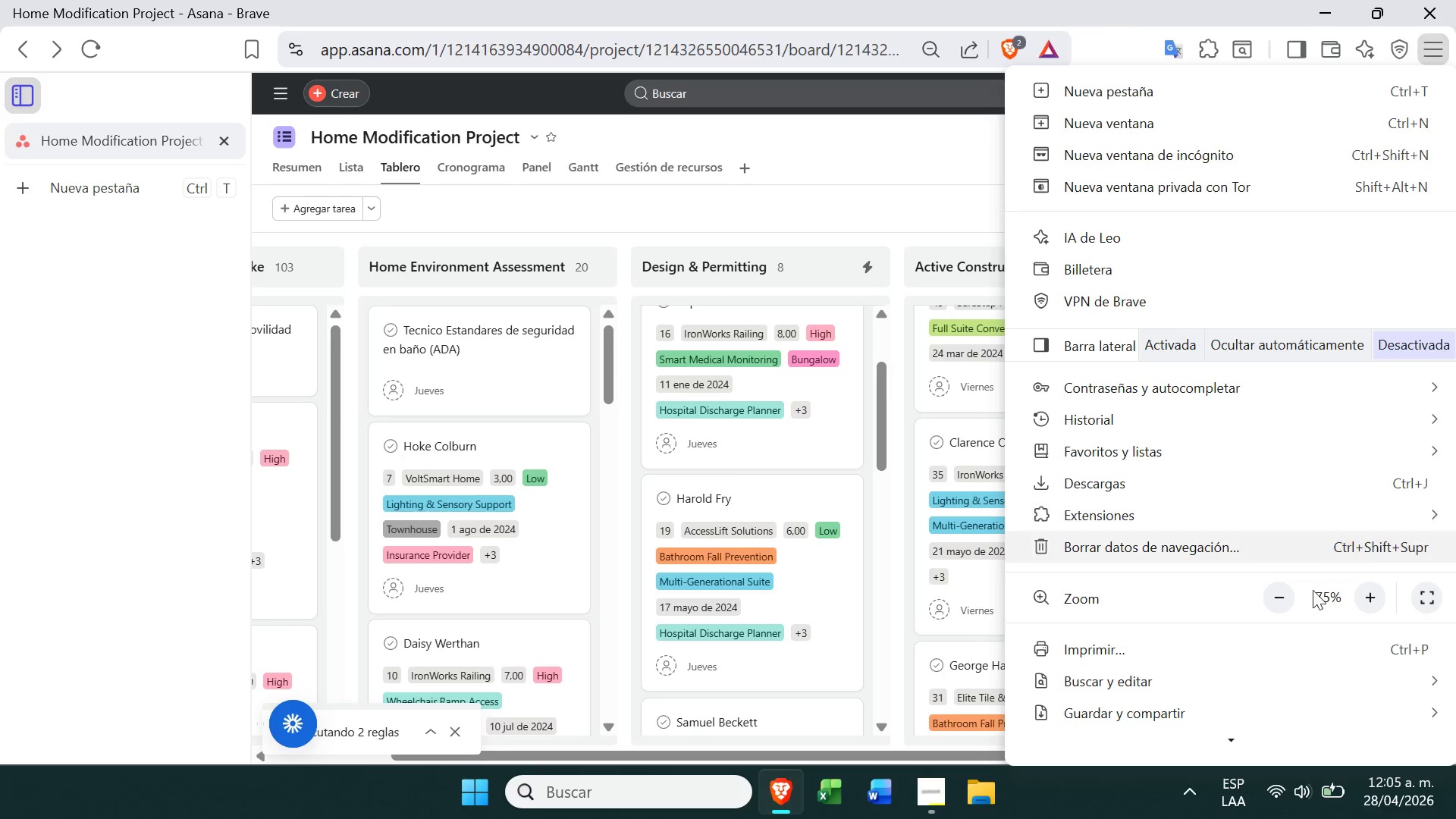 
left_click([1286, 600])
 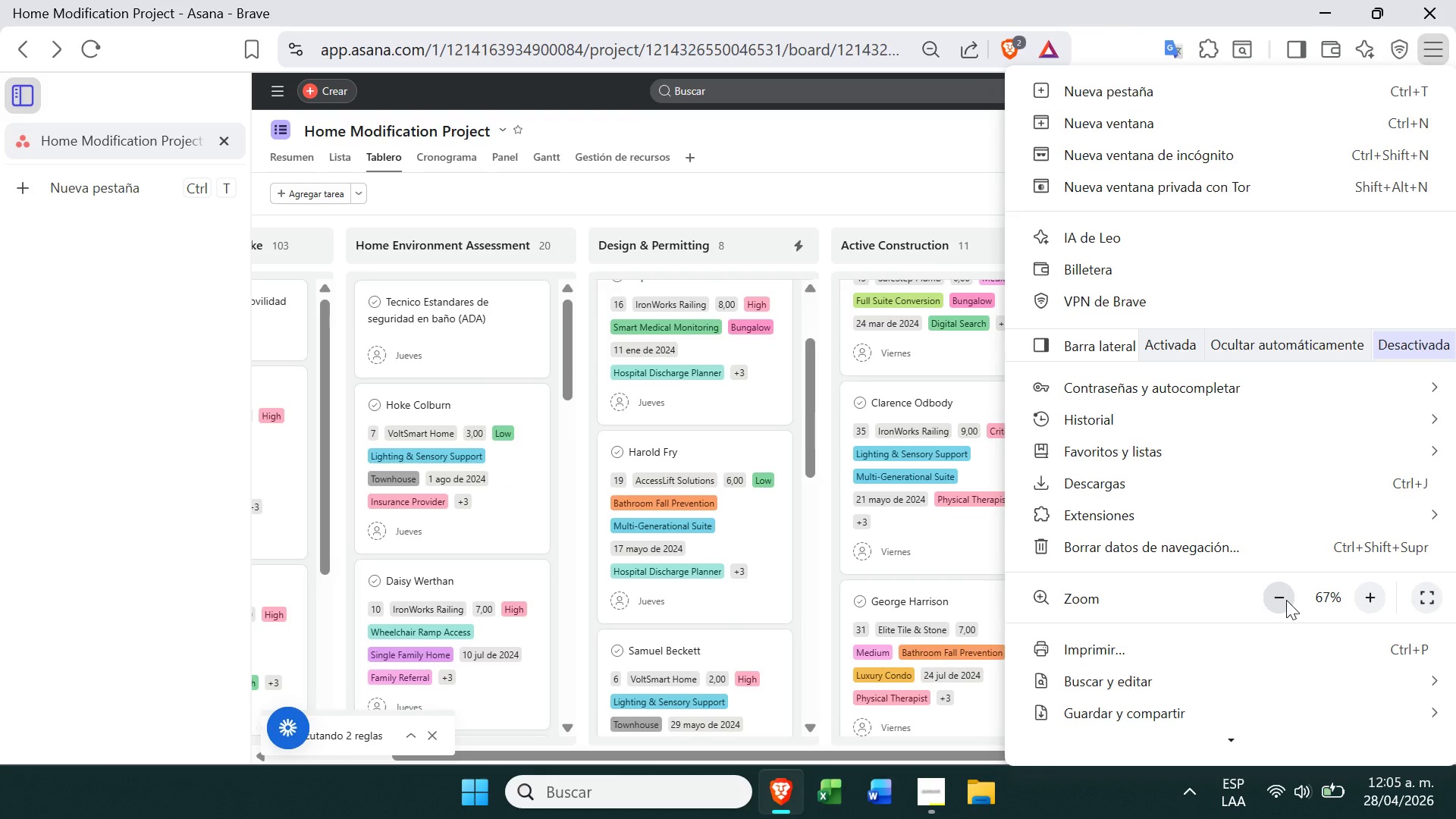 
left_click([1286, 600])
 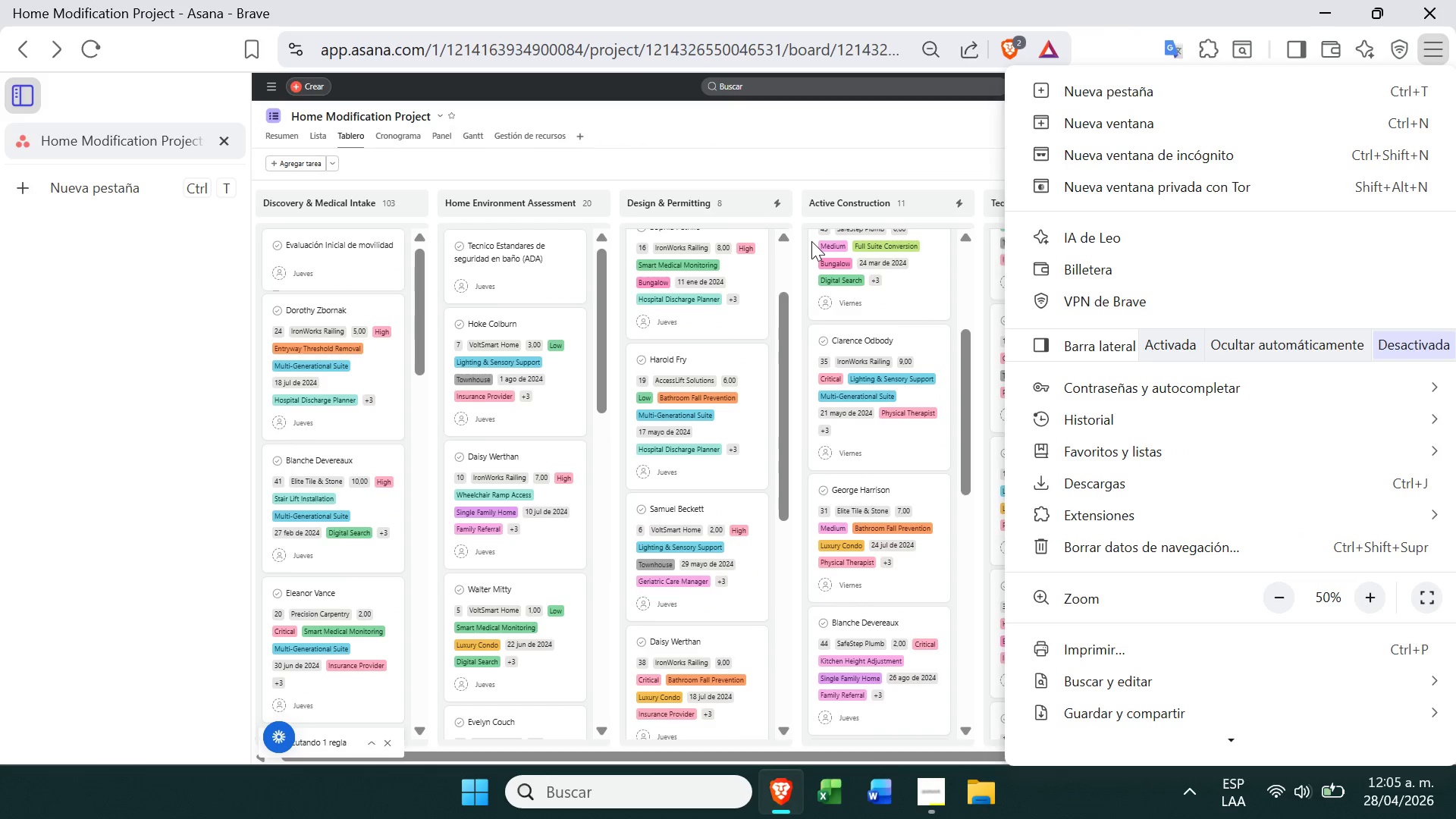 
left_click([816, 153])
 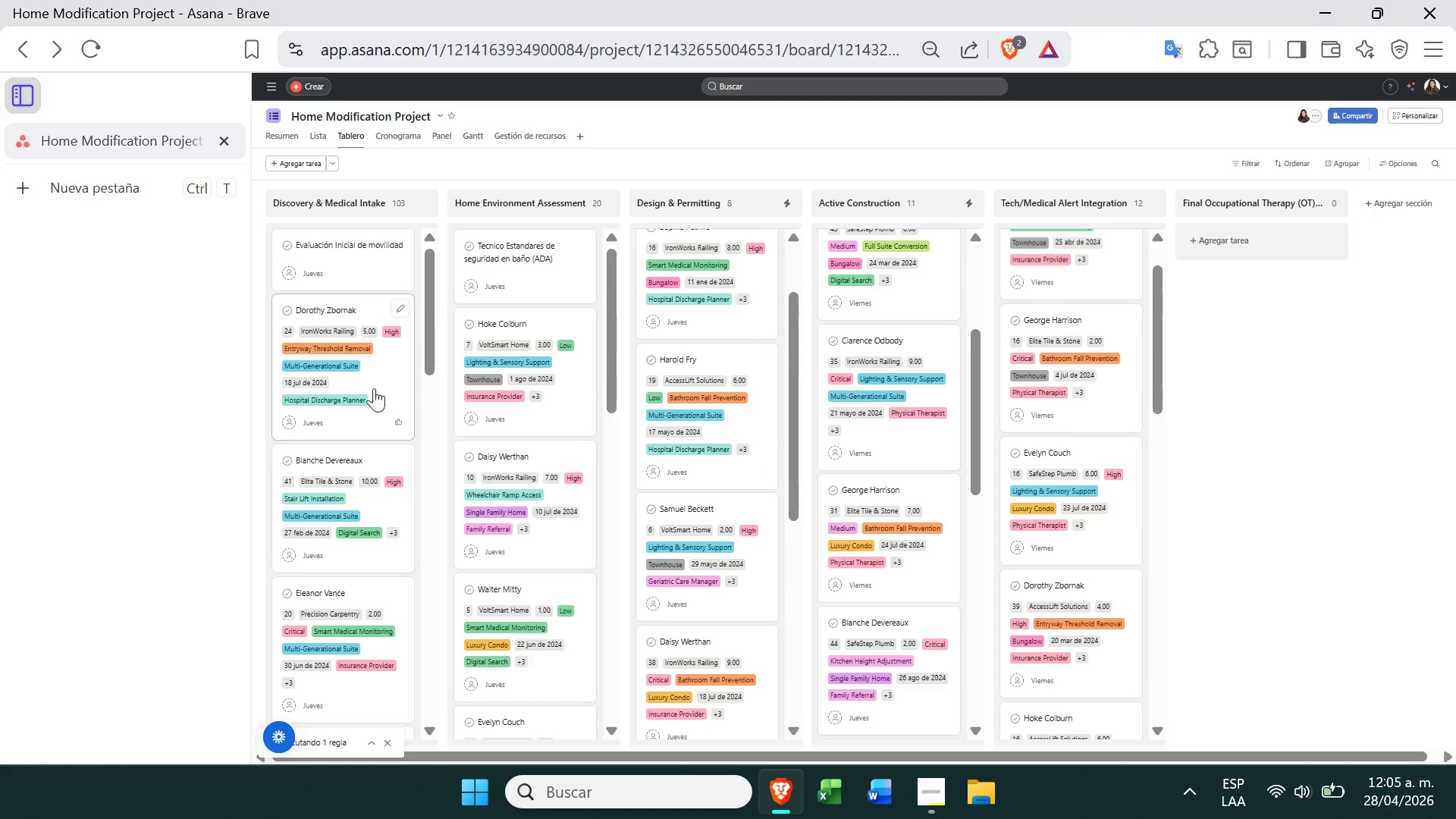 
left_click_drag(start_coordinate=[379, 378], to_coordinate=[1298, 253])
 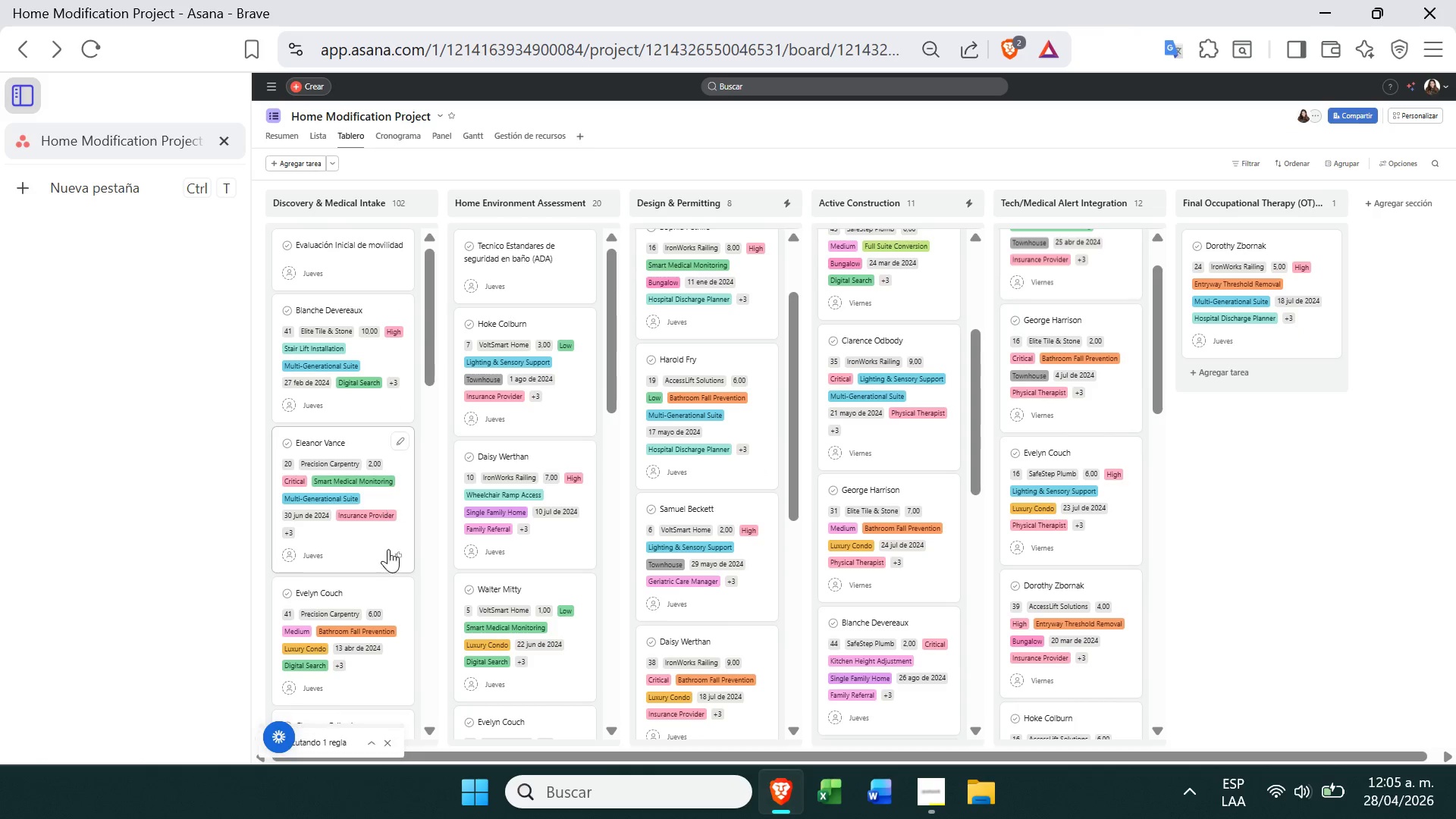 
left_click_drag(start_coordinate=[388, 549], to_coordinate=[1106, 425])
 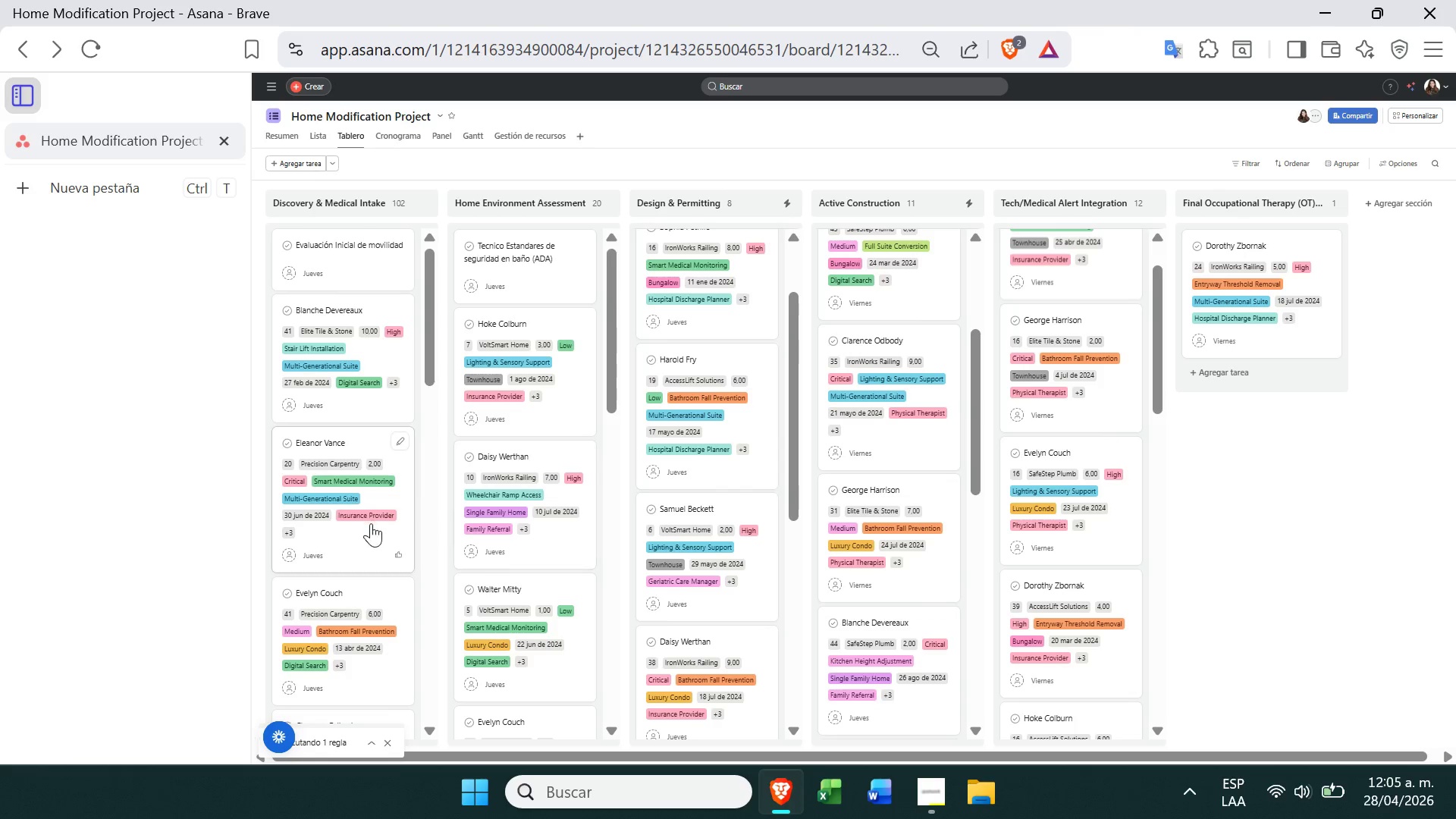 
left_click_drag(start_coordinate=[361, 529], to_coordinate=[1279, 361])
 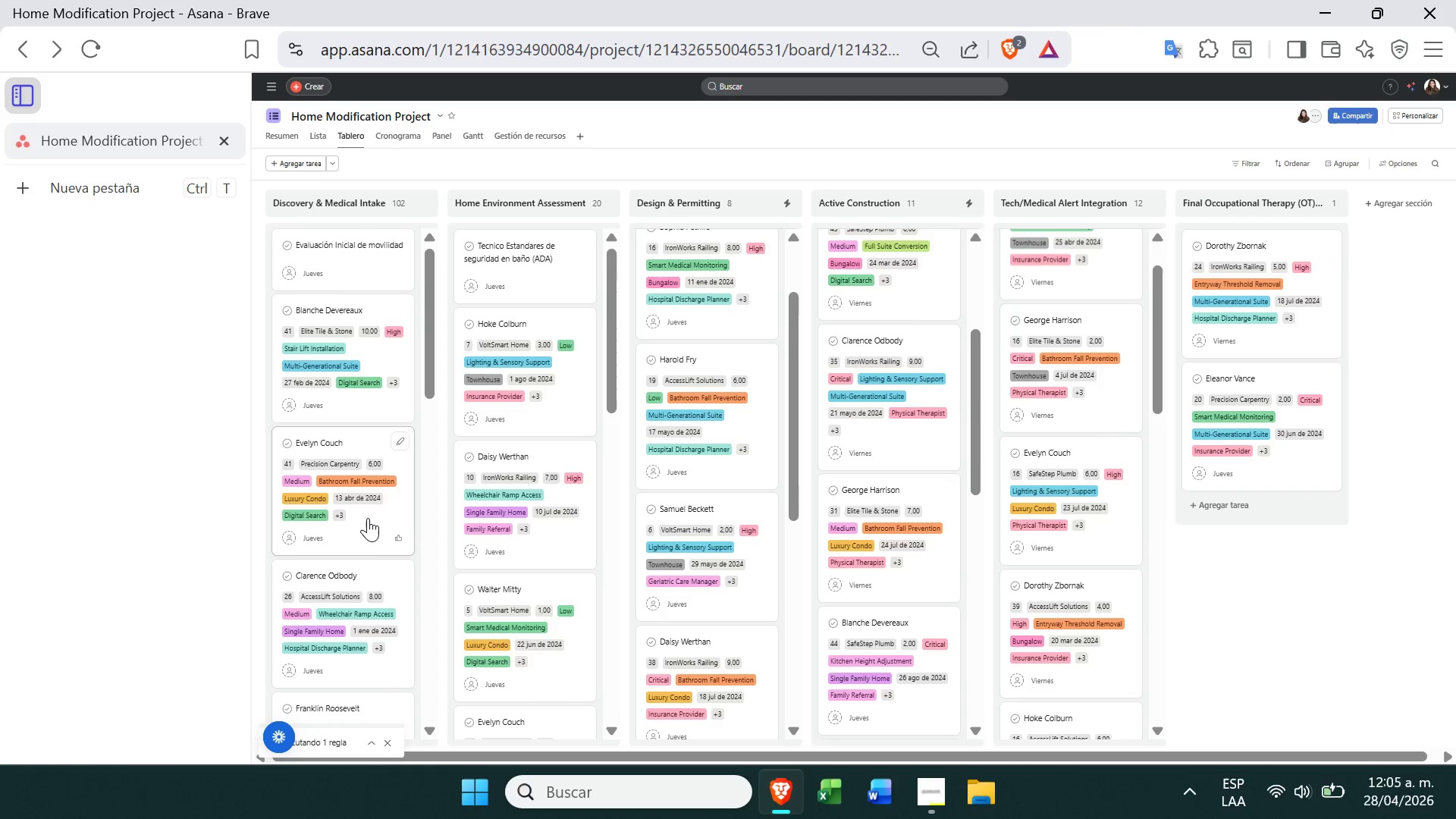 
left_click_drag(start_coordinate=[369, 518], to_coordinate=[1262, 501])
 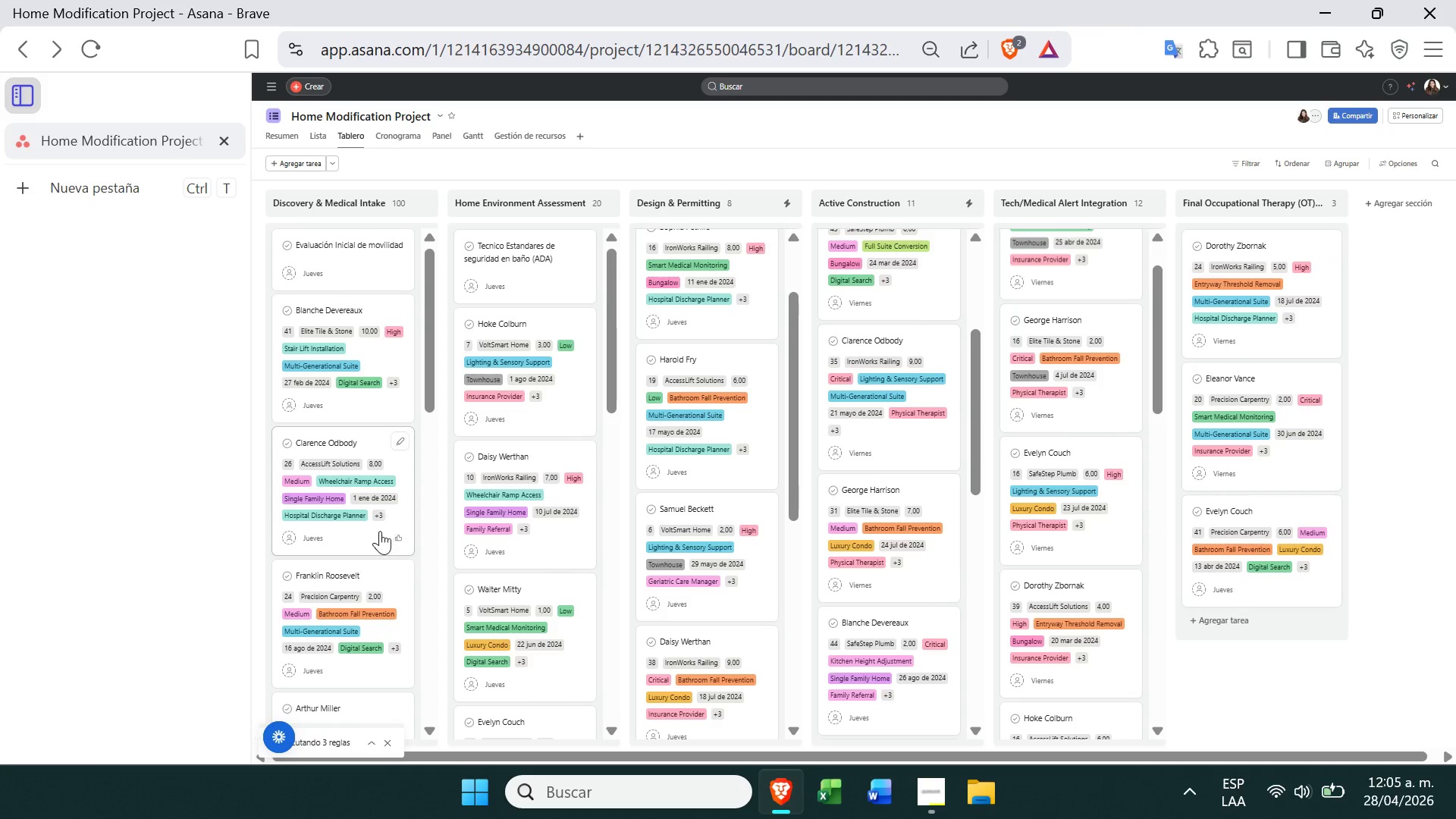 
left_click_drag(start_coordinate=[380, 532], to_coordinate=[1238, 573])
 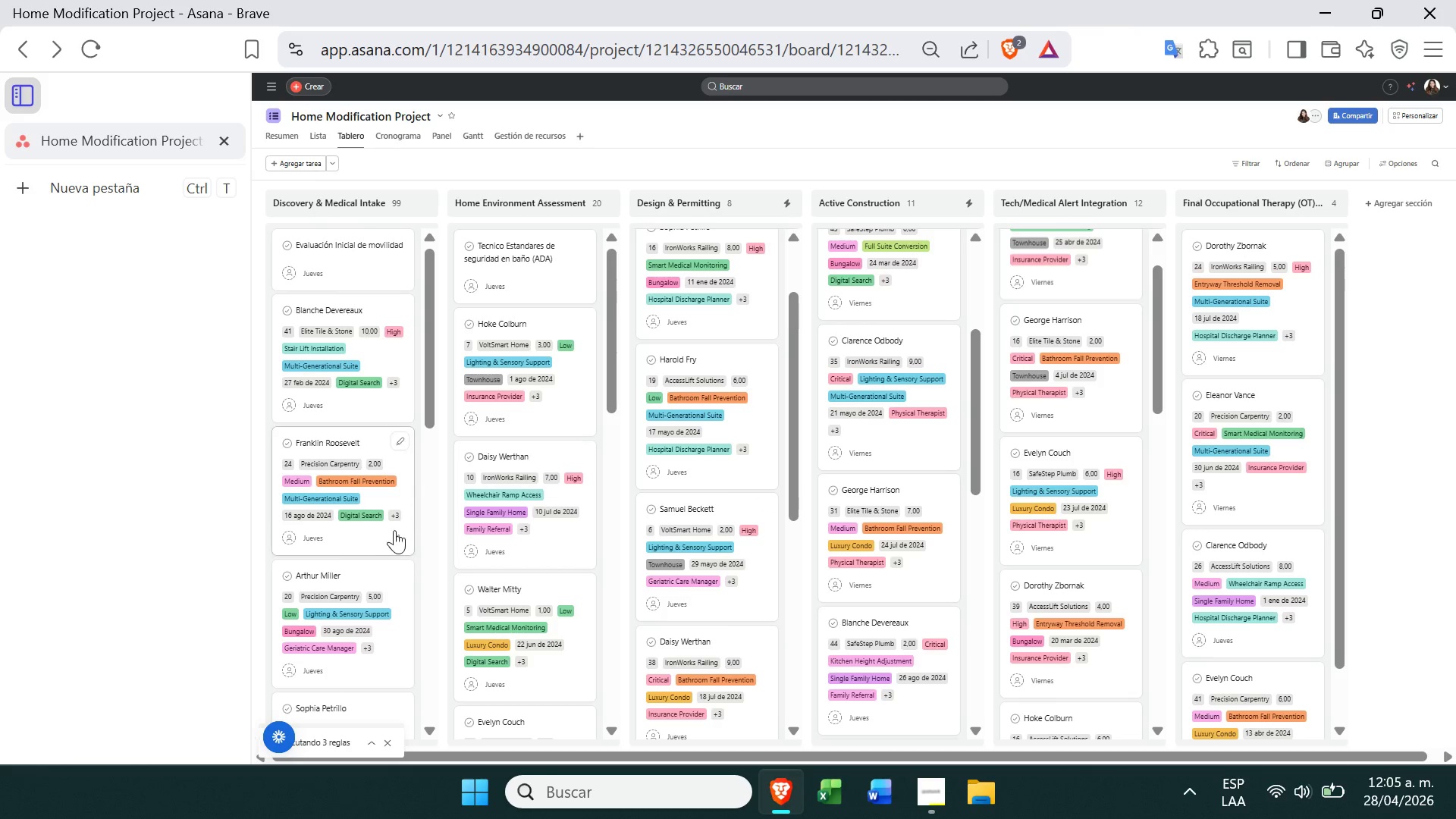 
left_click_drag(start_coordinate=[388, 531], to_coordinate=[1256, 467])
 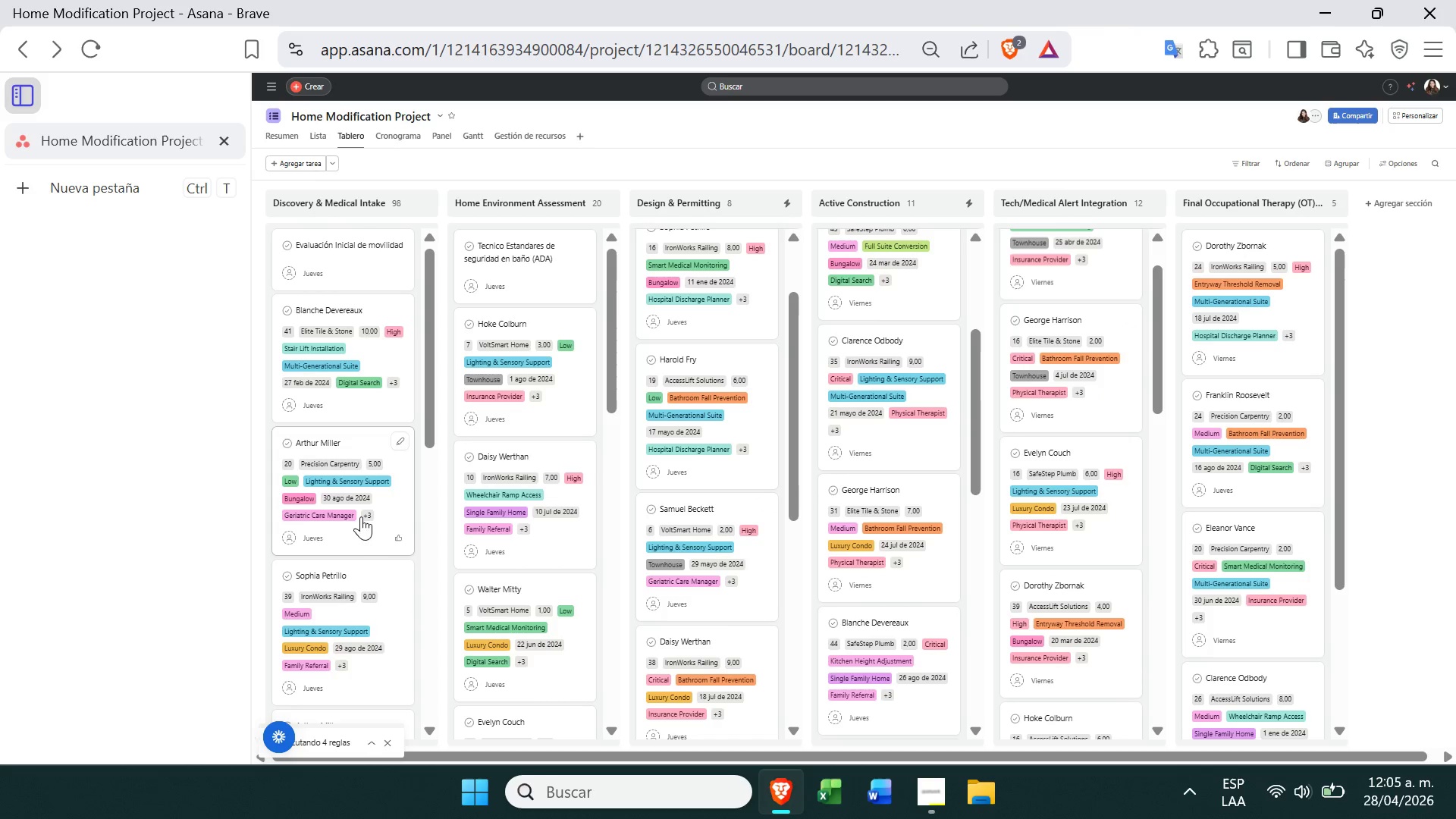 
left_click_drag(start_coordinate=[381, 522], to_coordinate=[528, 450])
 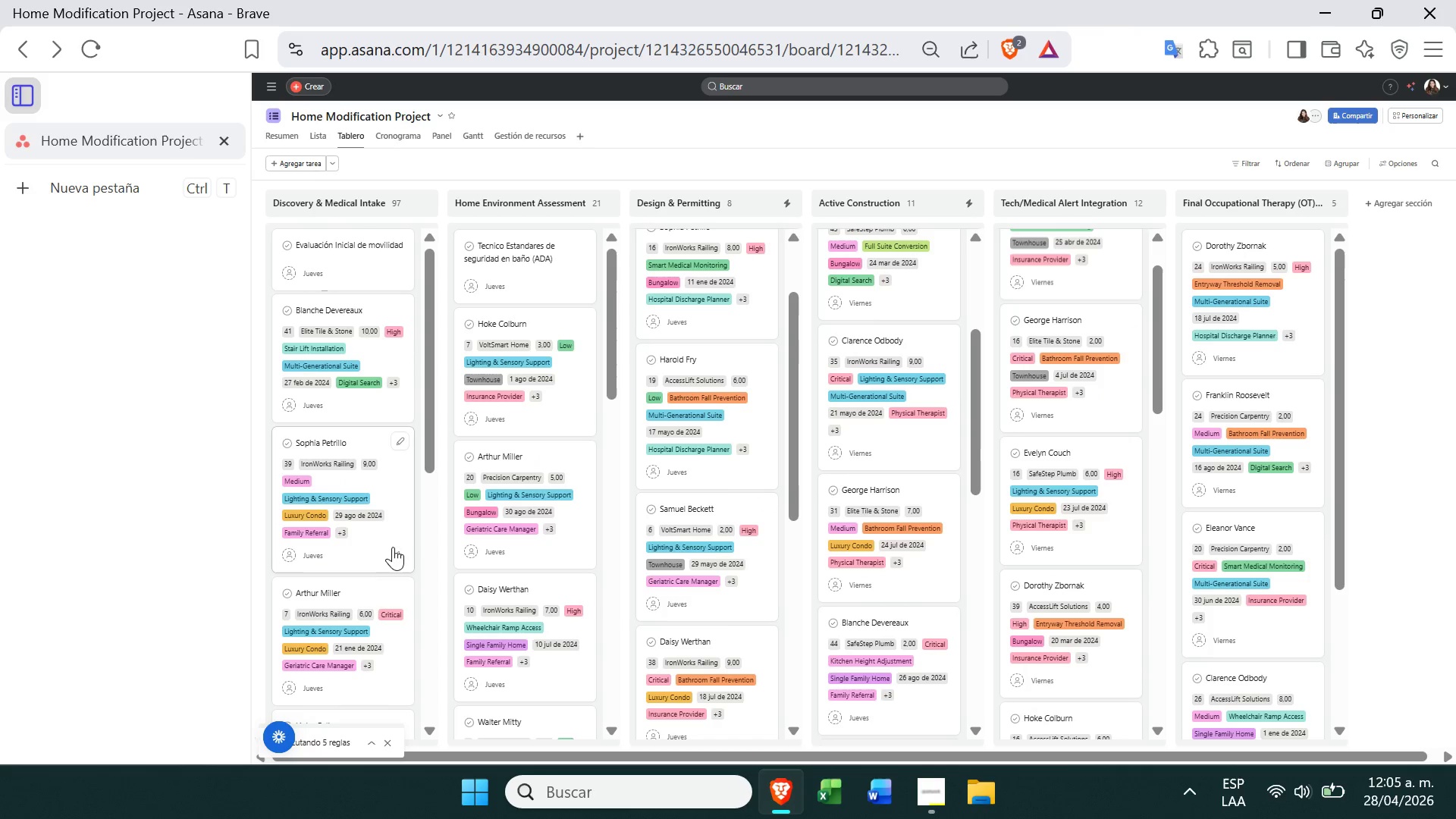 
left_click_drag(start_coordinate=[389, 551], to_coordinate=[713, 511])
 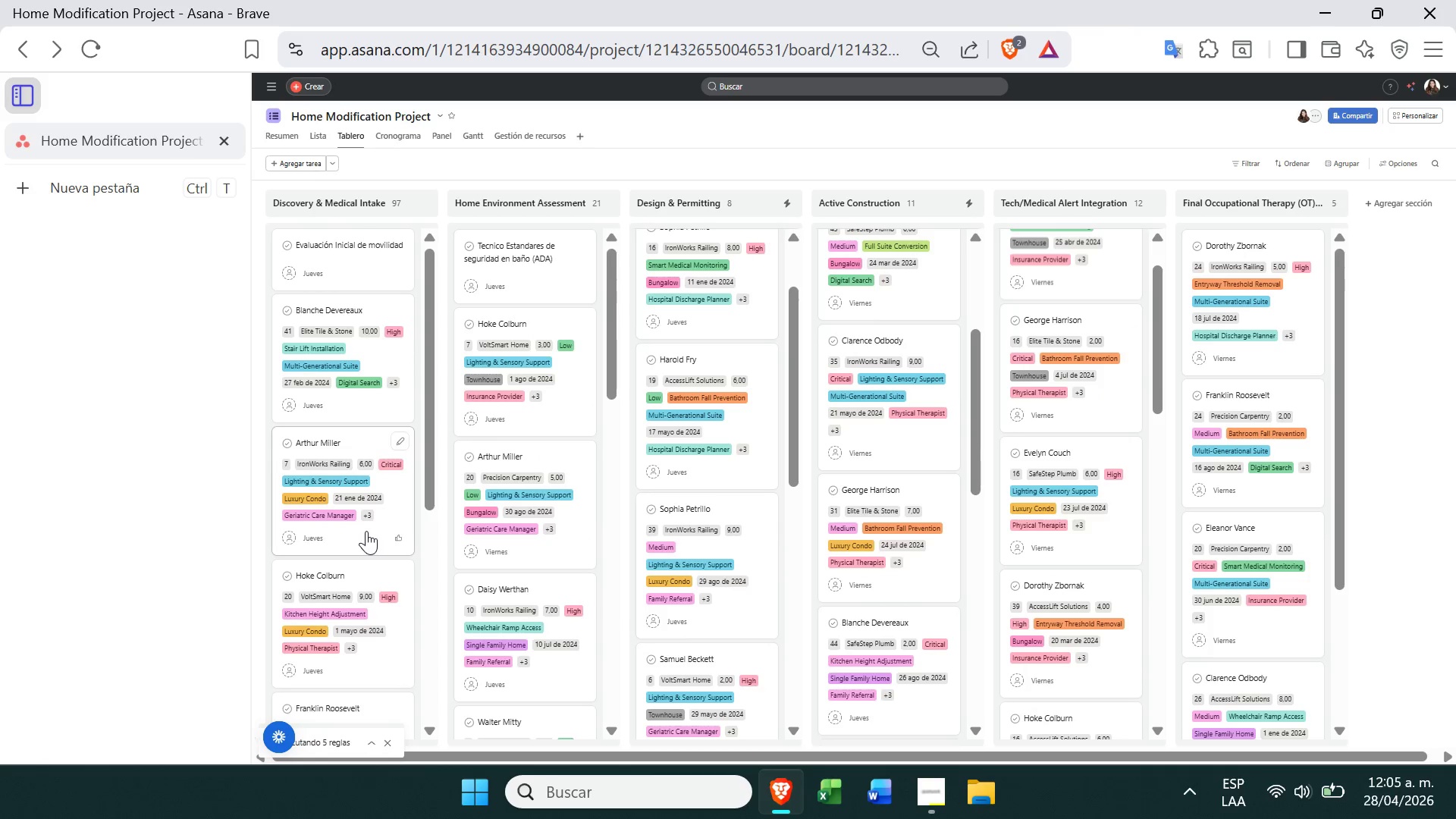 
left_click_drag(start_coordinate=[373, 533], to_coordinate=[929, 415])
 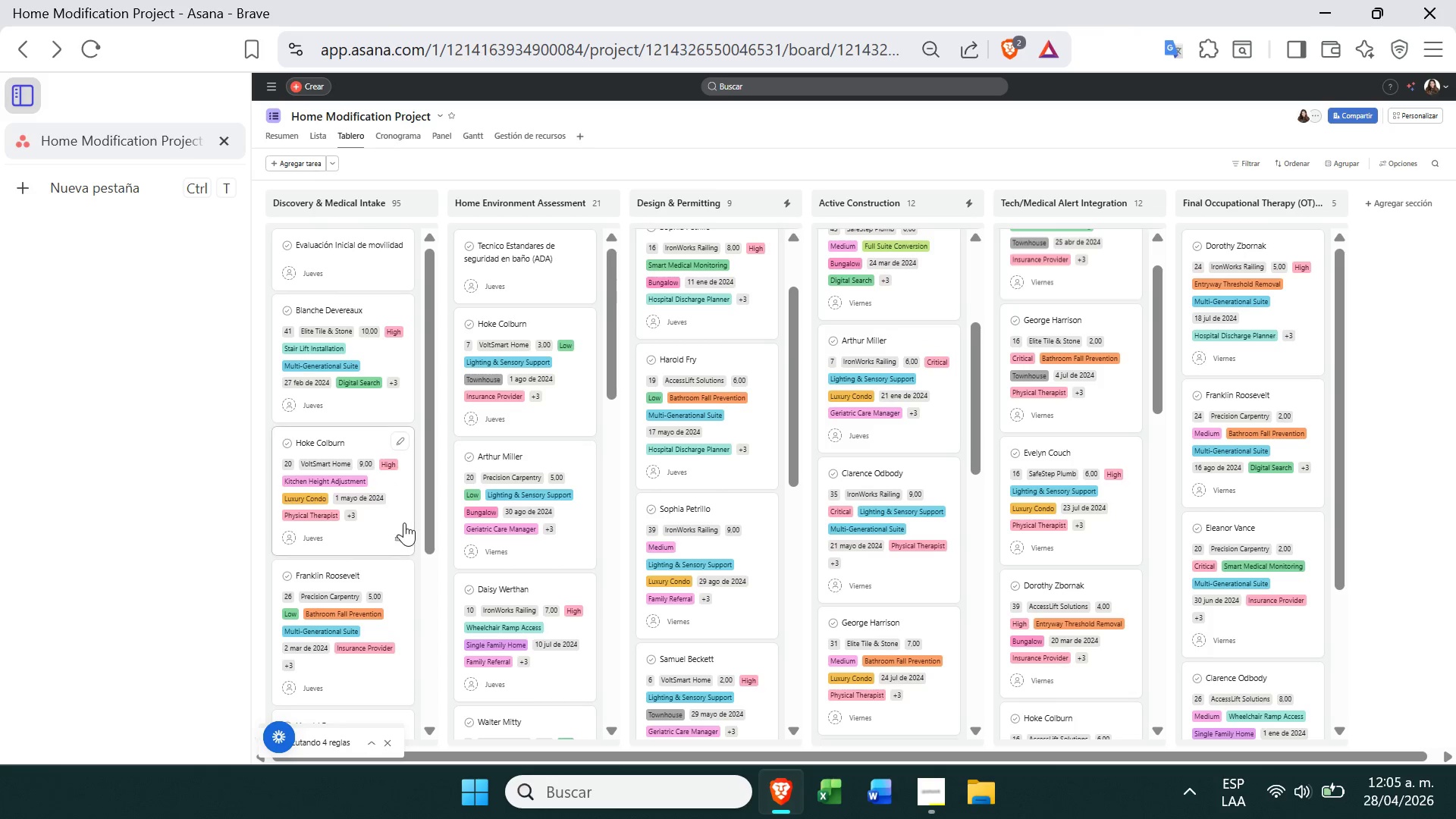 
left_click_drag(start_coordinate=[388, 528], to_coordinate=[1066, 416])
 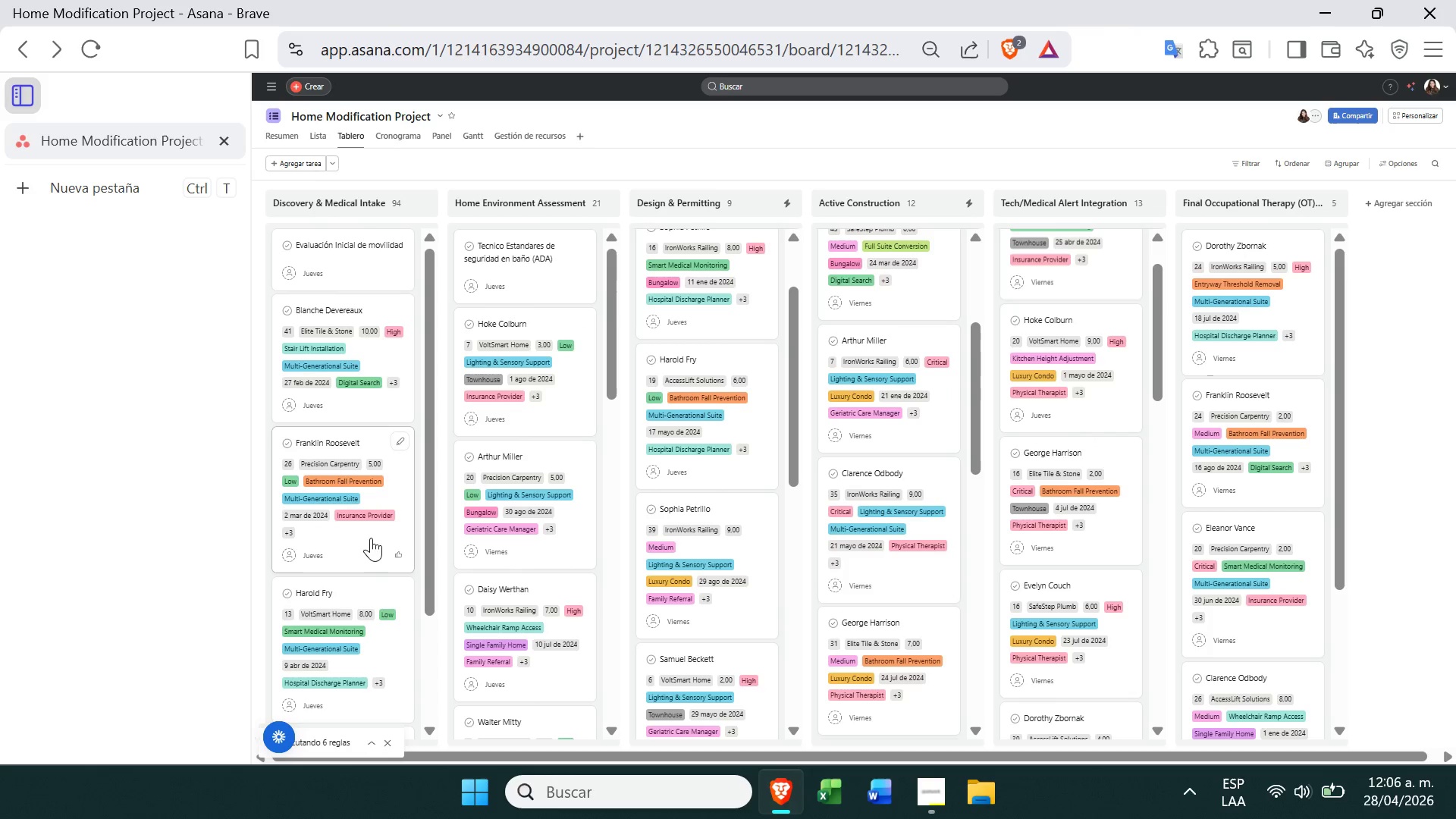 
left_click_drag(start_coordinate=[371, 538], to_coordinate=[1086, 383])
 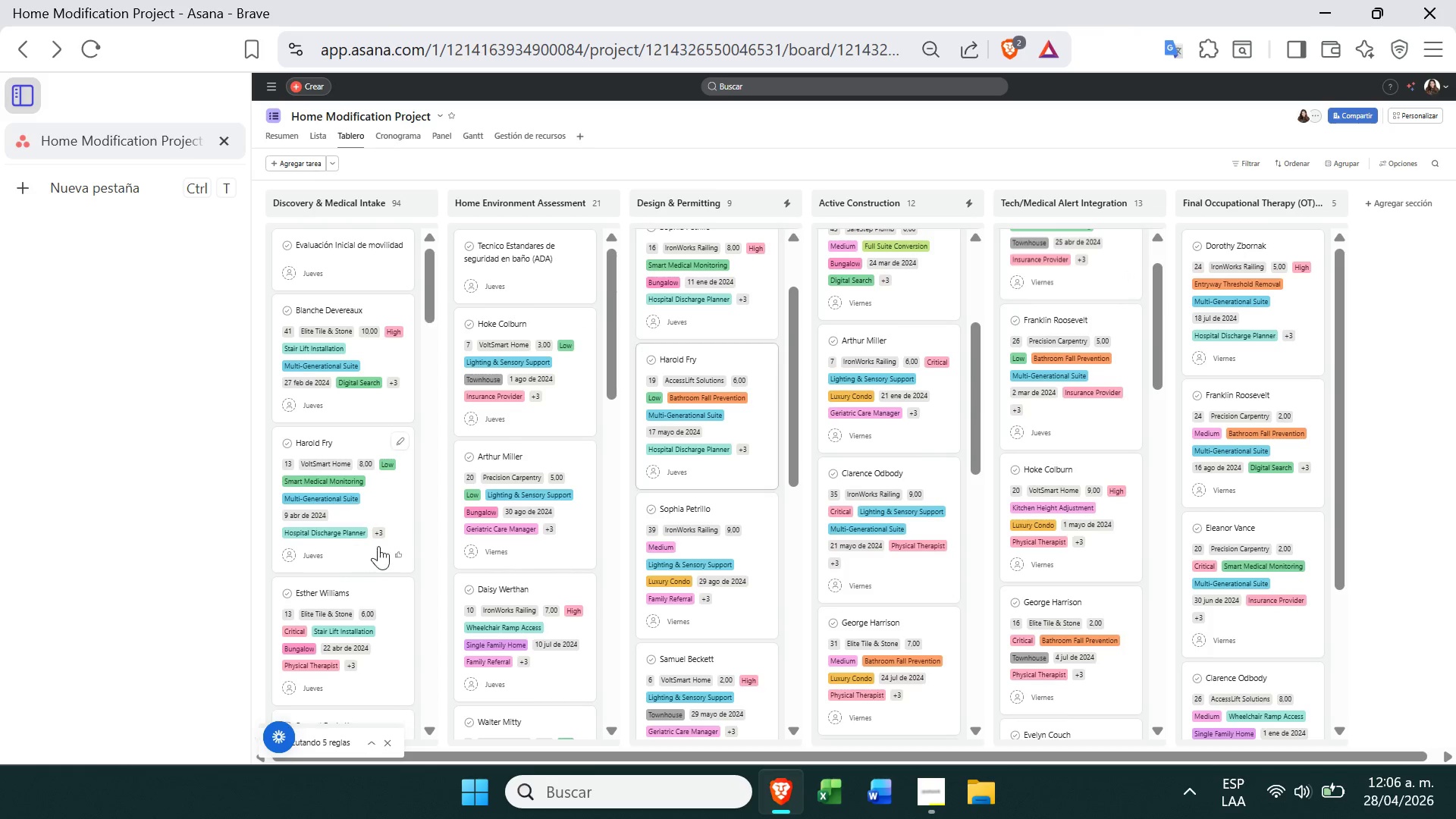 
left_click_drag(start_coordinate=[386, 548], to_coordinate=[1052, 417])
 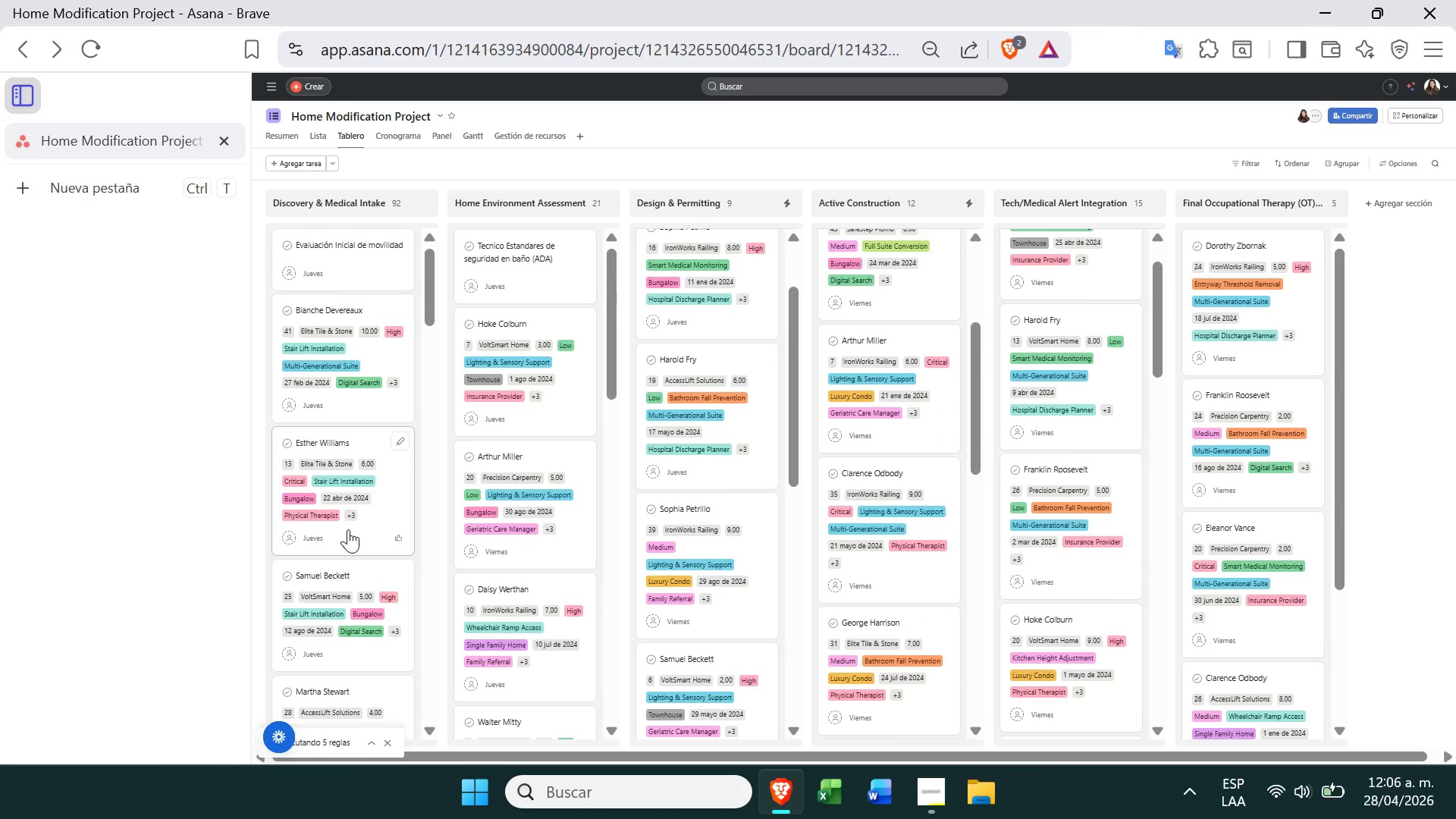 
left_click_drag(start_coordinate=[381, 522], to_coordinate=[1061, 402])
 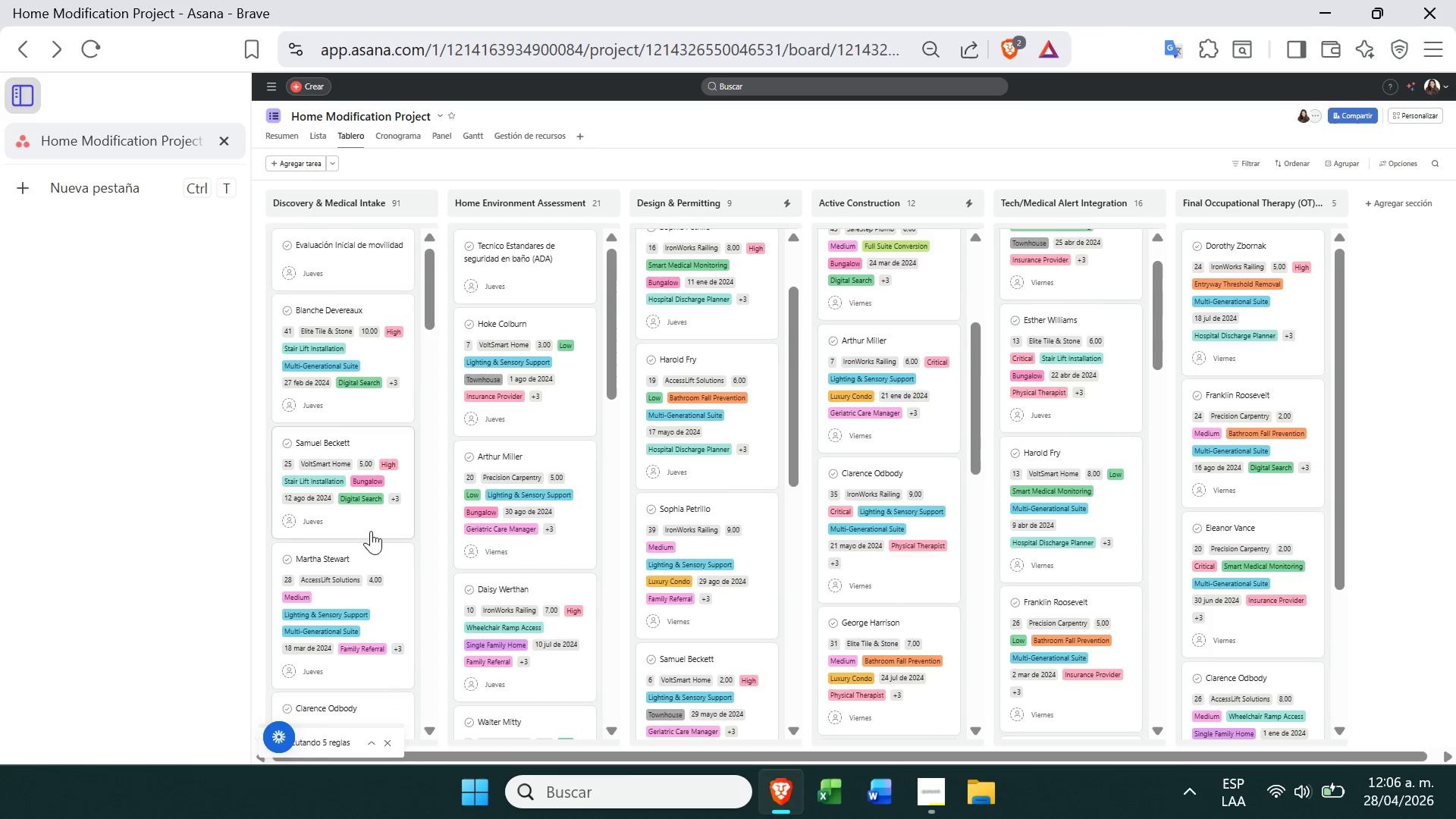 
left_click_drag(start_coordinate=[376, 523], to_coordinate=[719, 474])
 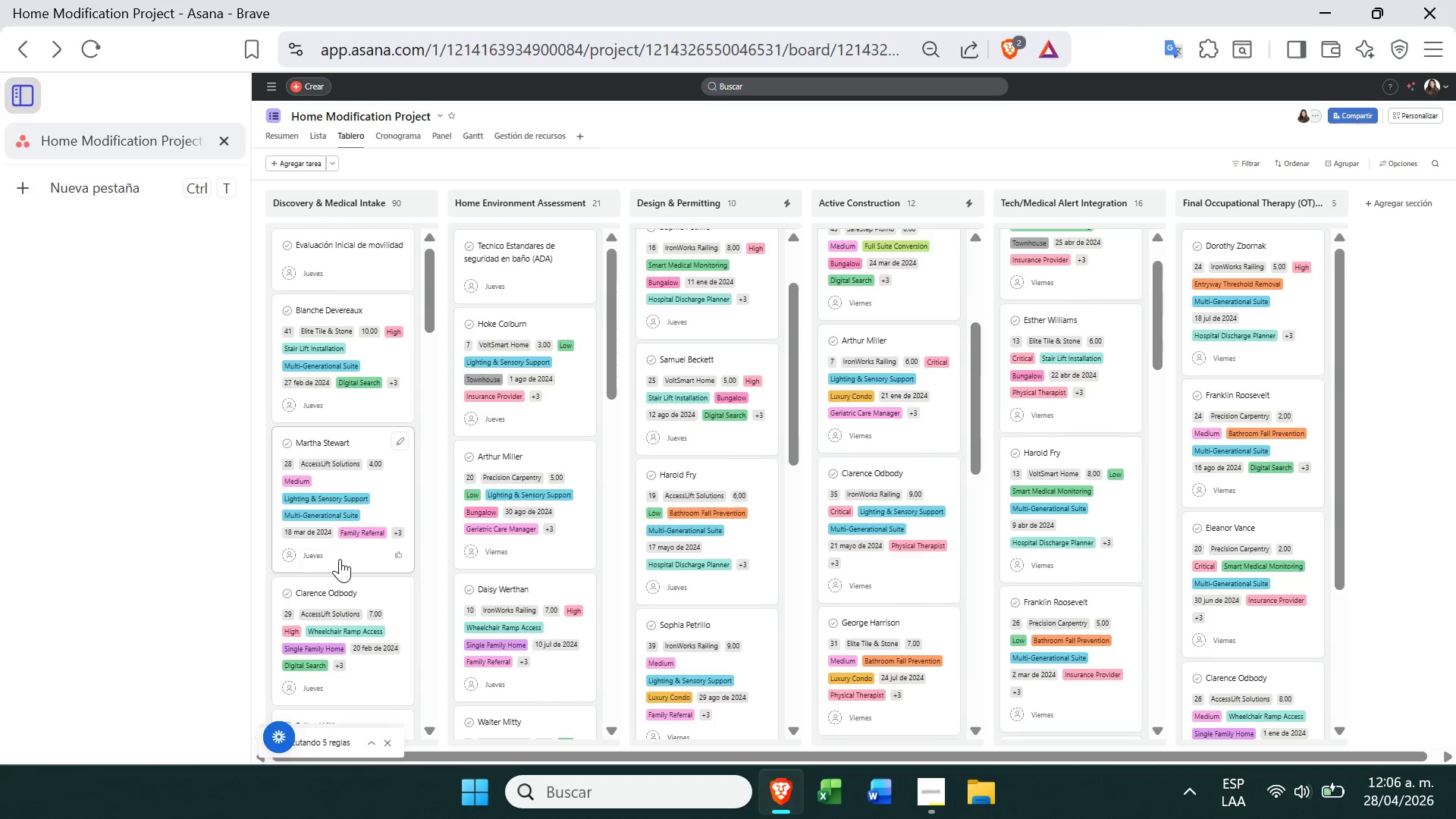 
left_click_drag(start_coordinate=[340, 559], to_coordinate=[668, 454])
 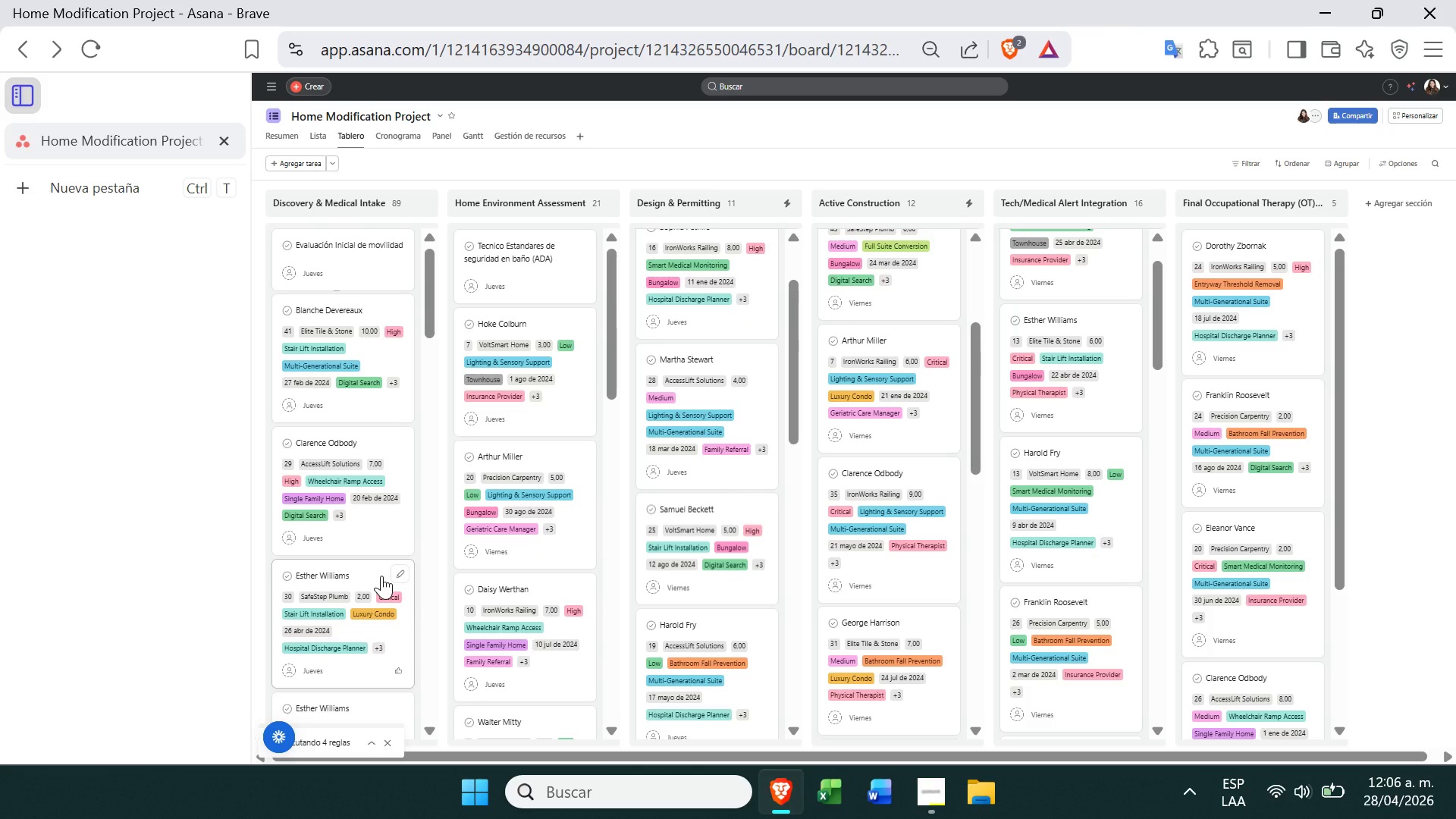 
left_click_drag(start_coordinate=[381, 576], to_coordinate=[899, 422])
 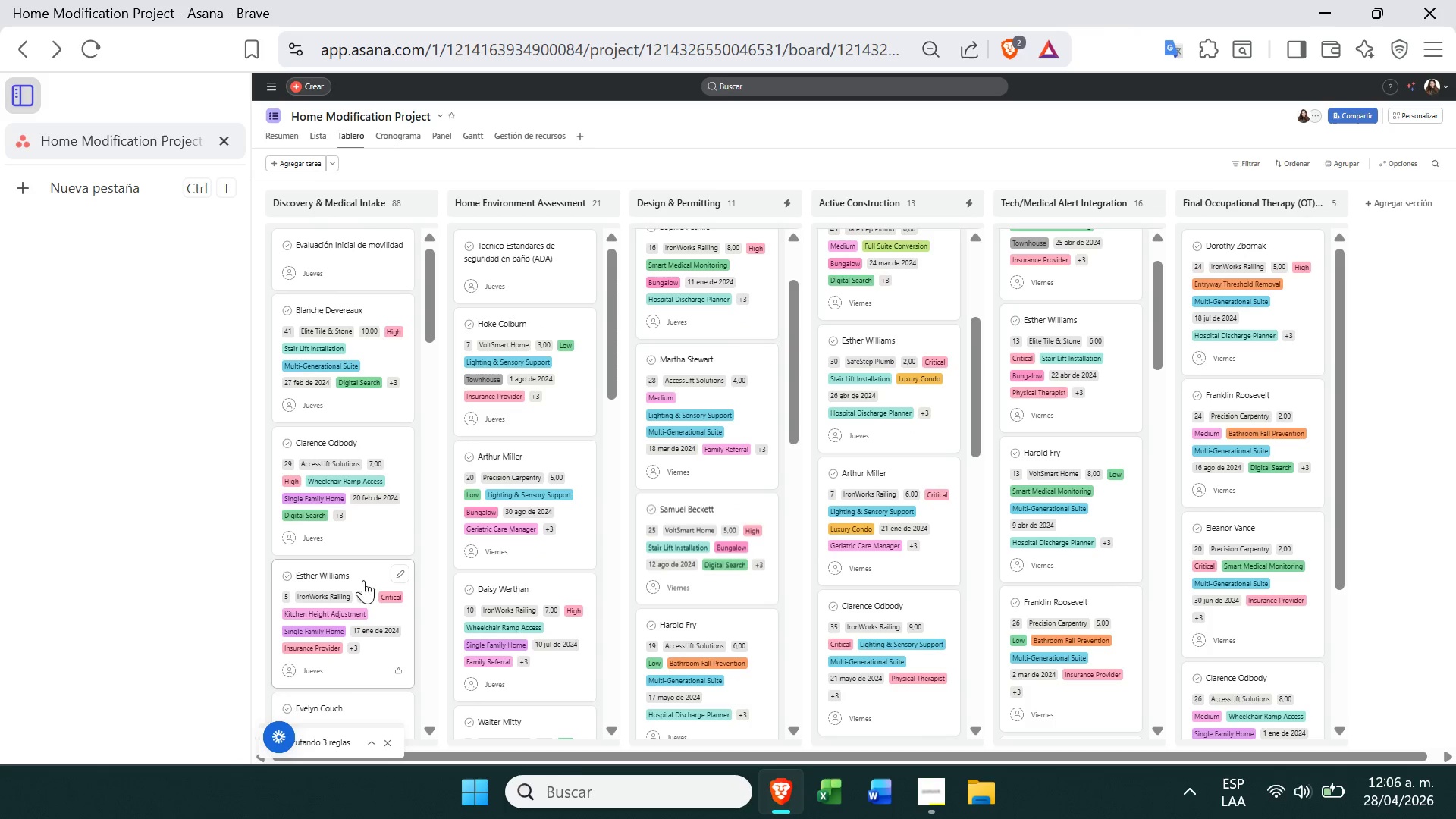 
left_click_drag(start_coordinate=[365, 570], to_coordinate=[728, 399])
 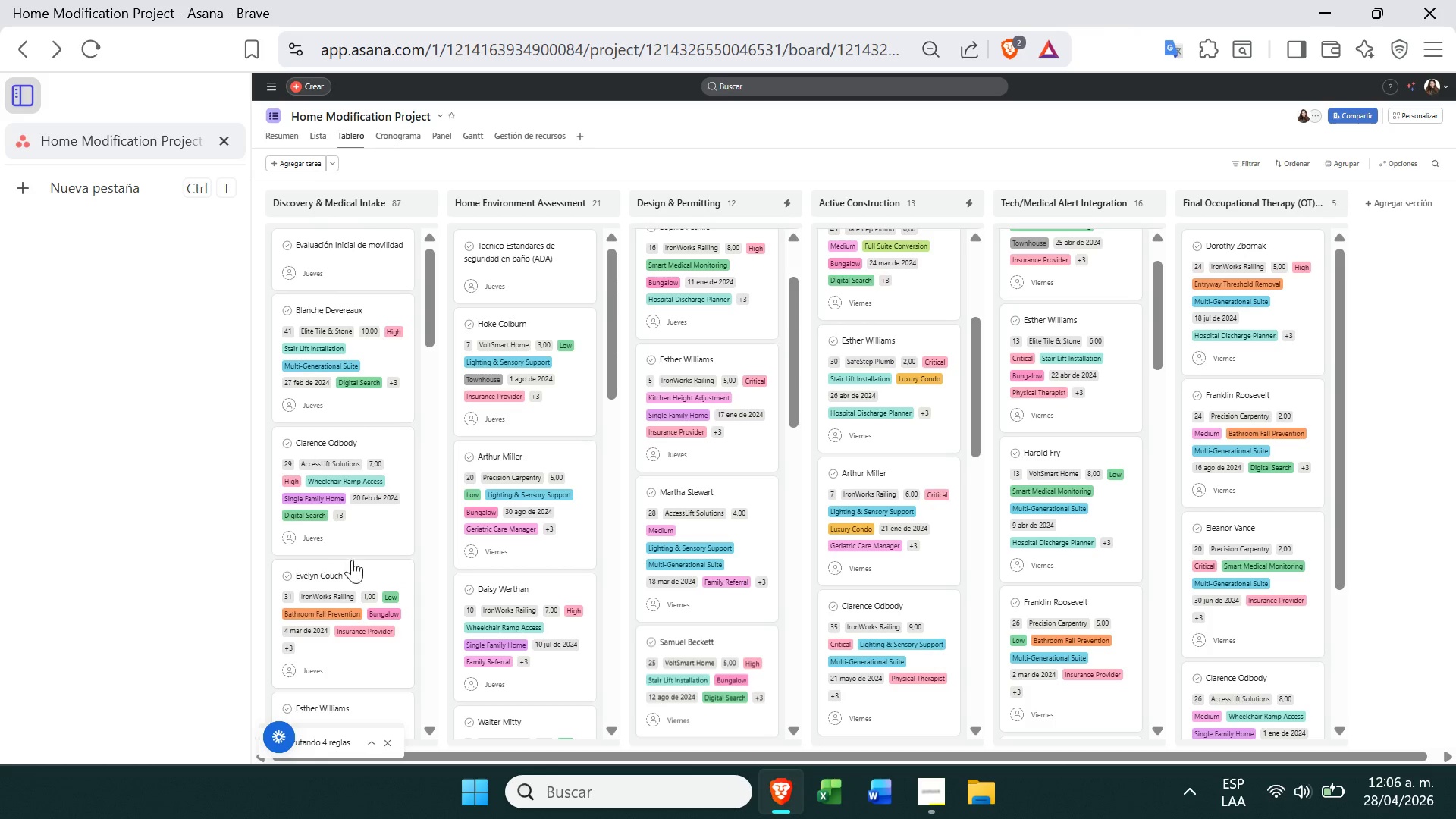 
left_click_drag(start_coordinate=[360, 567], to_coordinate=[1009, 372])
 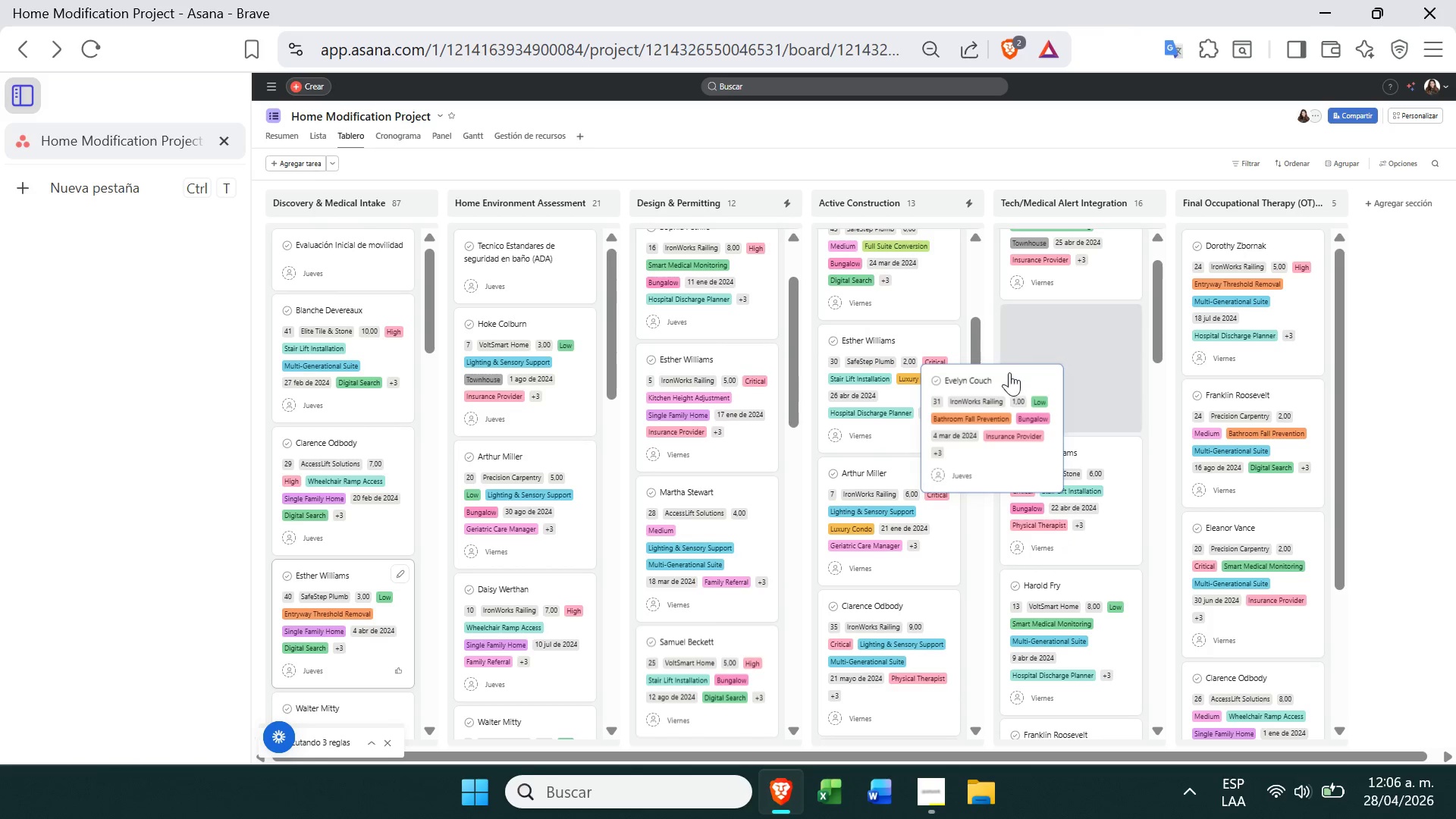 
left_click([1009, 372])
 